 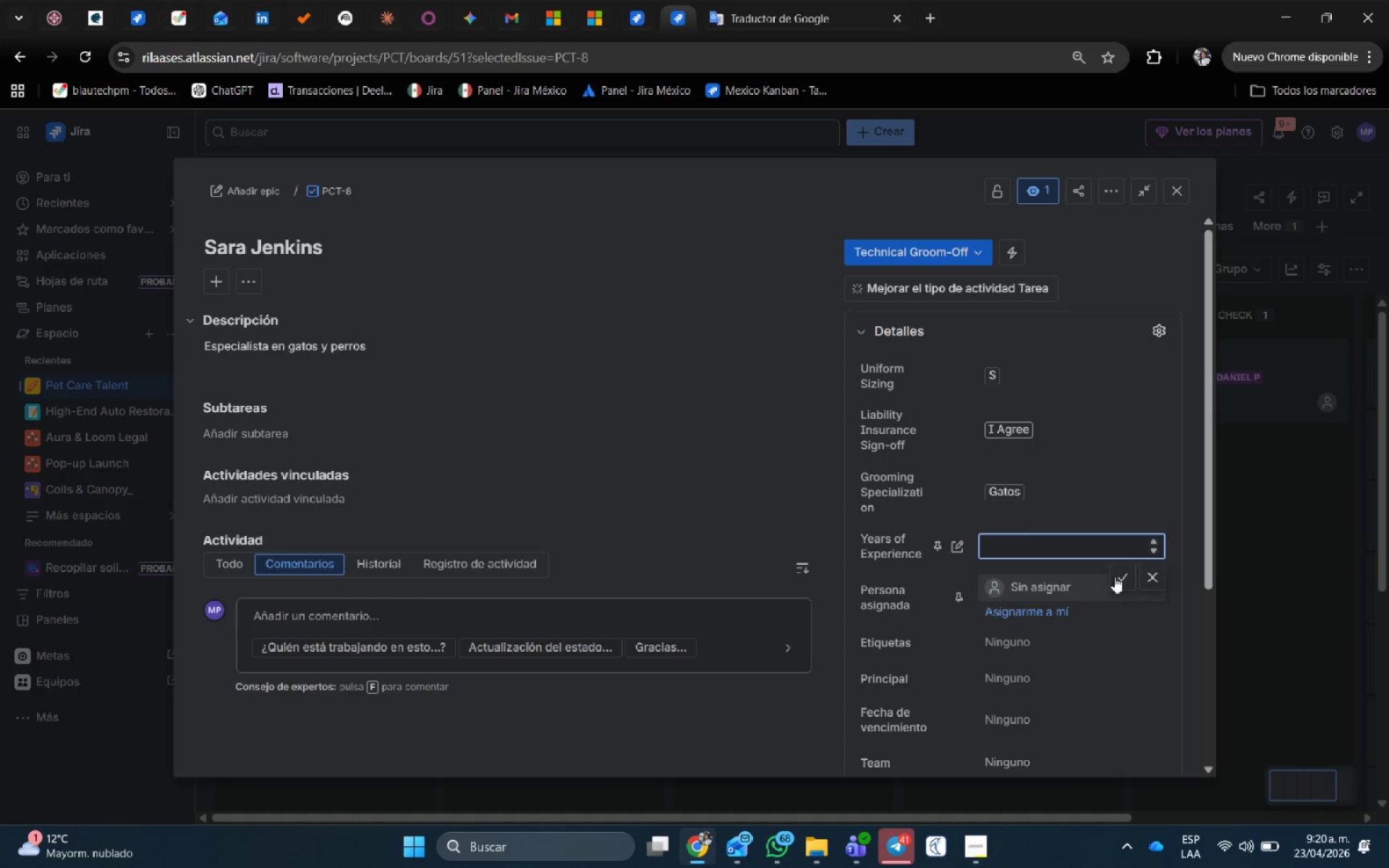 
key(Numpad1)
 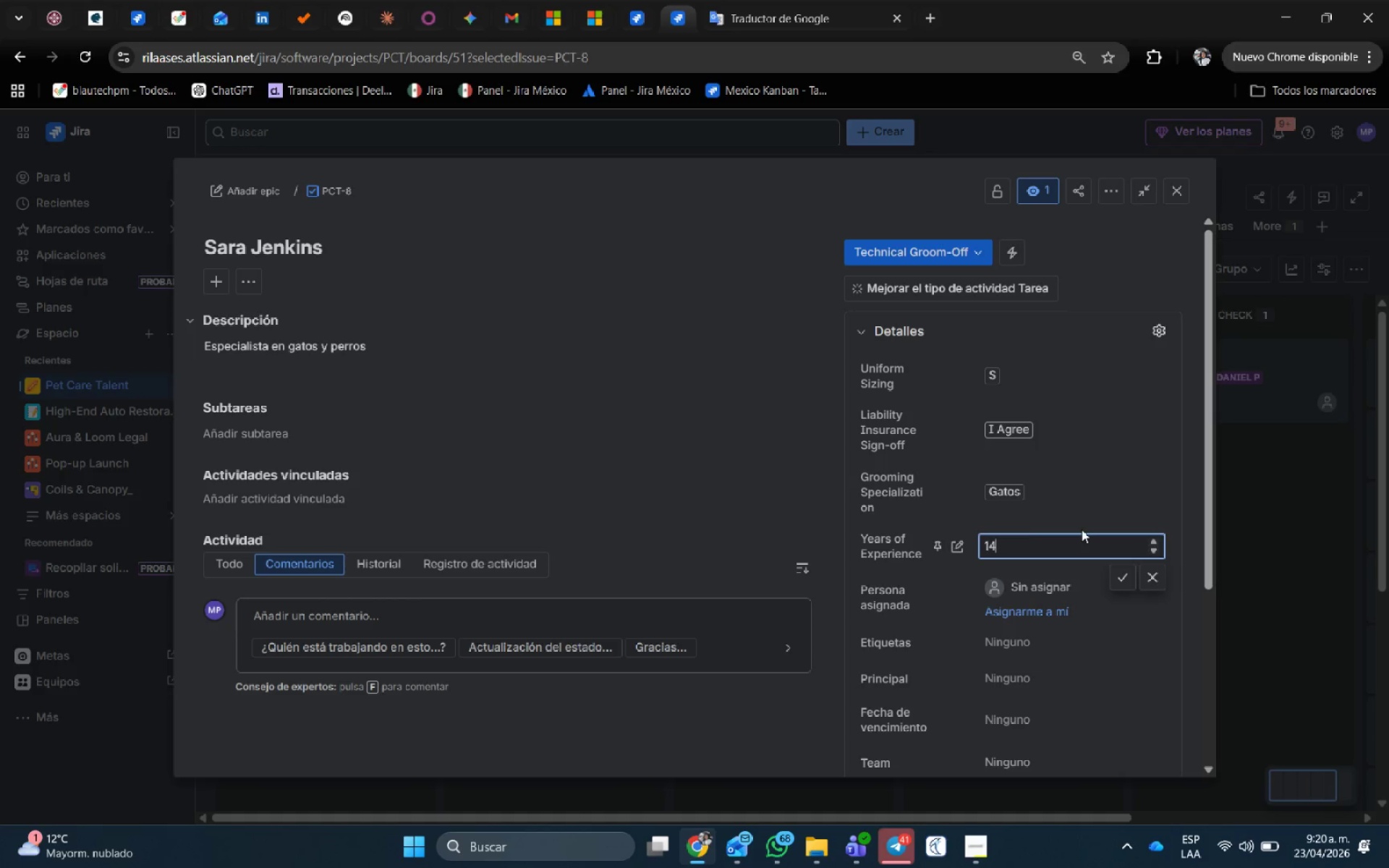 
key(Numpad4)
 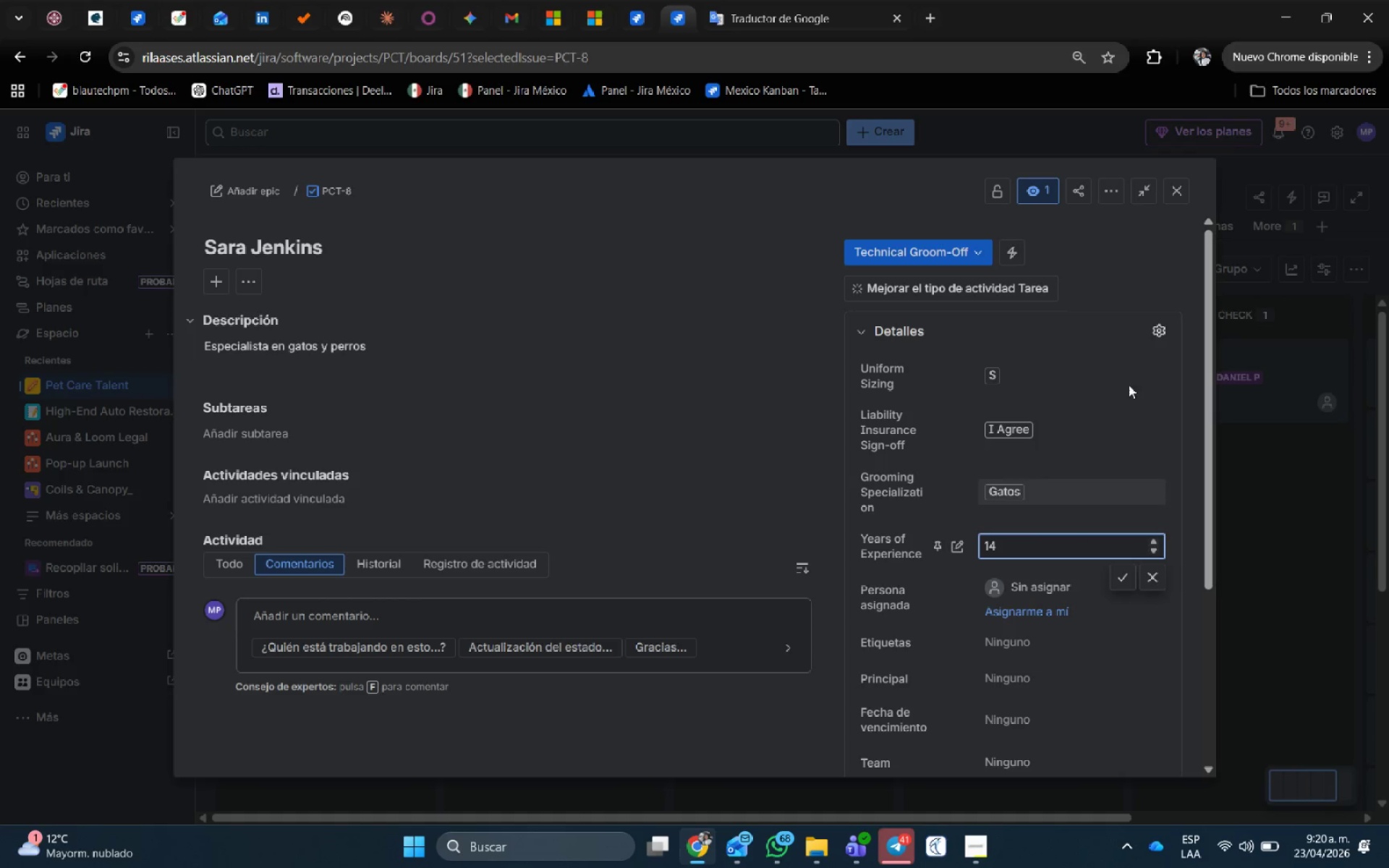 
left_click([1126, 274])
 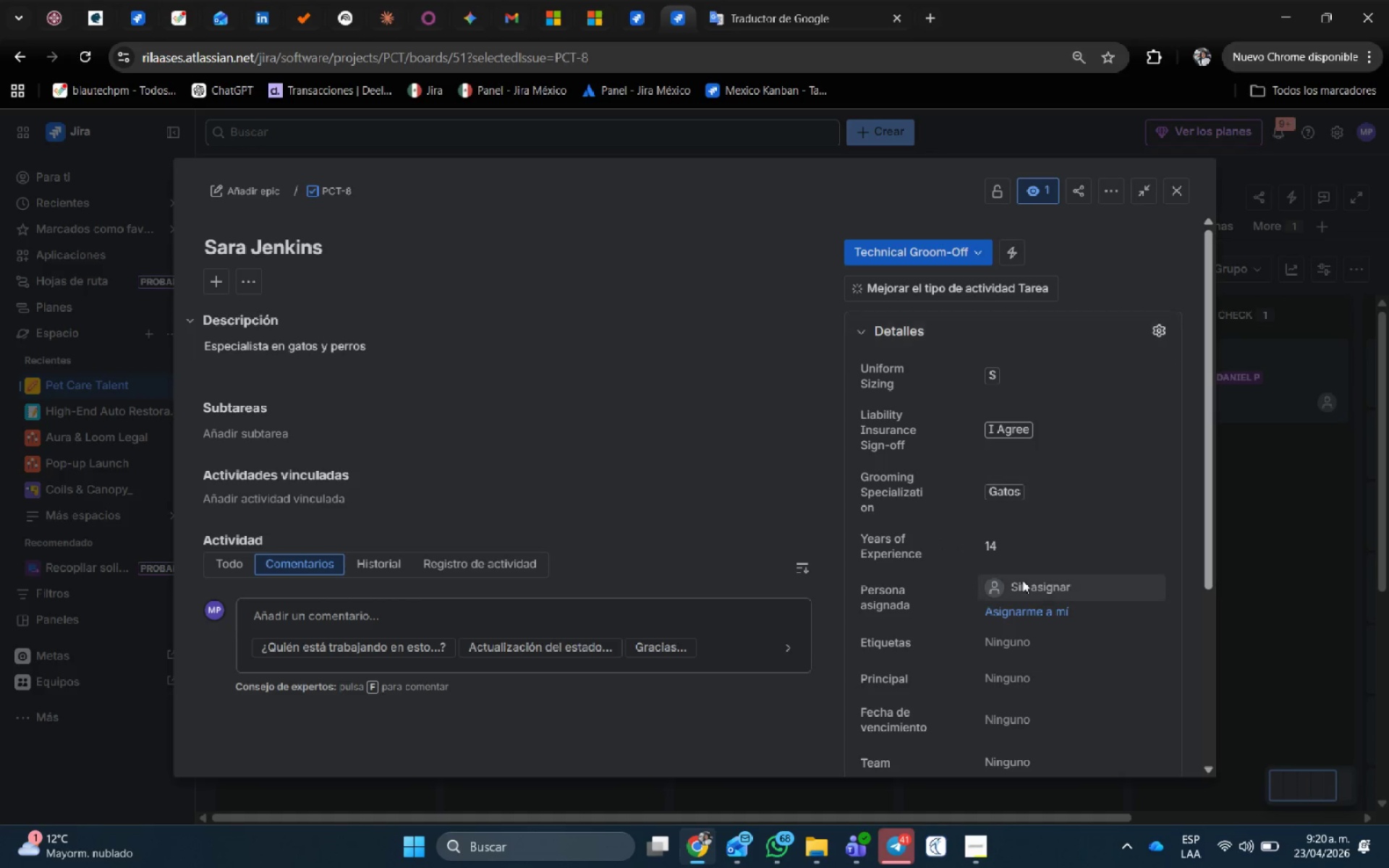 
scroll: coordinate [1022, 580], scroll_direction: down, amount: 2.0
 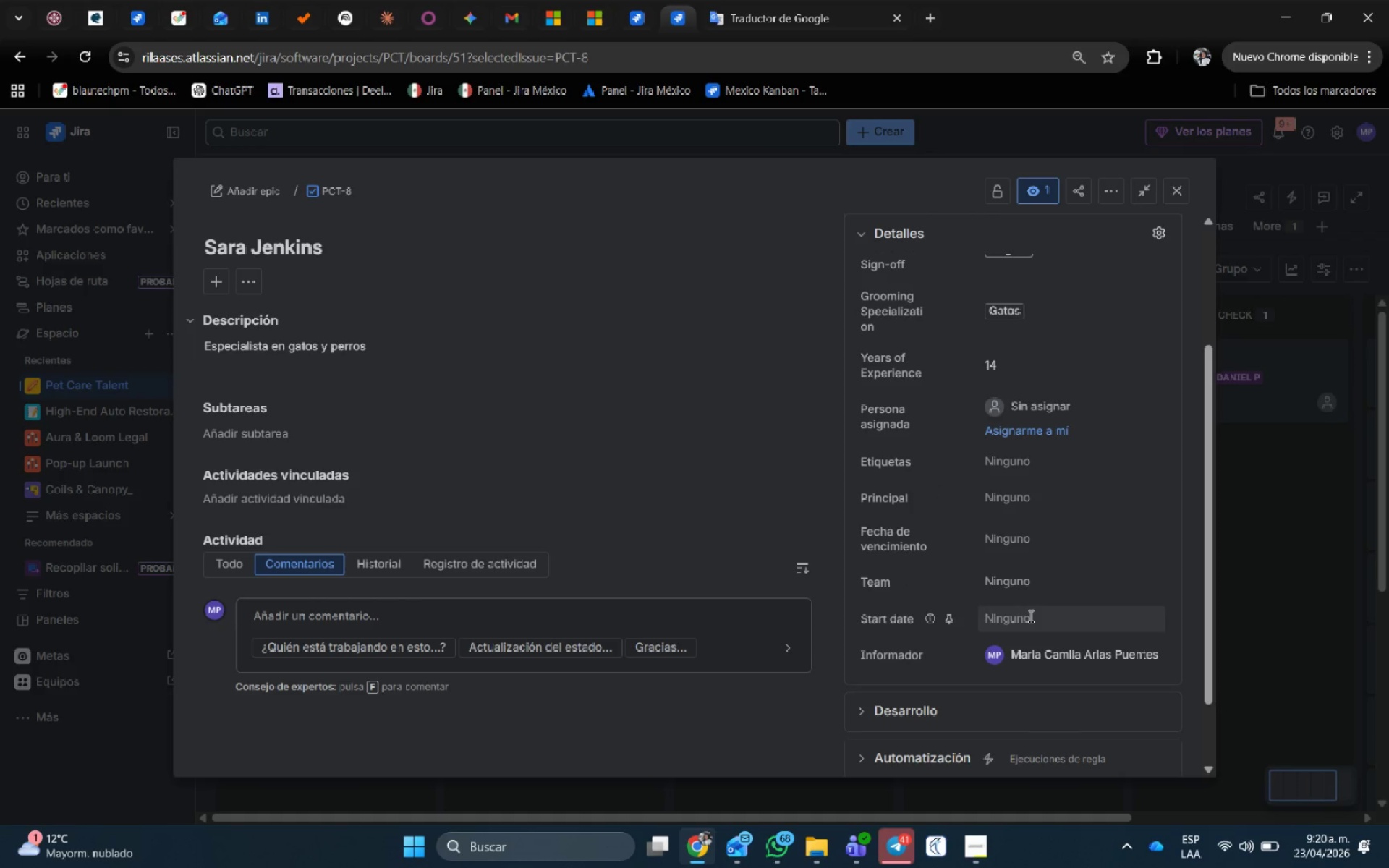 
left_click([1027, 617])
 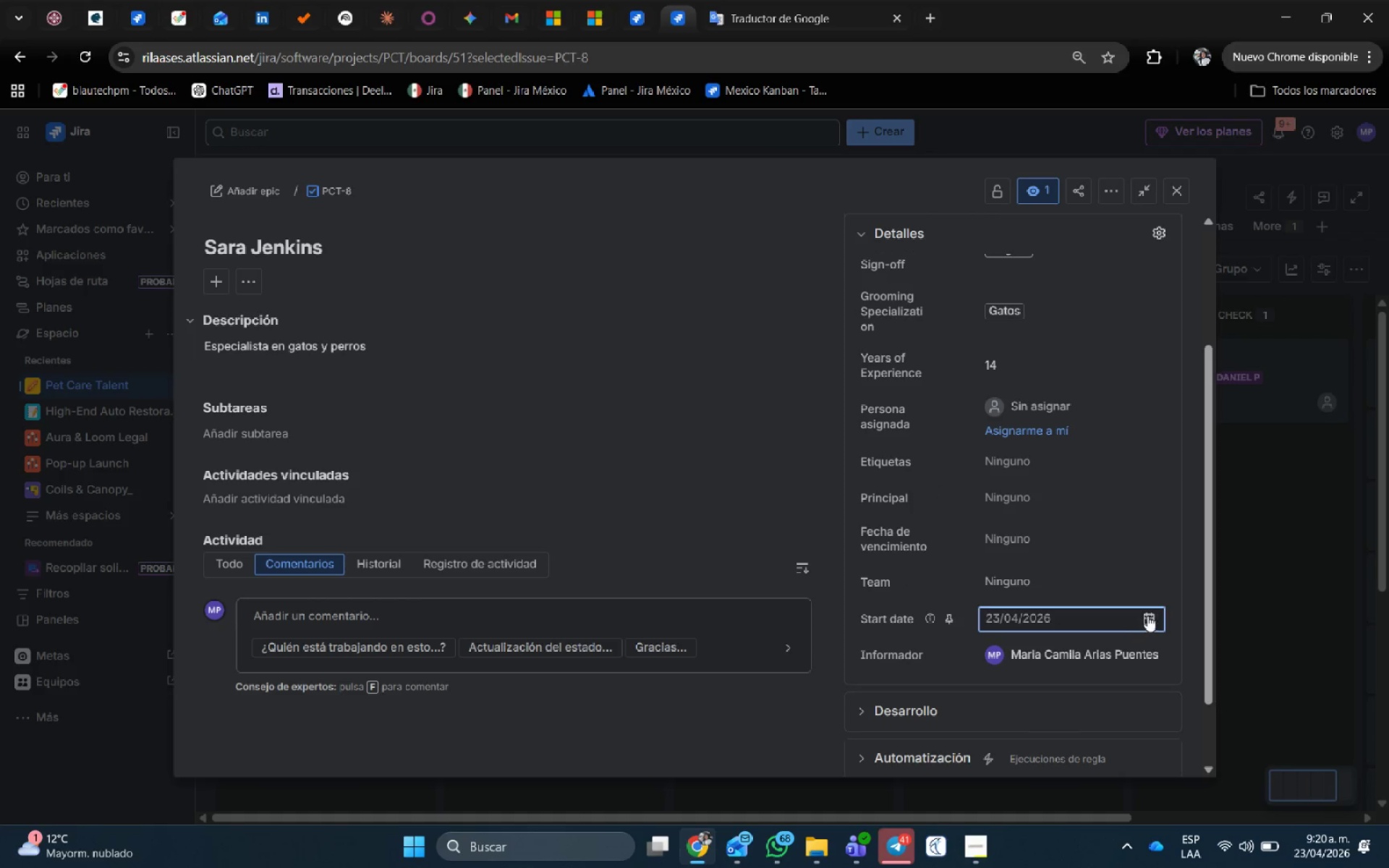 
left_click([1155, 614])
 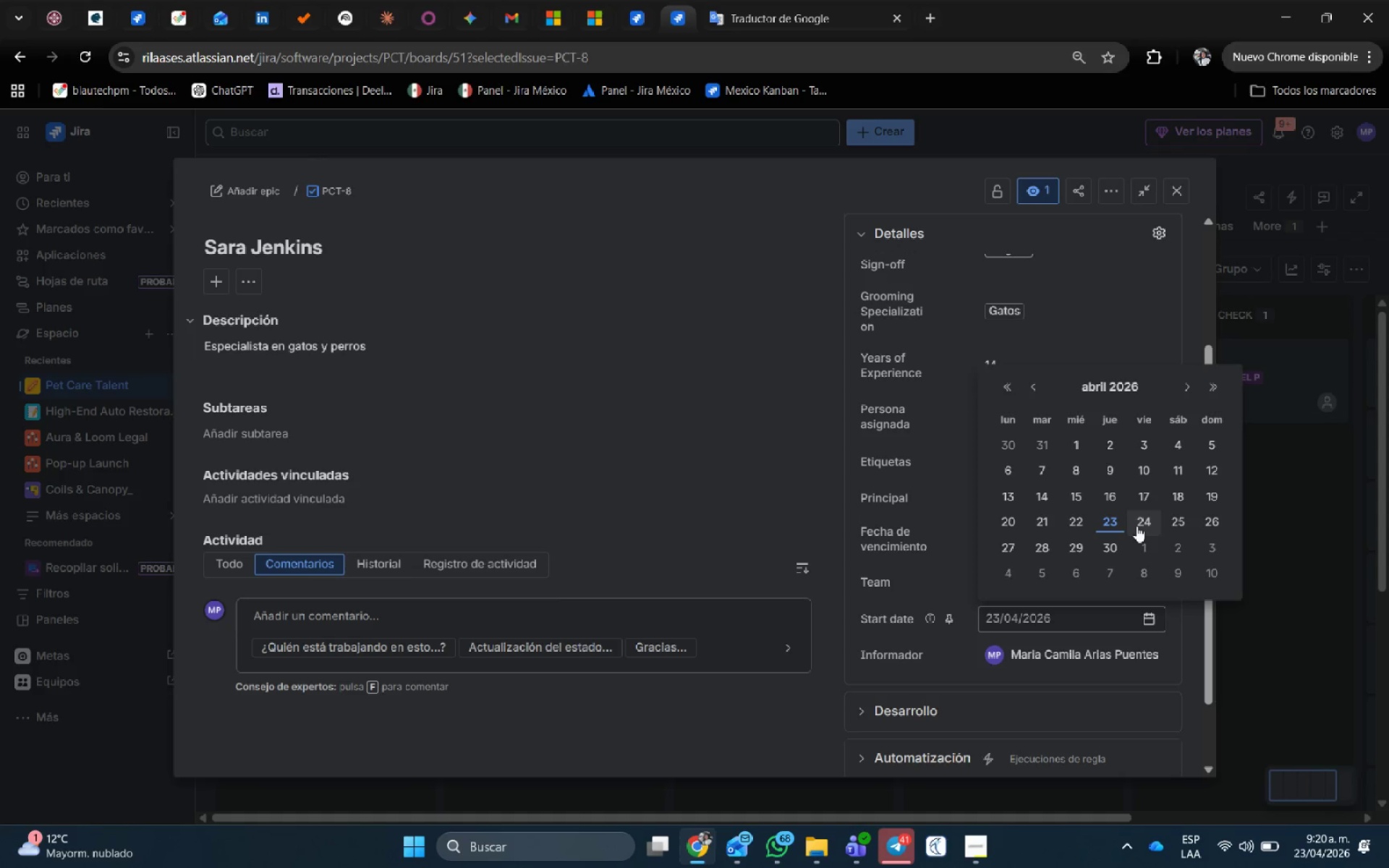 
left_click([1113, 522])
 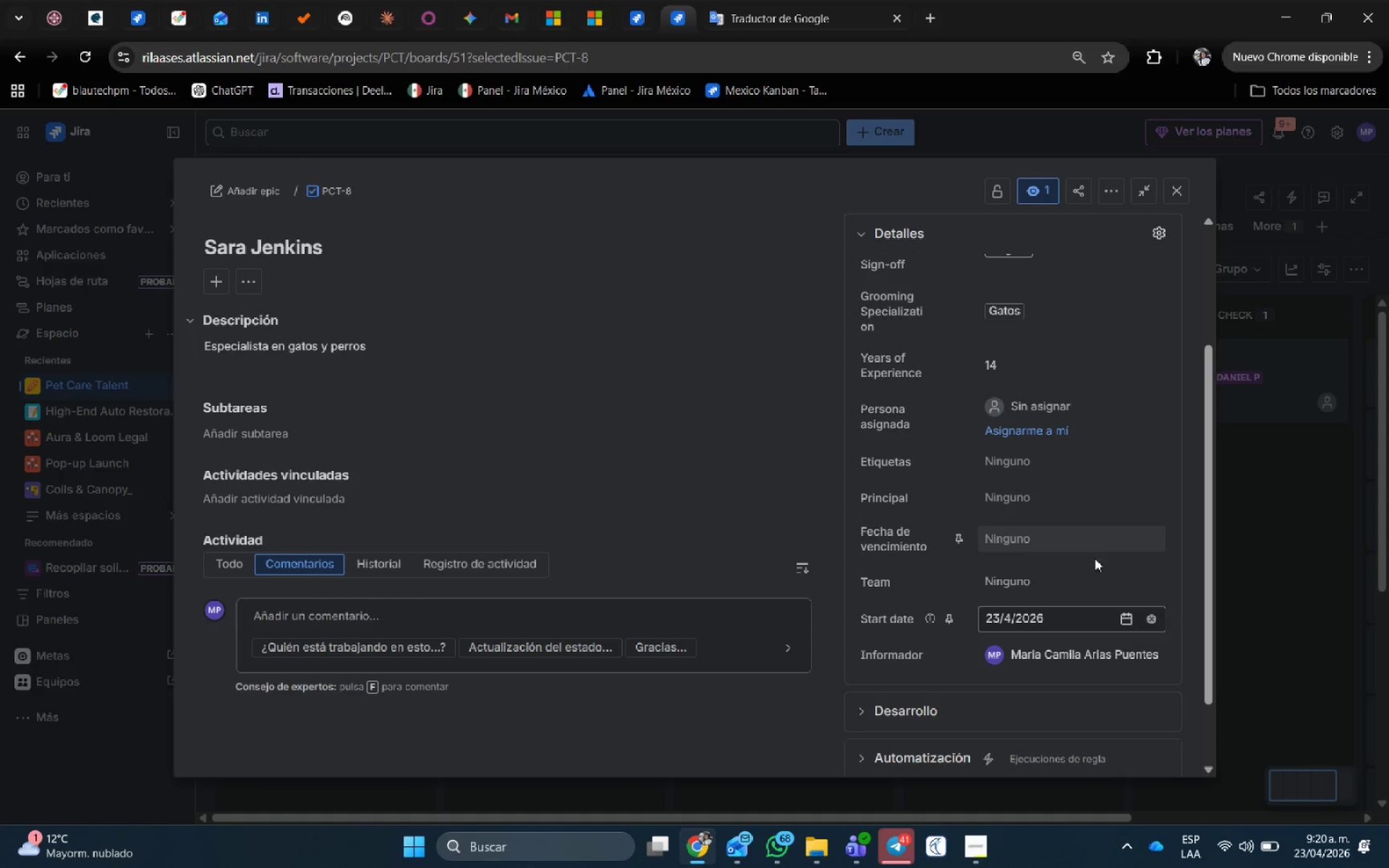 
left_click([1095, 542])
 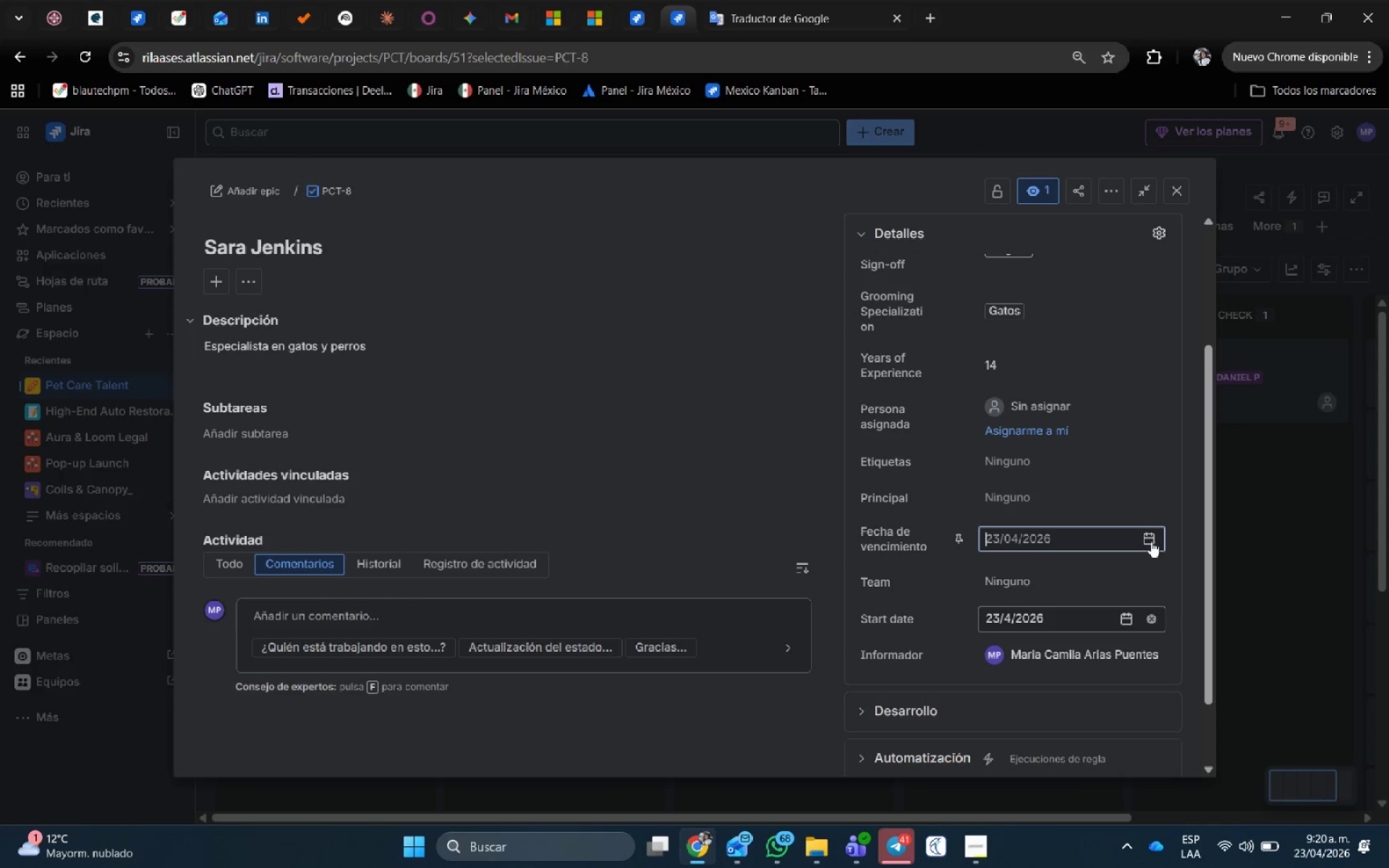 
left_click([1151, 540])
 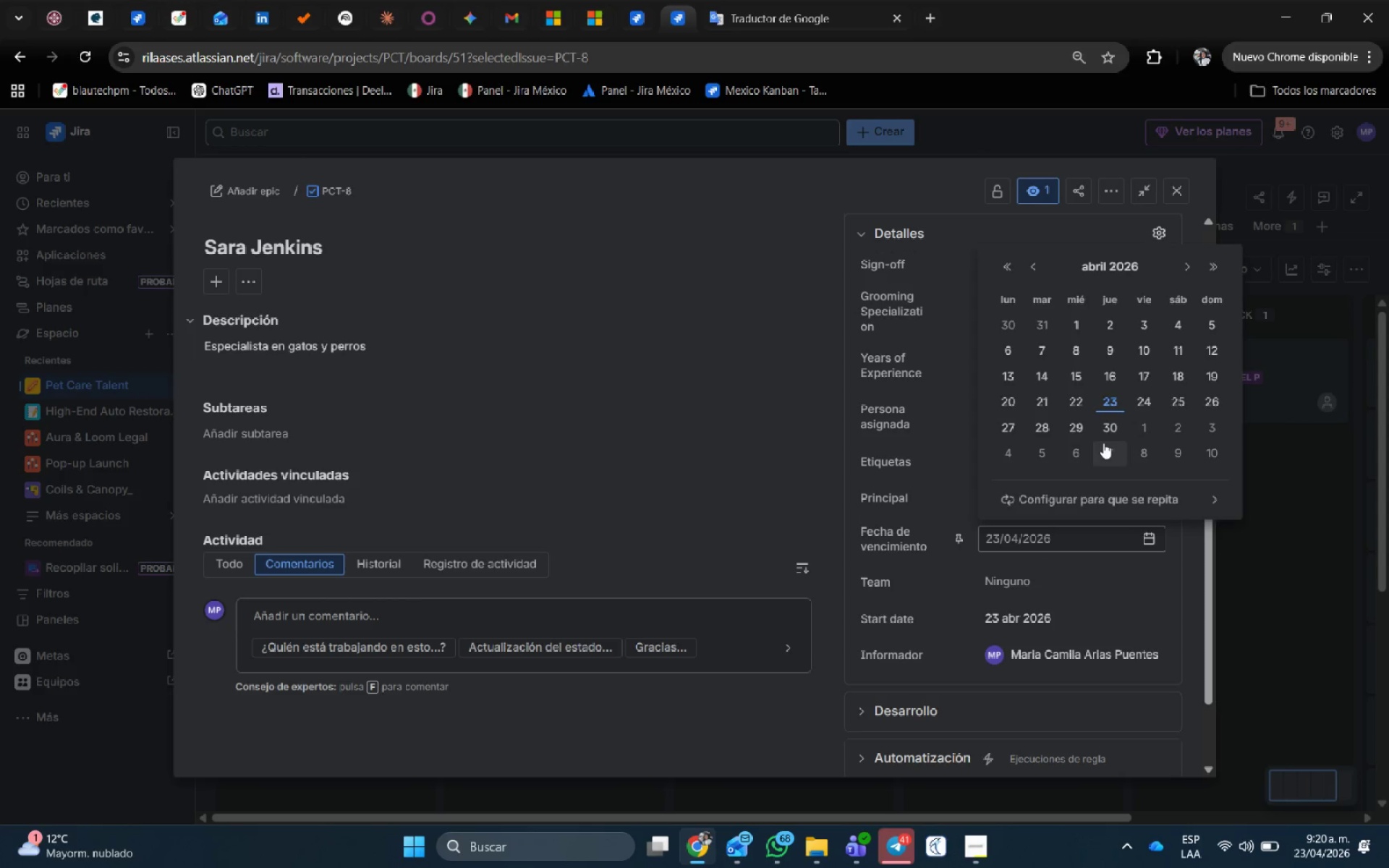 
left_click([1107, 421])
 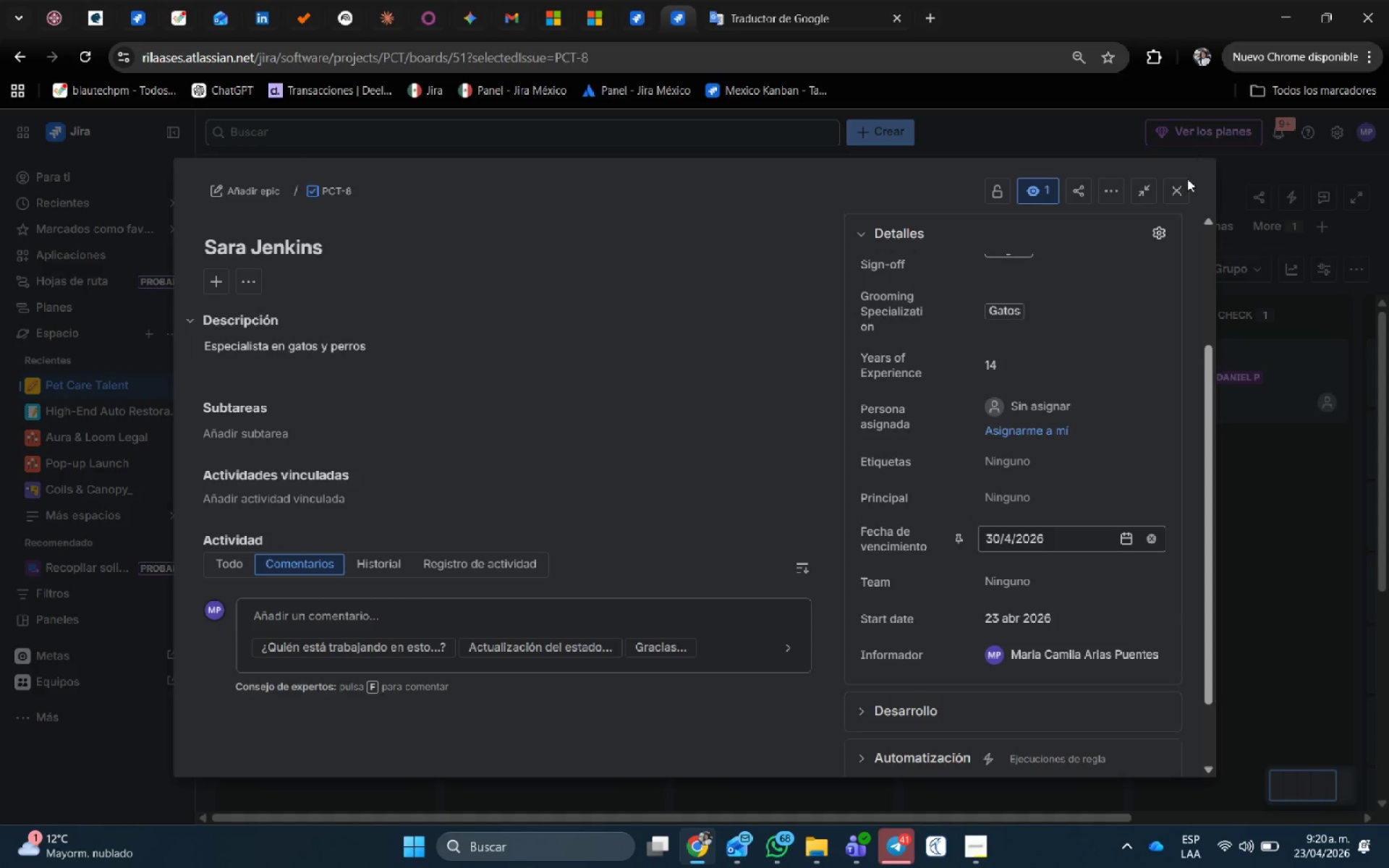 
left_click([1184, 190])
 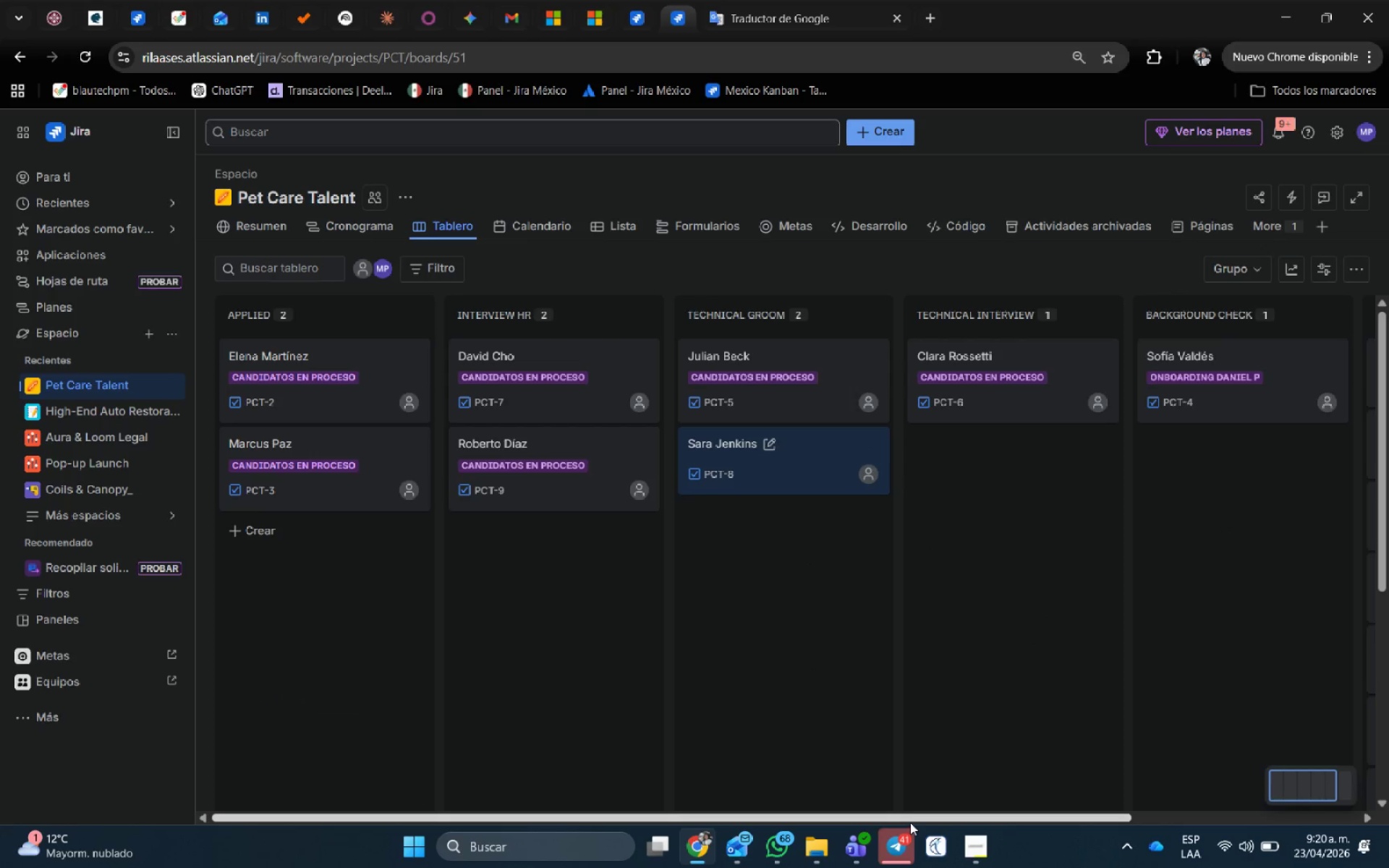 
left_click([344, 409])
 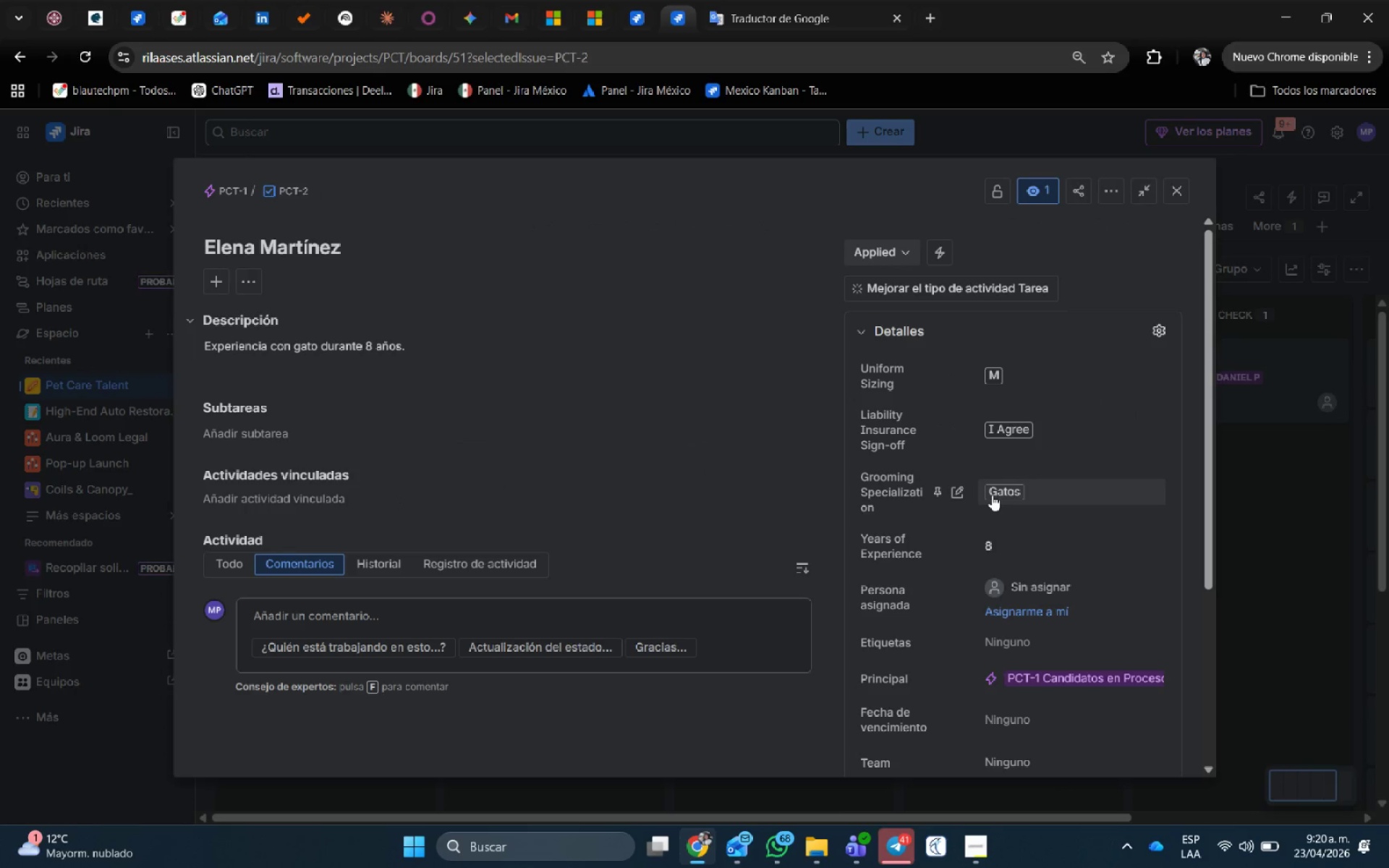 
wait(7.06)
 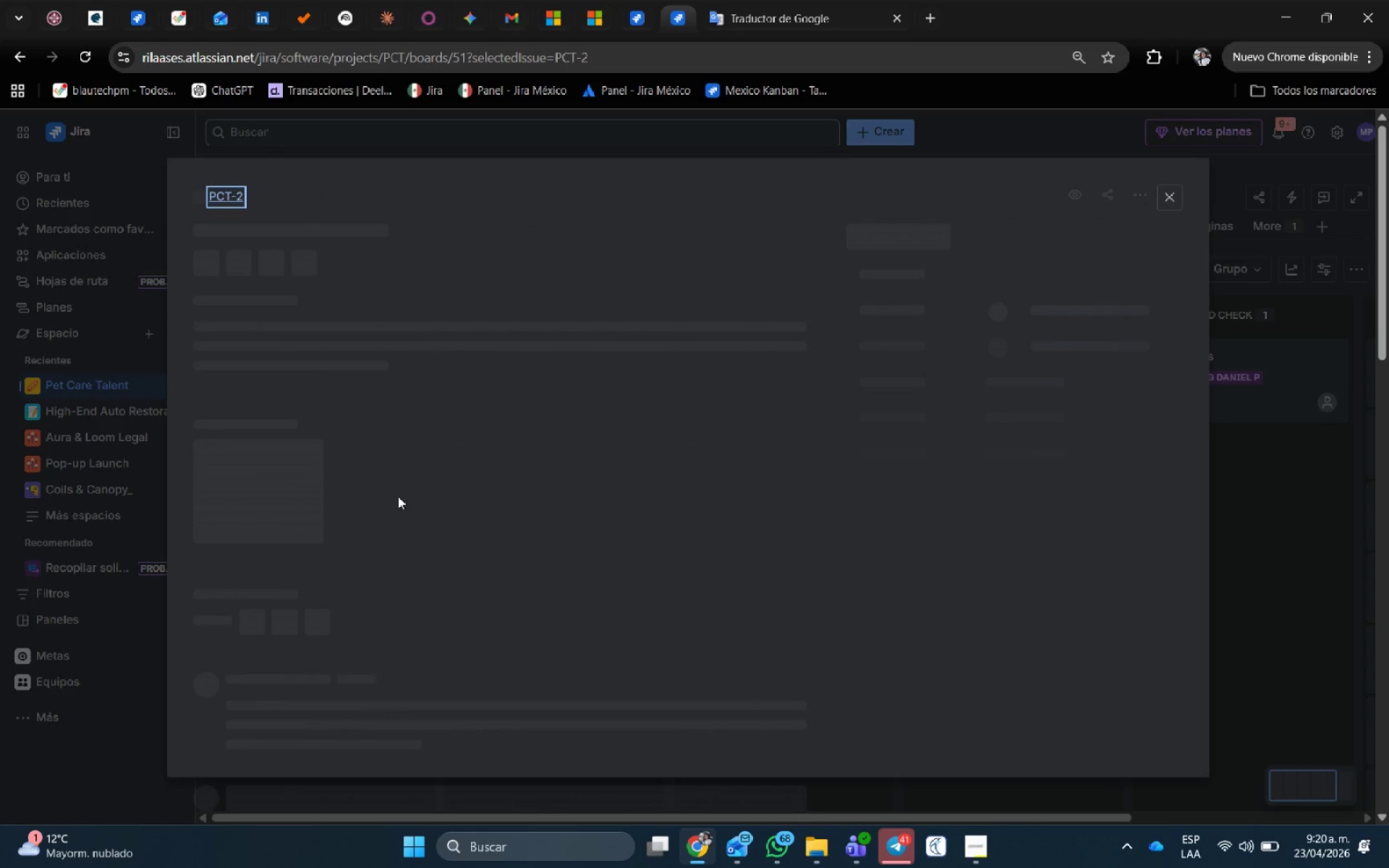 
scroll: coordinate [1071, 598], scroll_direction: down, amount: 3.0
 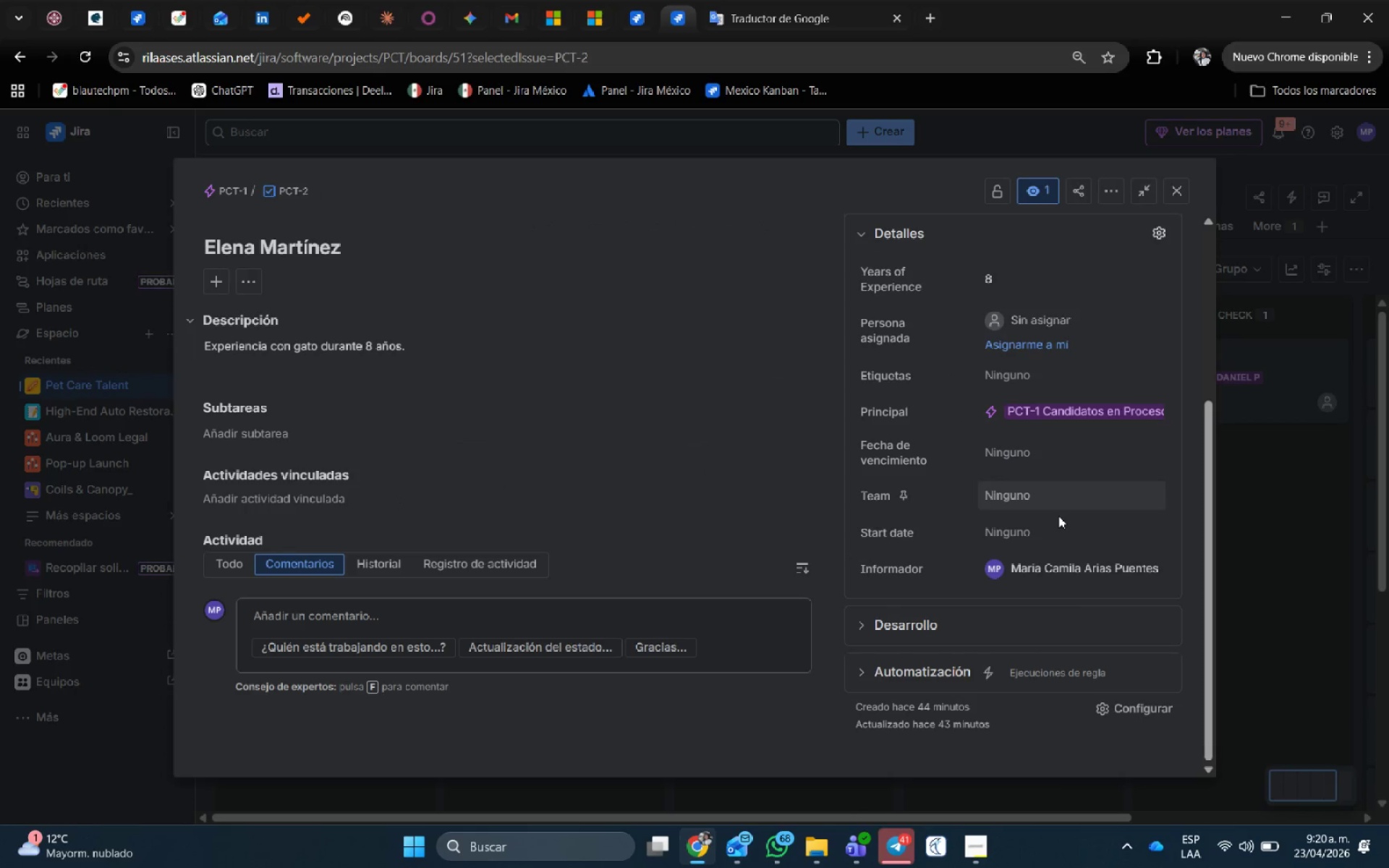 
double_click([1065, 531])
 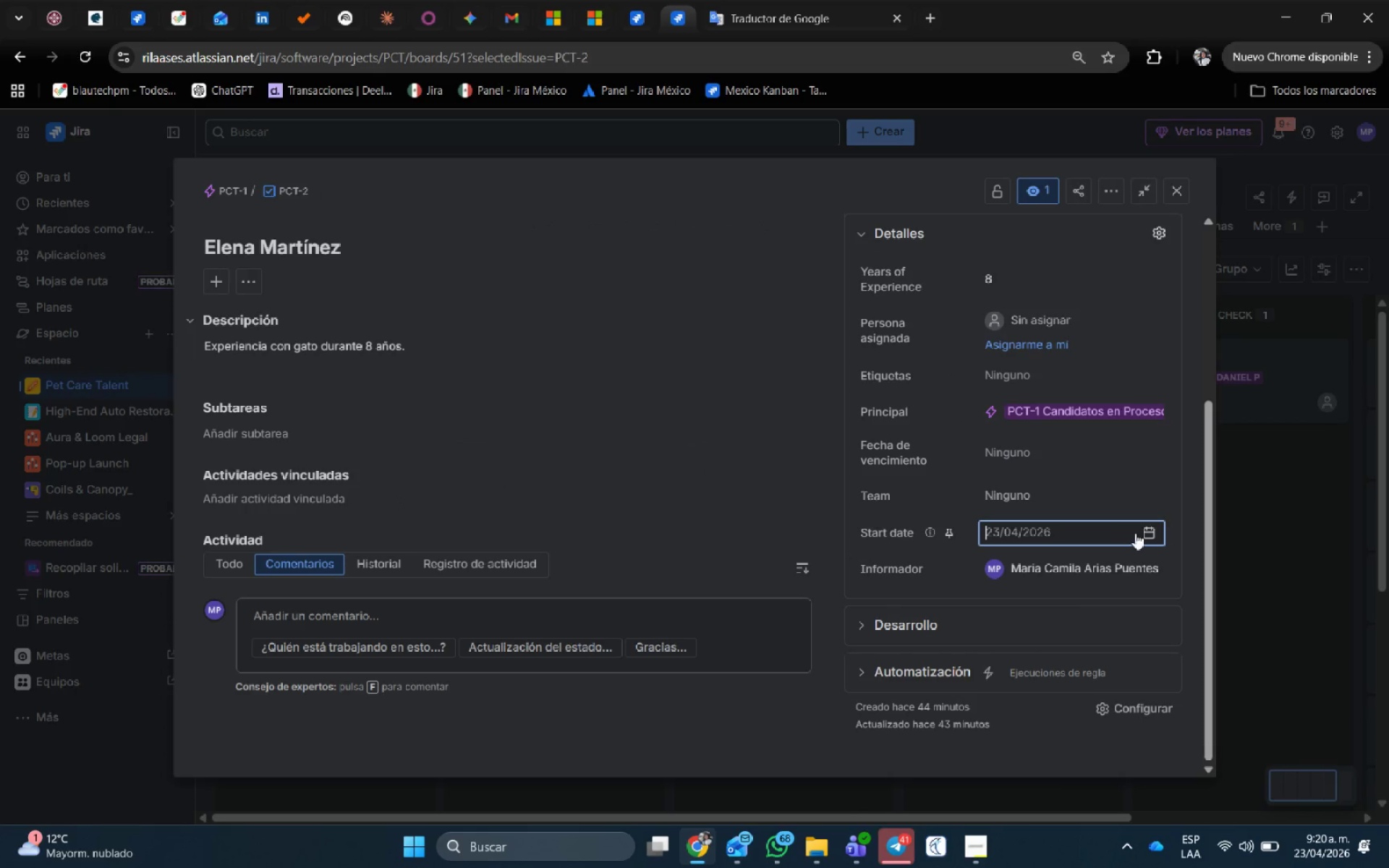 
left_click([1150, 530])
 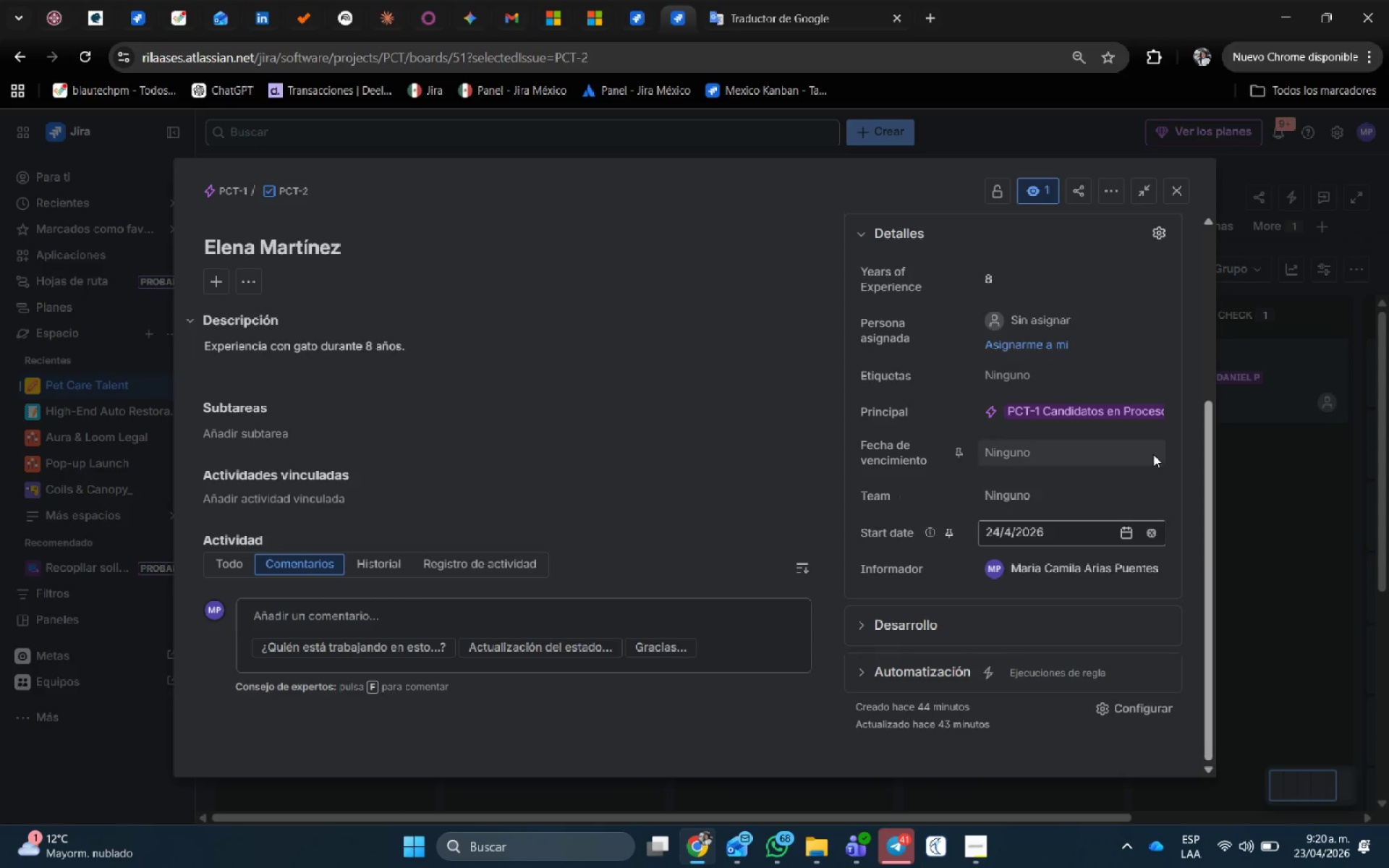 
left_click([1152, 454])
 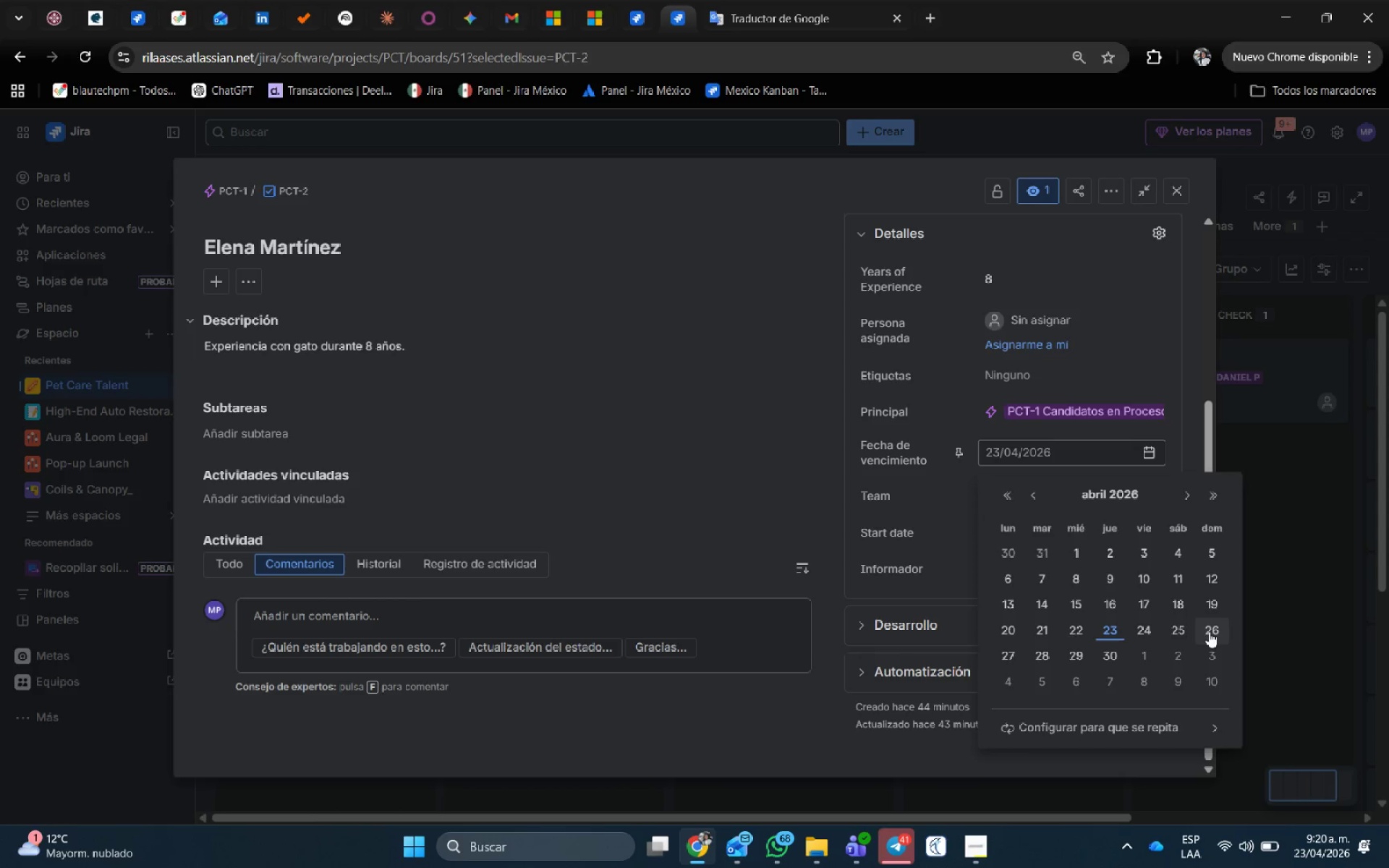 
left_click([1210, 631])
 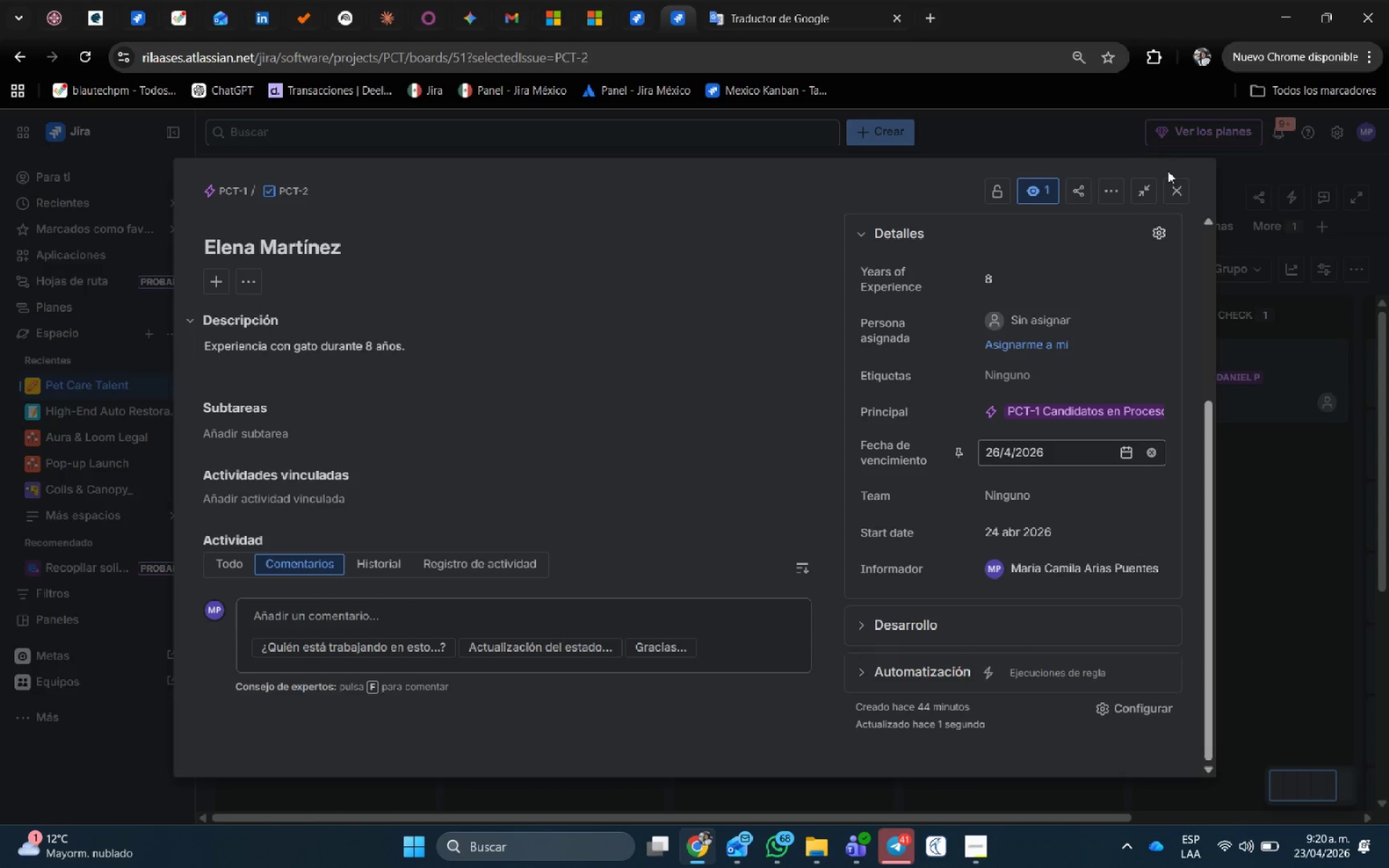 
left_click([1185, 192])
 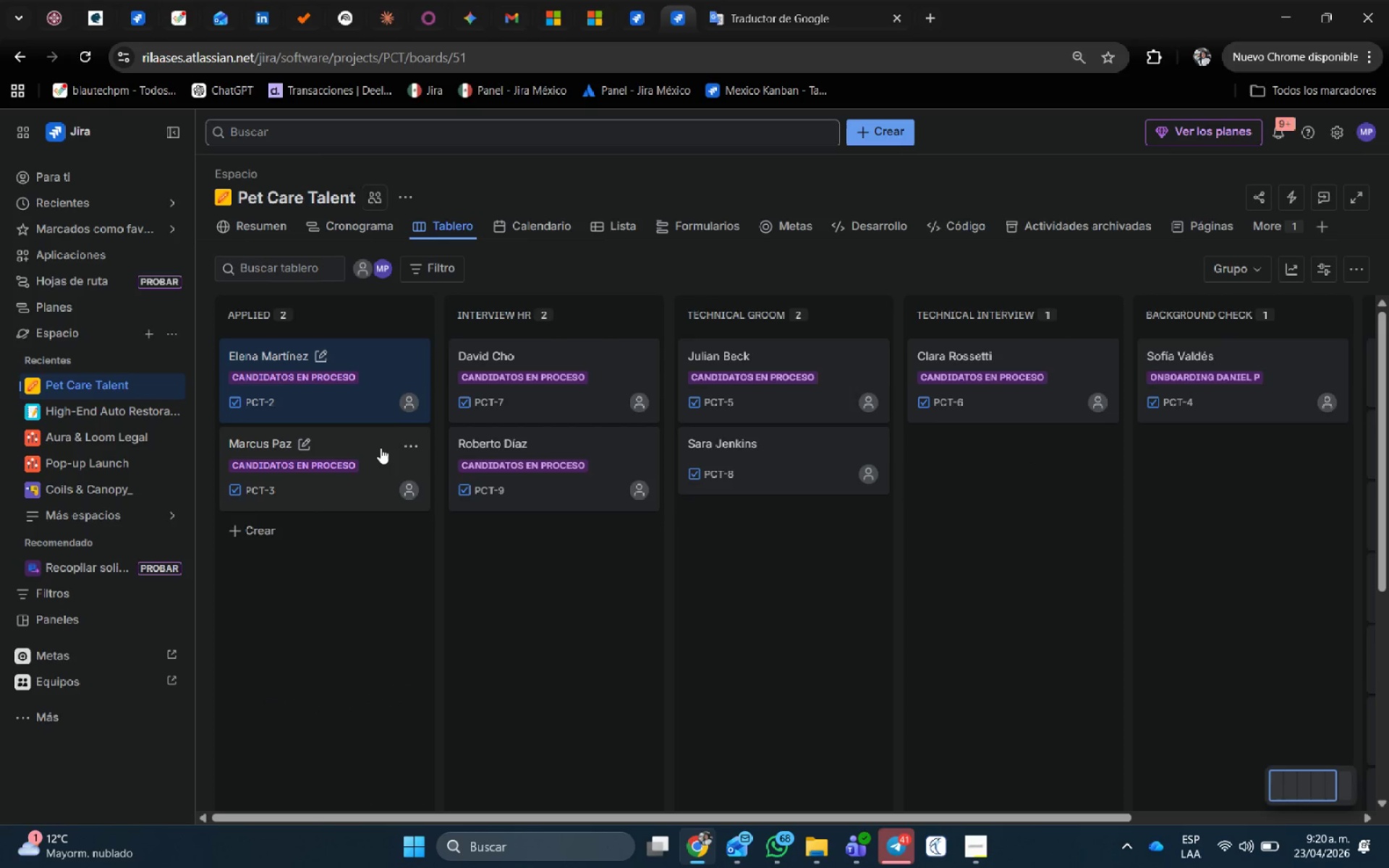 
left_click([374, 448])
 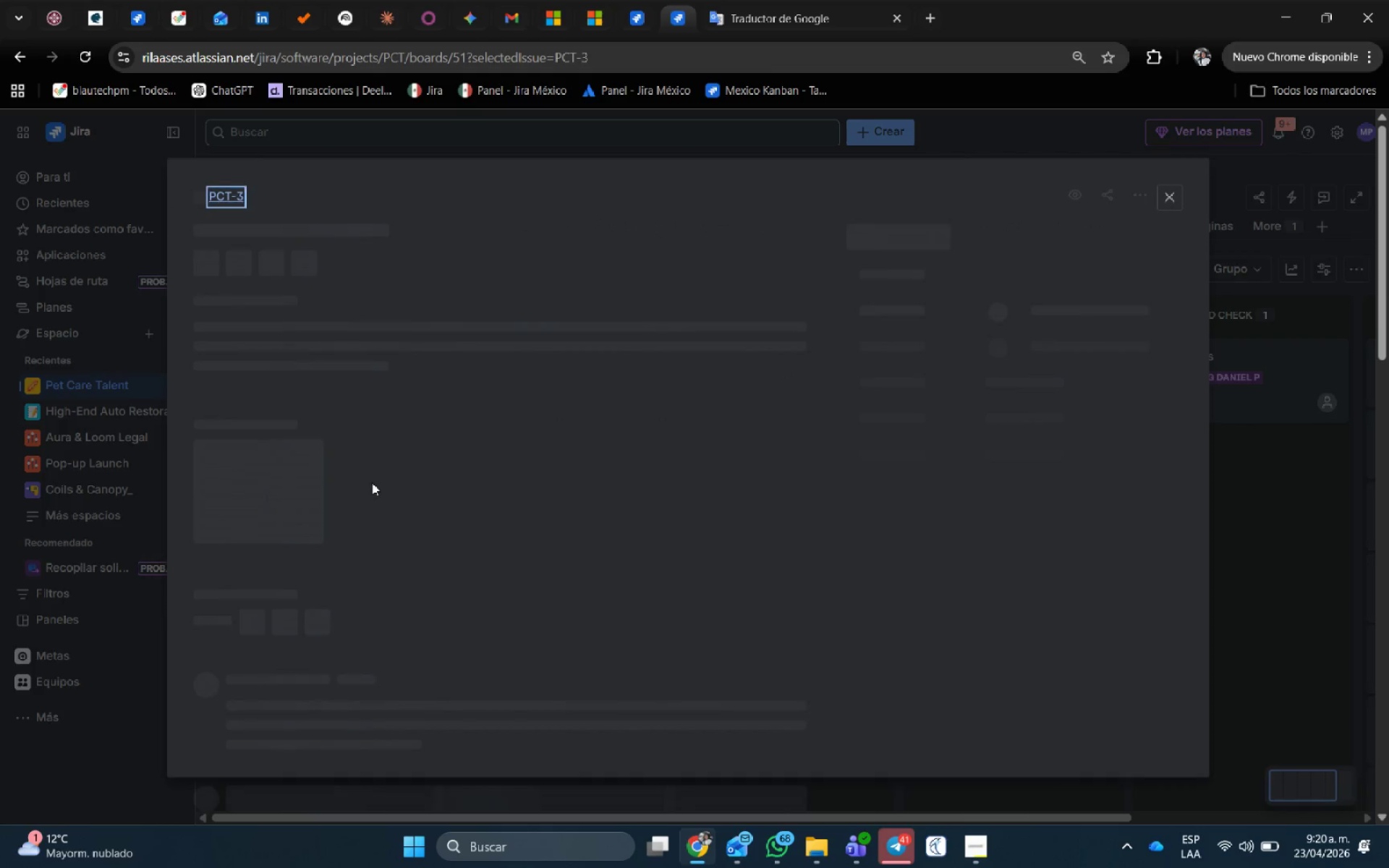 
mouse_move([1113, 398])
 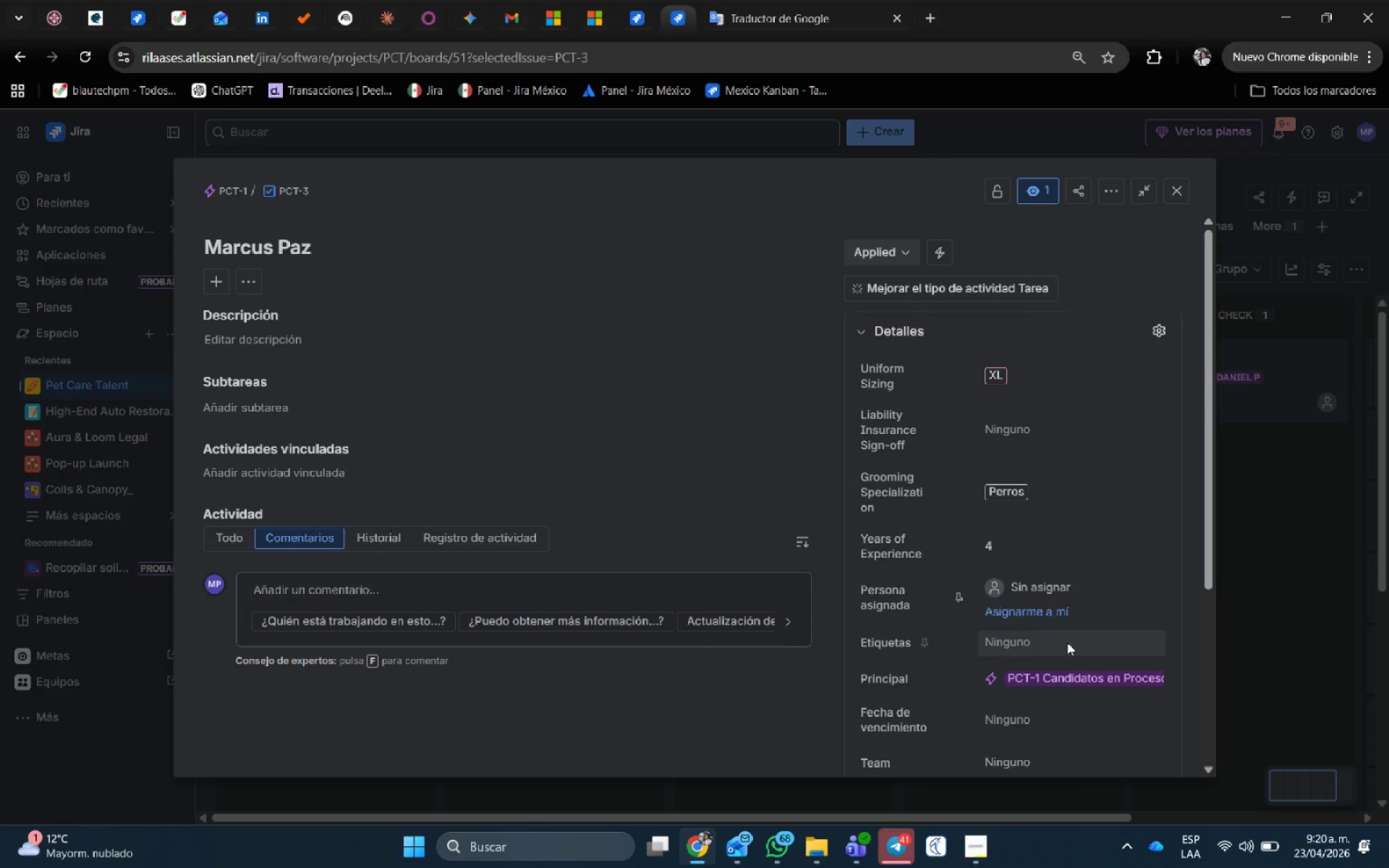 
scroll: coordinate [1063, 591], scroll_direction: down, amount: 4.0
 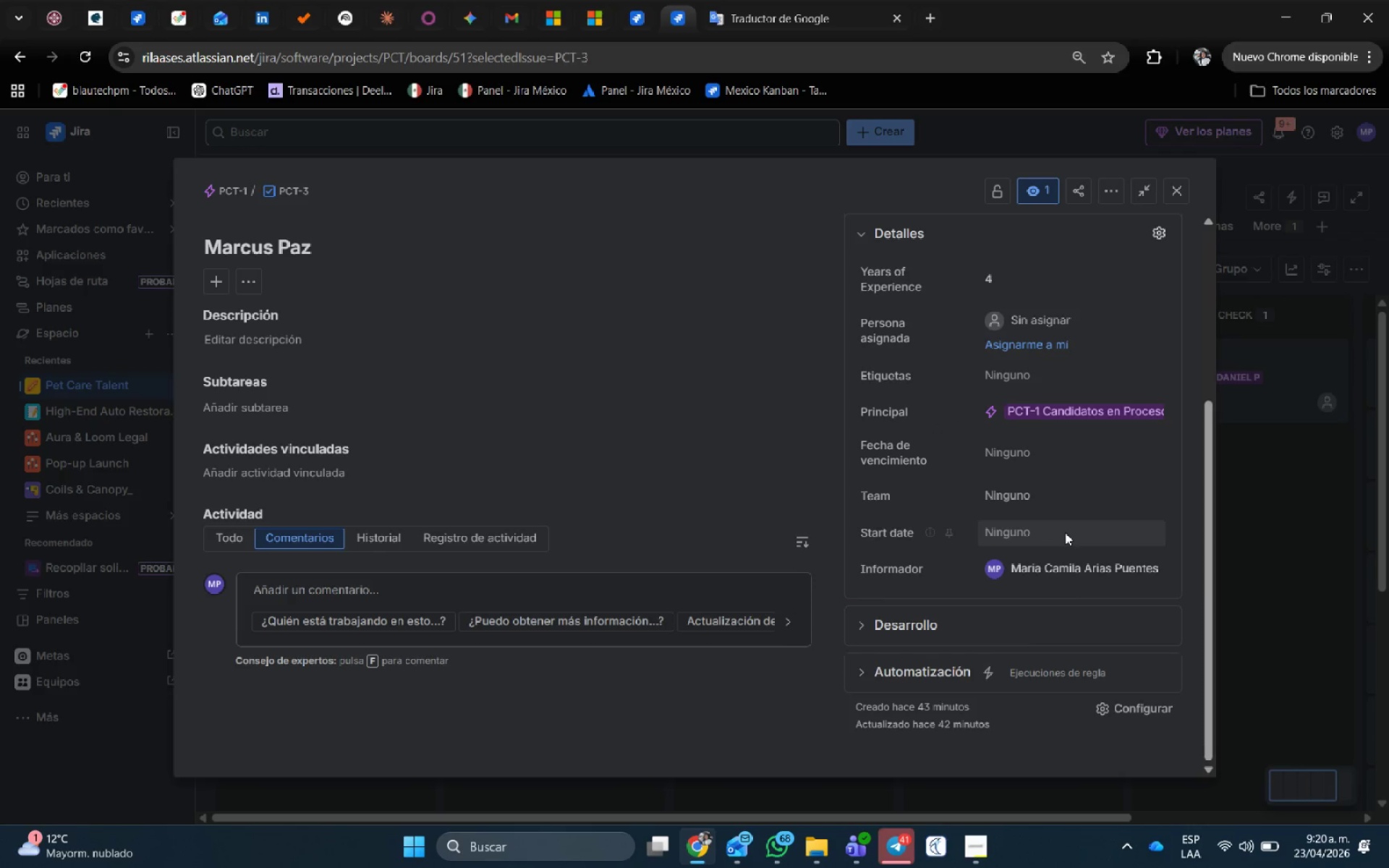 
left_click([1064, 532])
 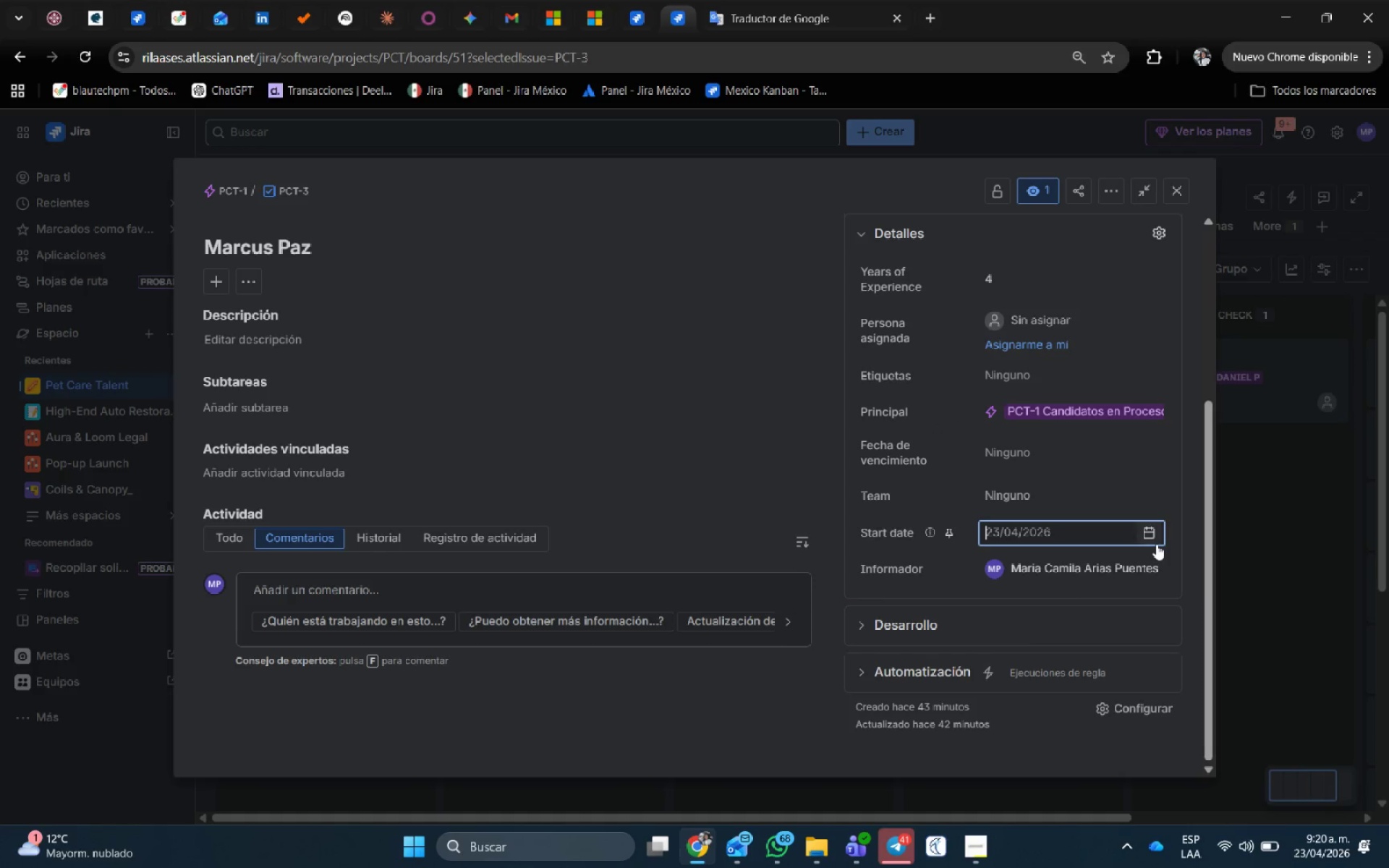 
left_click([1150, 532])
 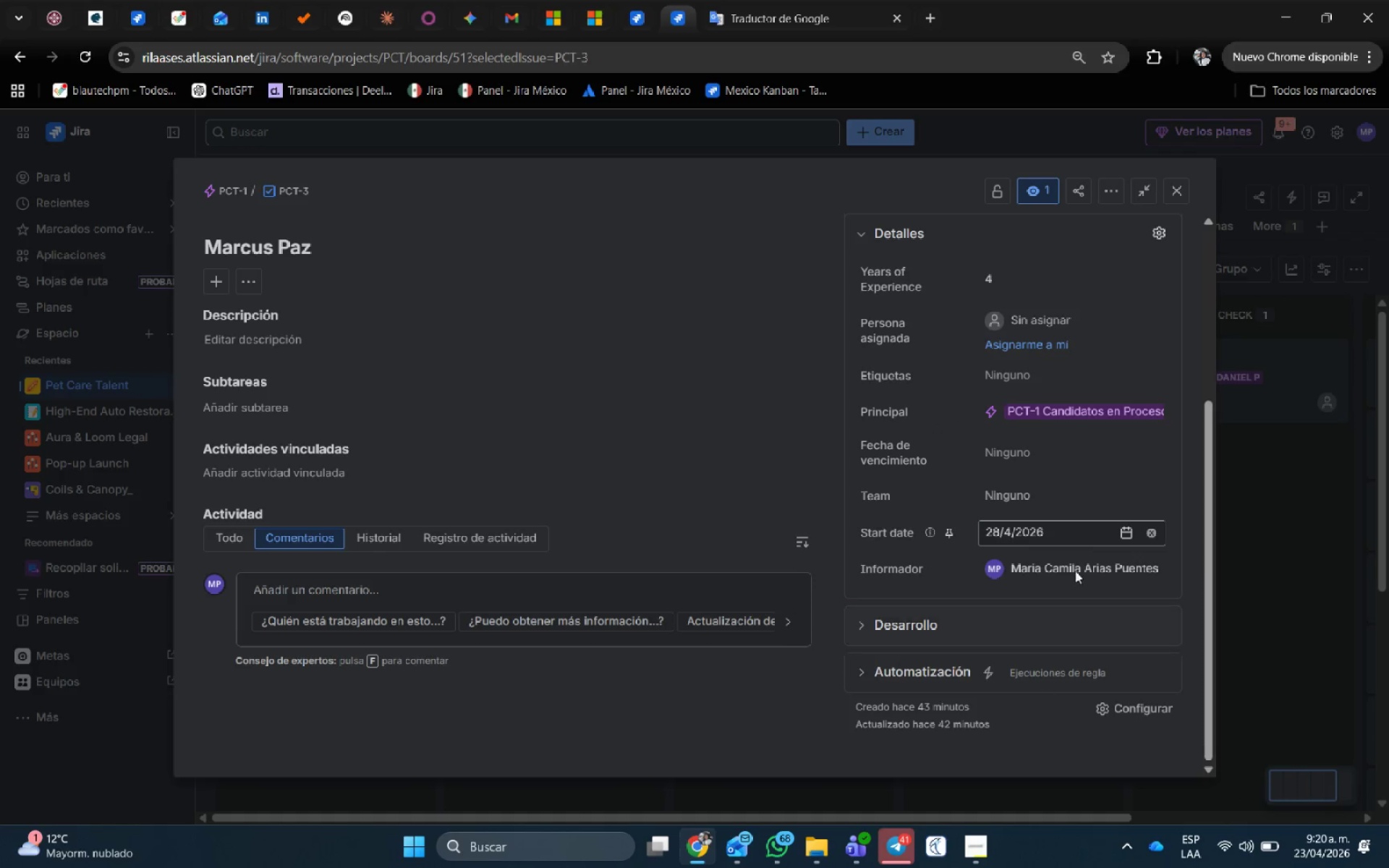 
left_click([1090, 490])
 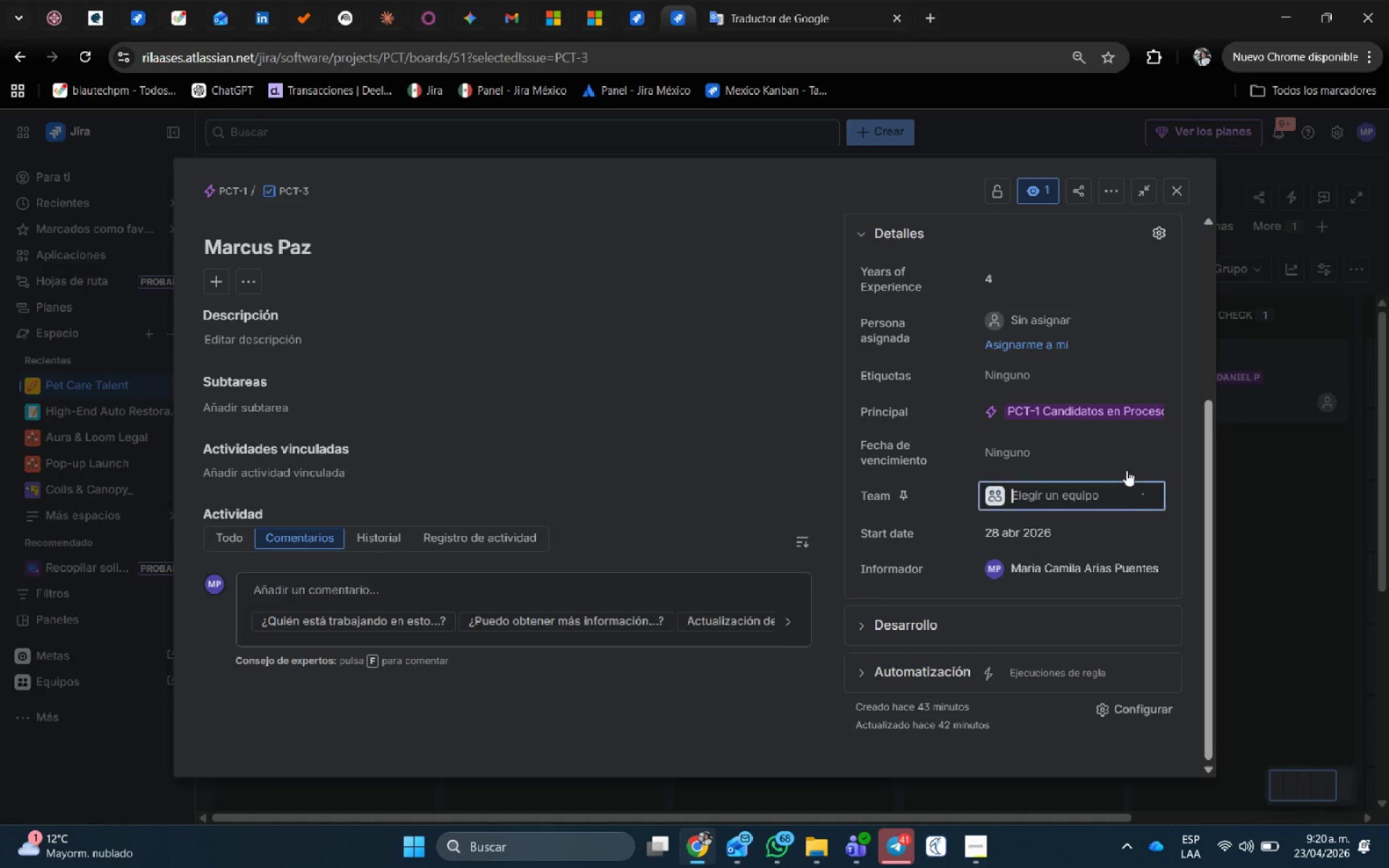 
left_click([1123, 456])
 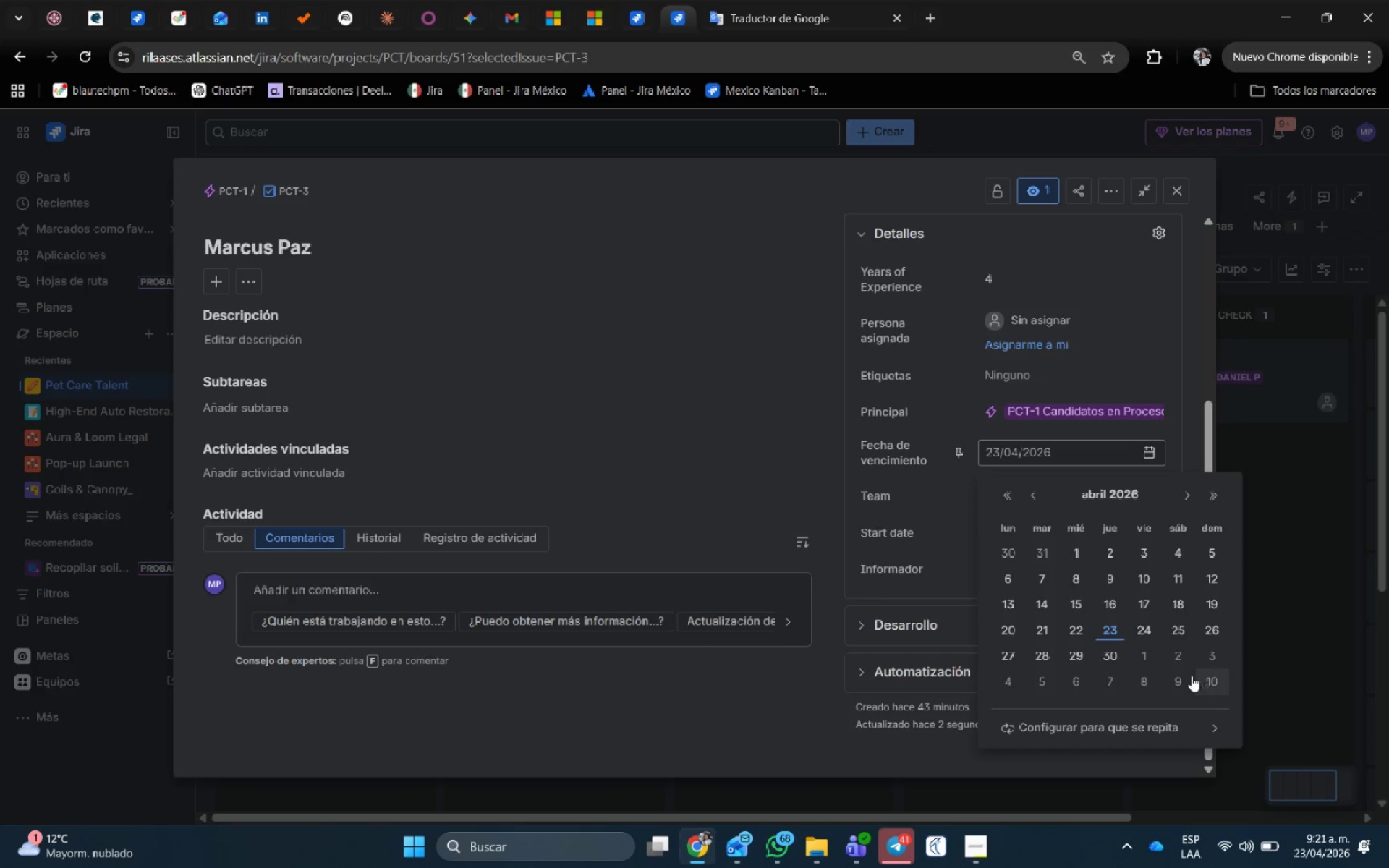 
left_click([1102, 683])
 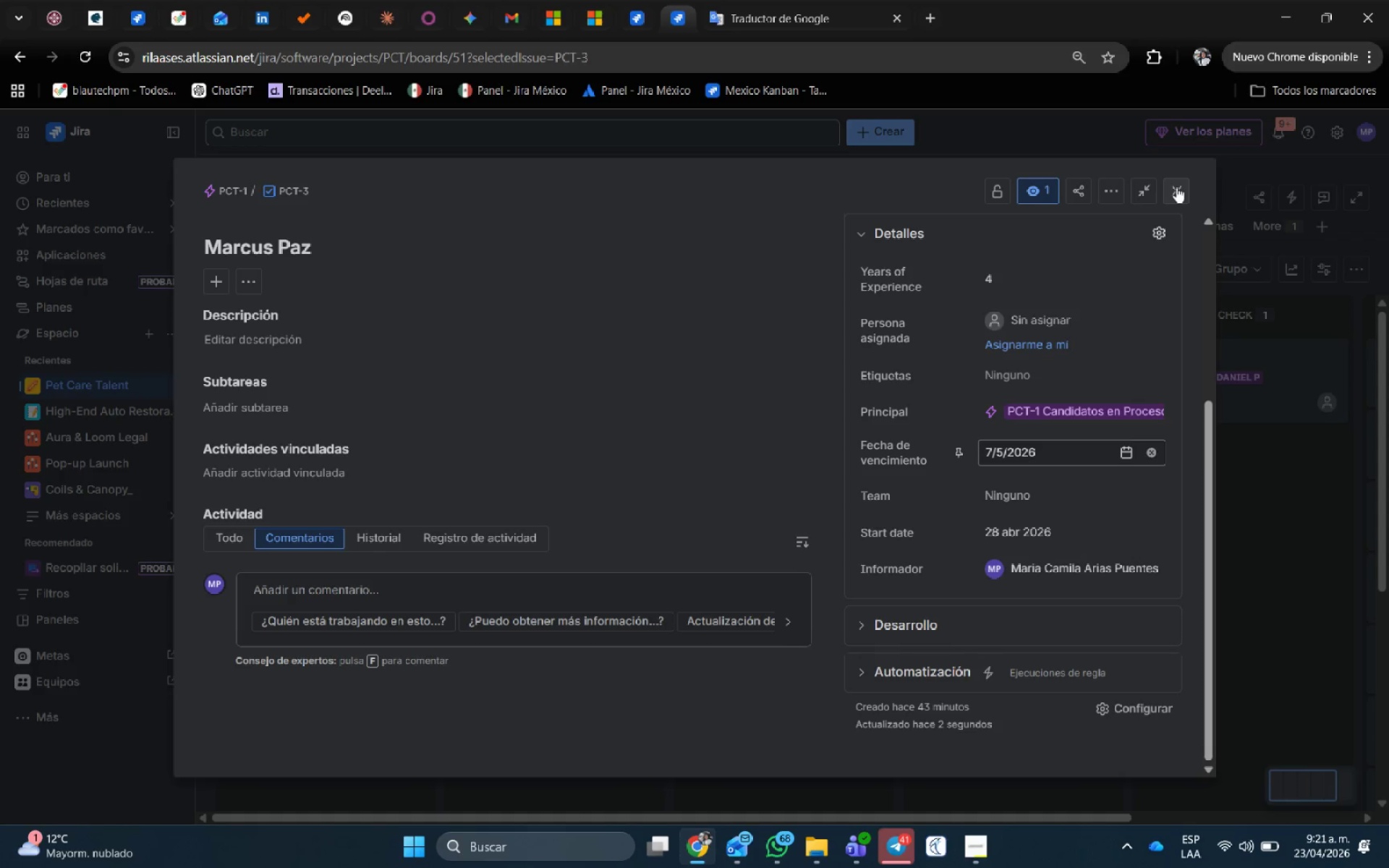 
left_click([1176, 186])
 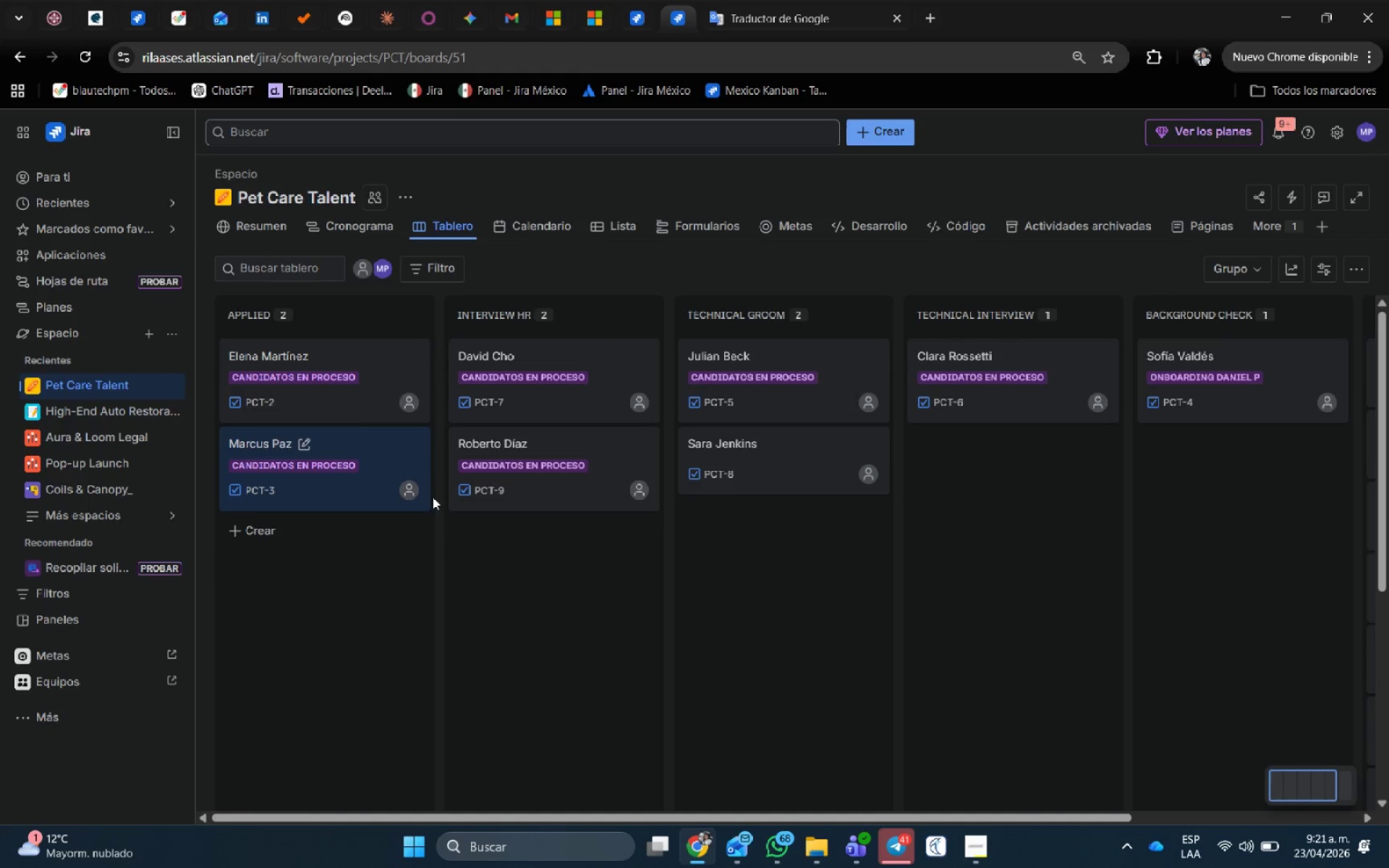 
left_click([343, 502])
 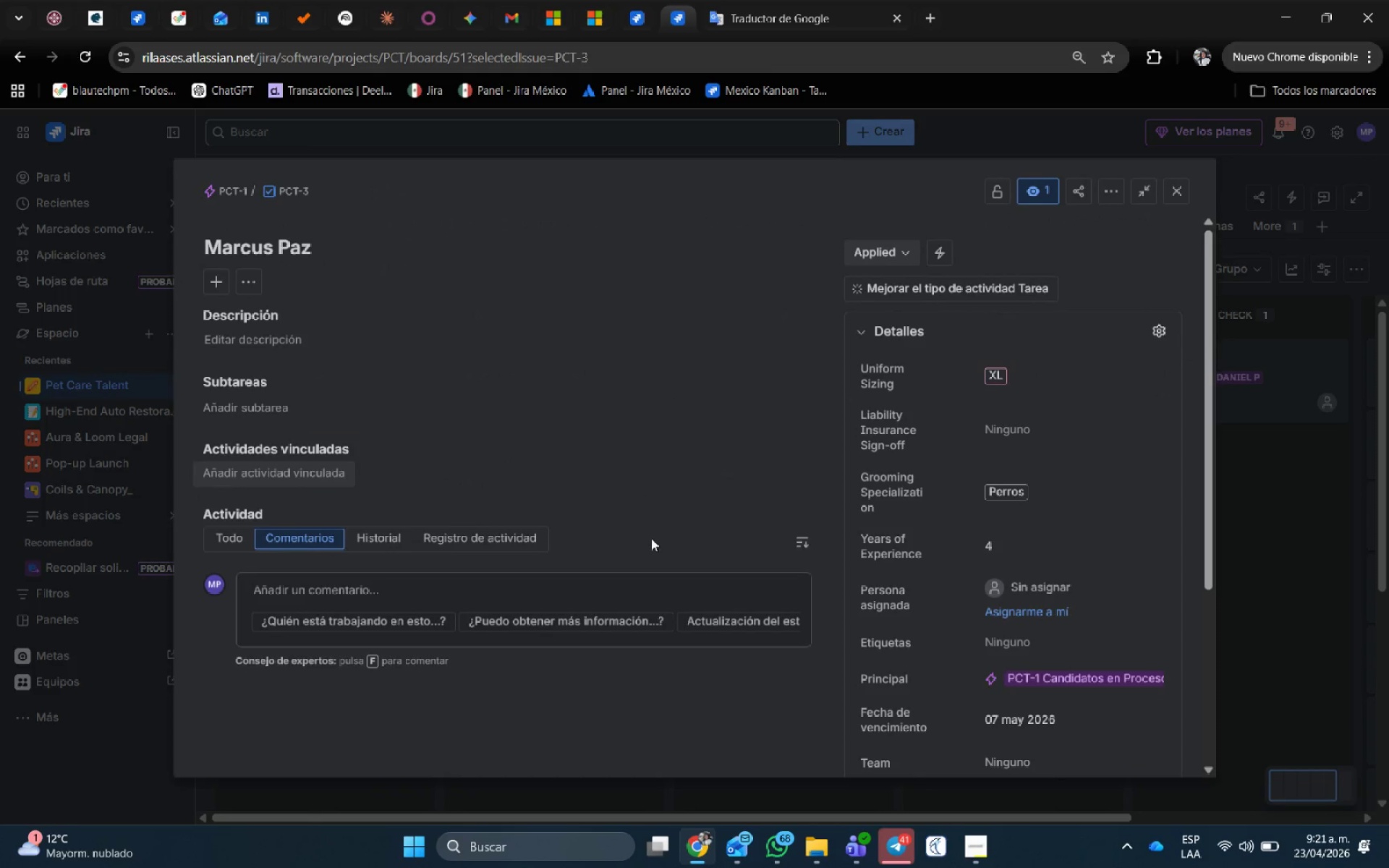 
scroll: coordinate [1113, 642], scroll_direction: down, amount: 3.0
 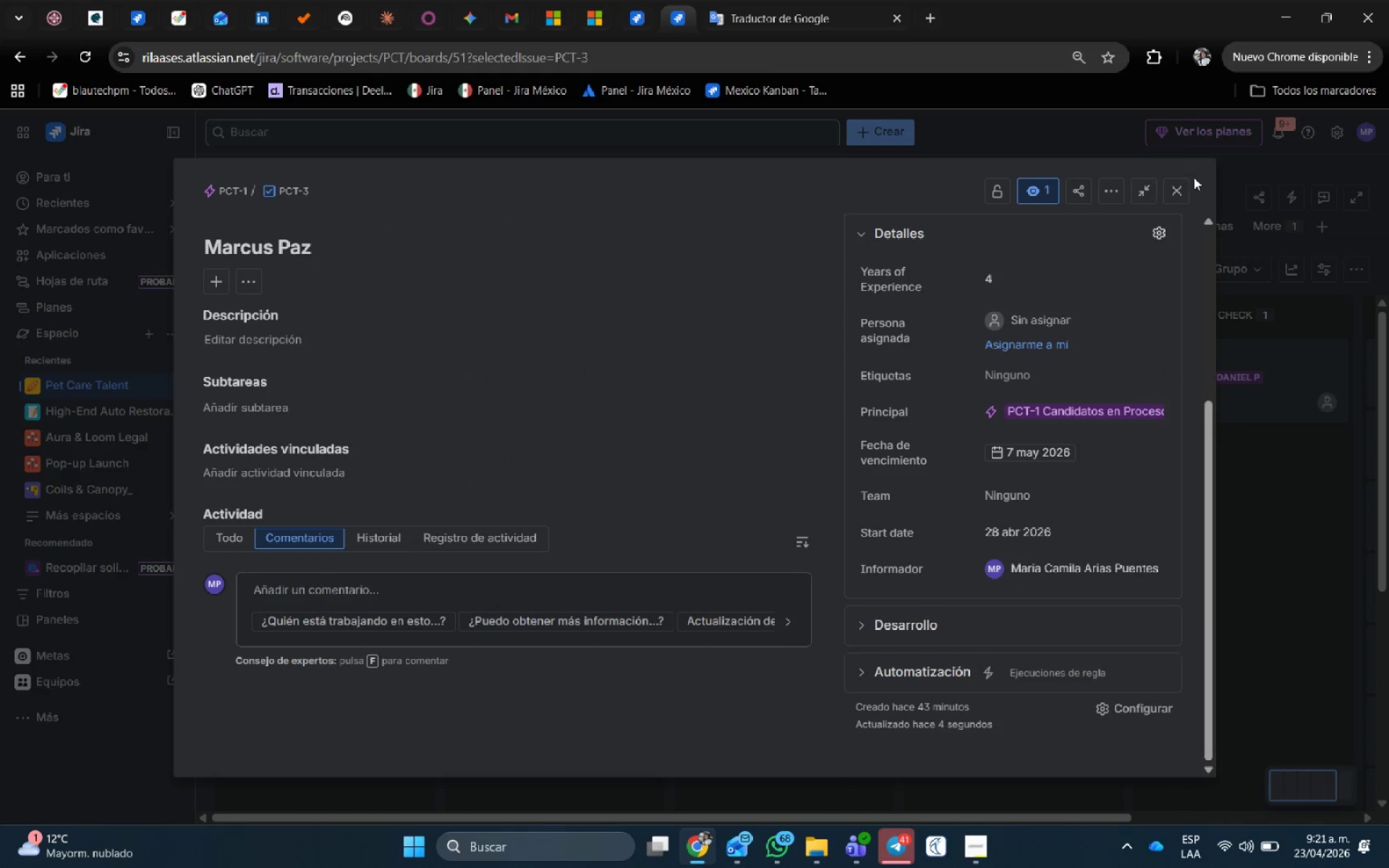 
left_click([1172, 193])
 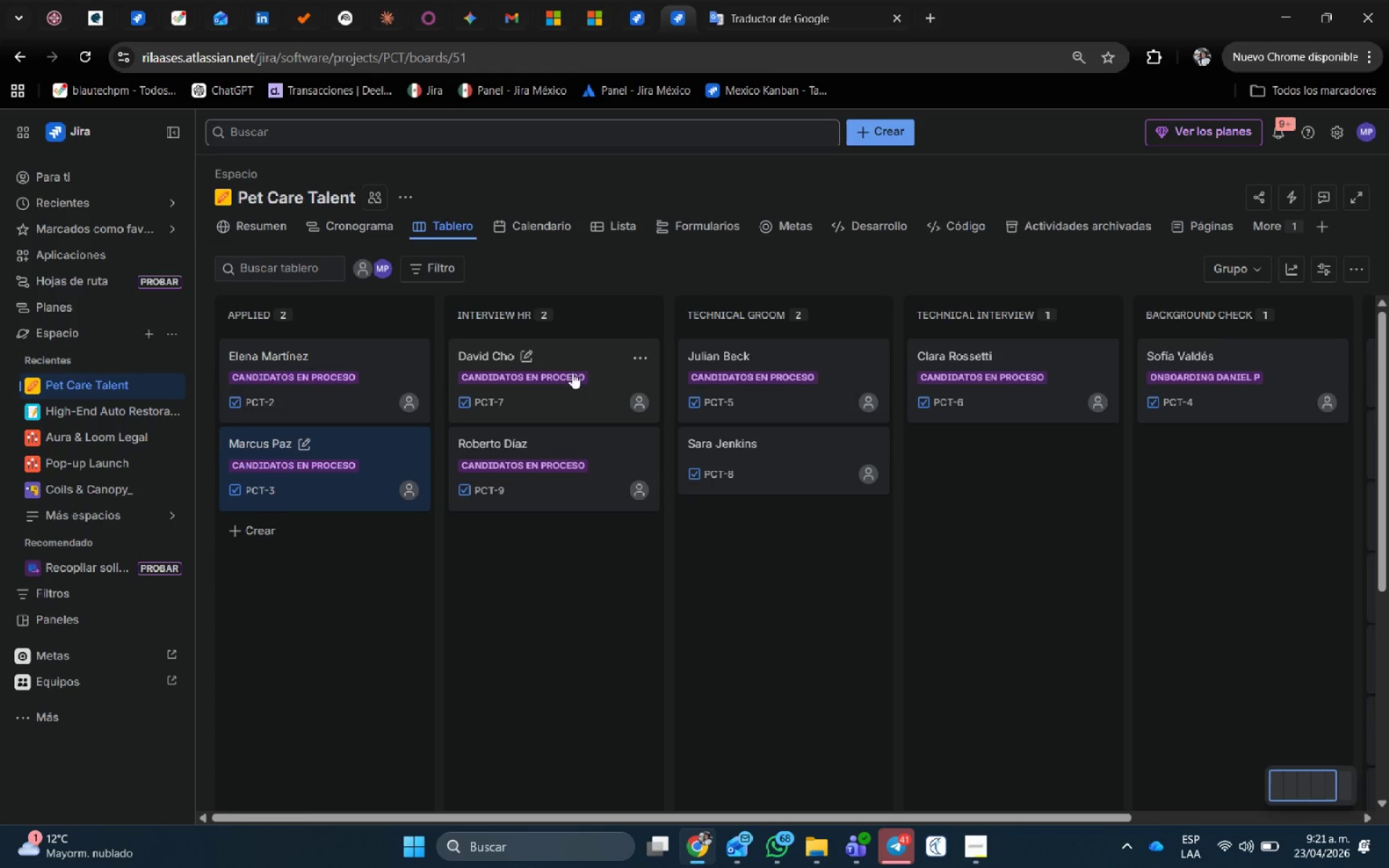 
left_click([596, 348])
 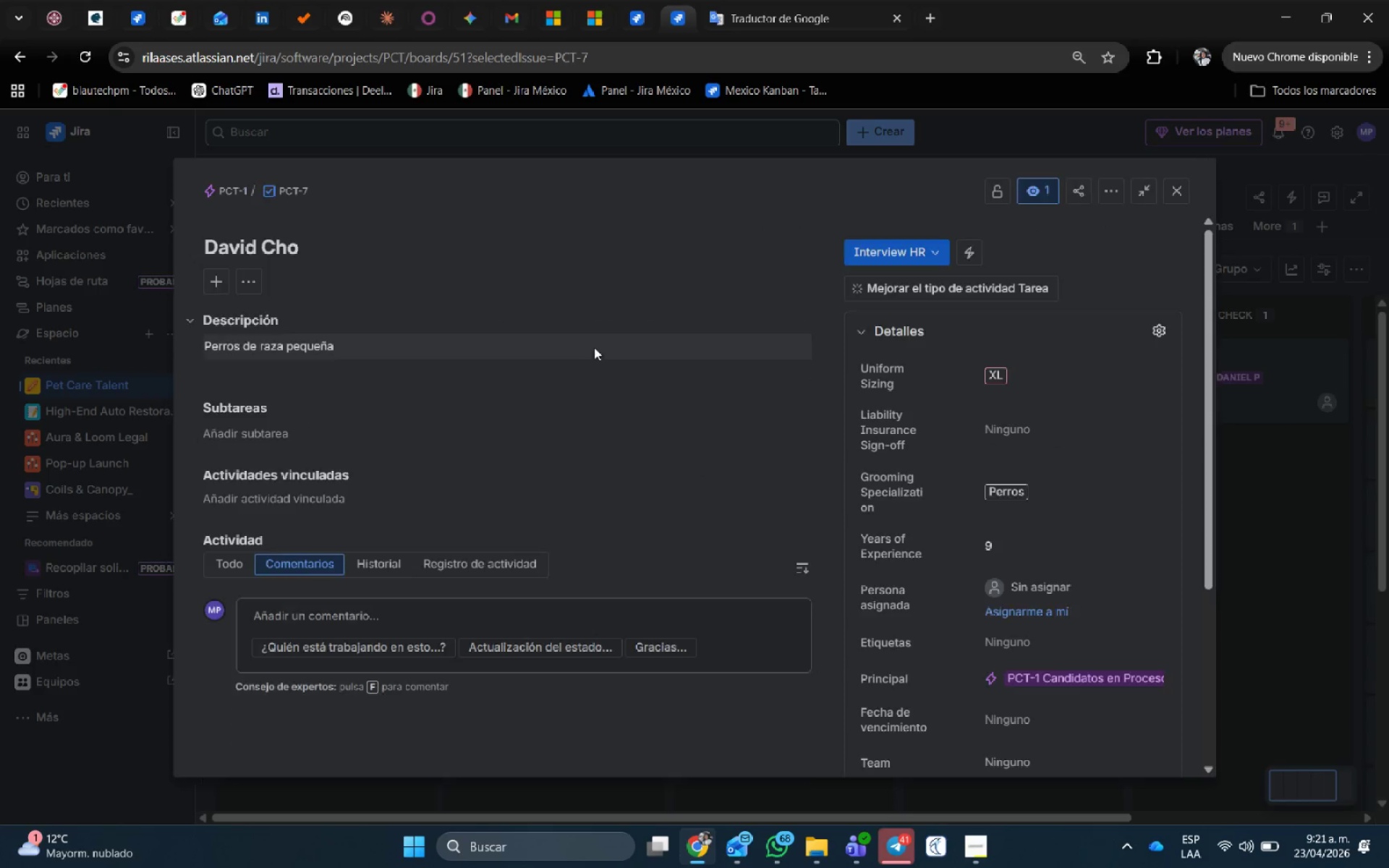 
scroll: coordinate [1022, 433], scroll_direction: down, amount: 5.0
 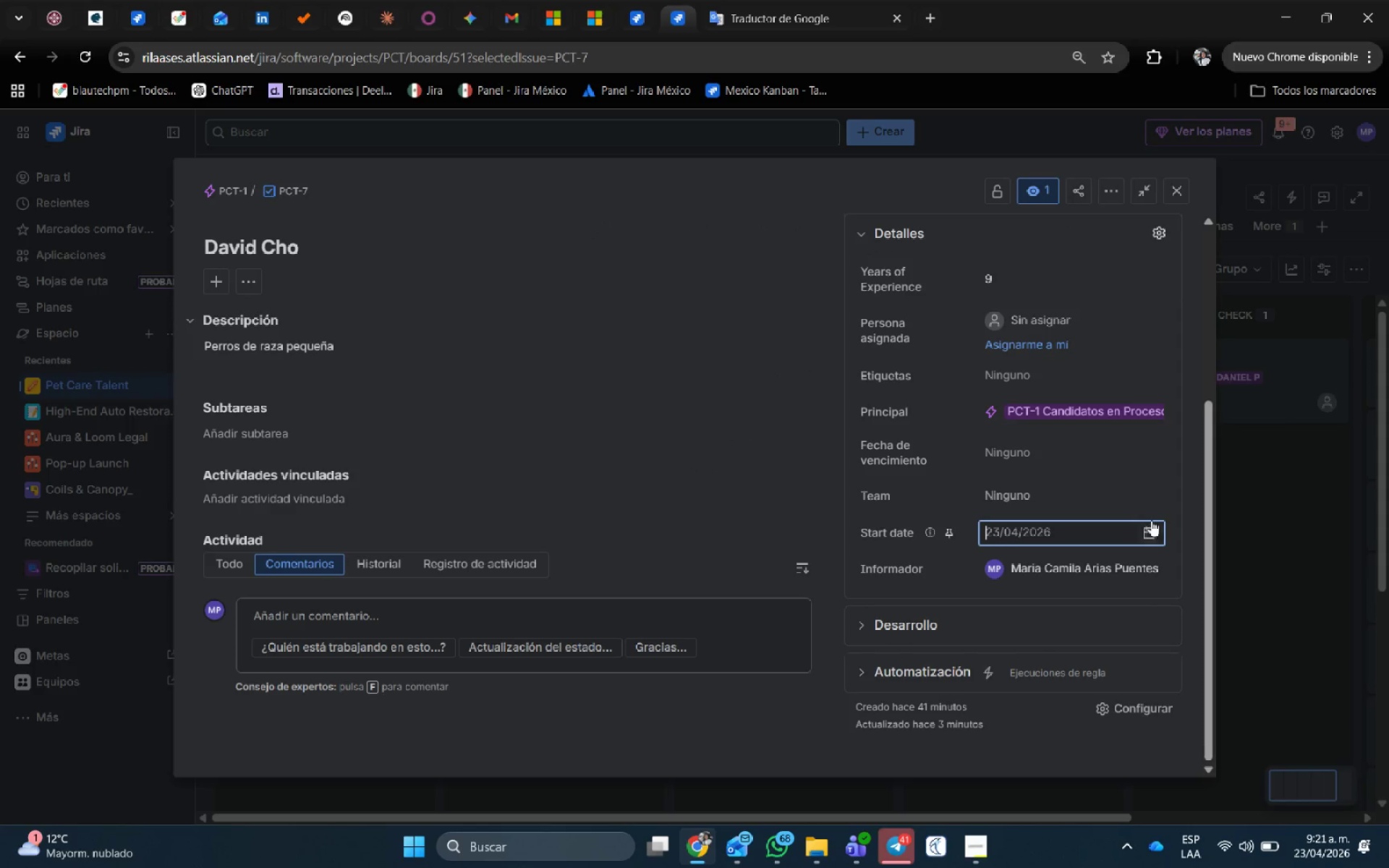 
left_click([1144, 529])
 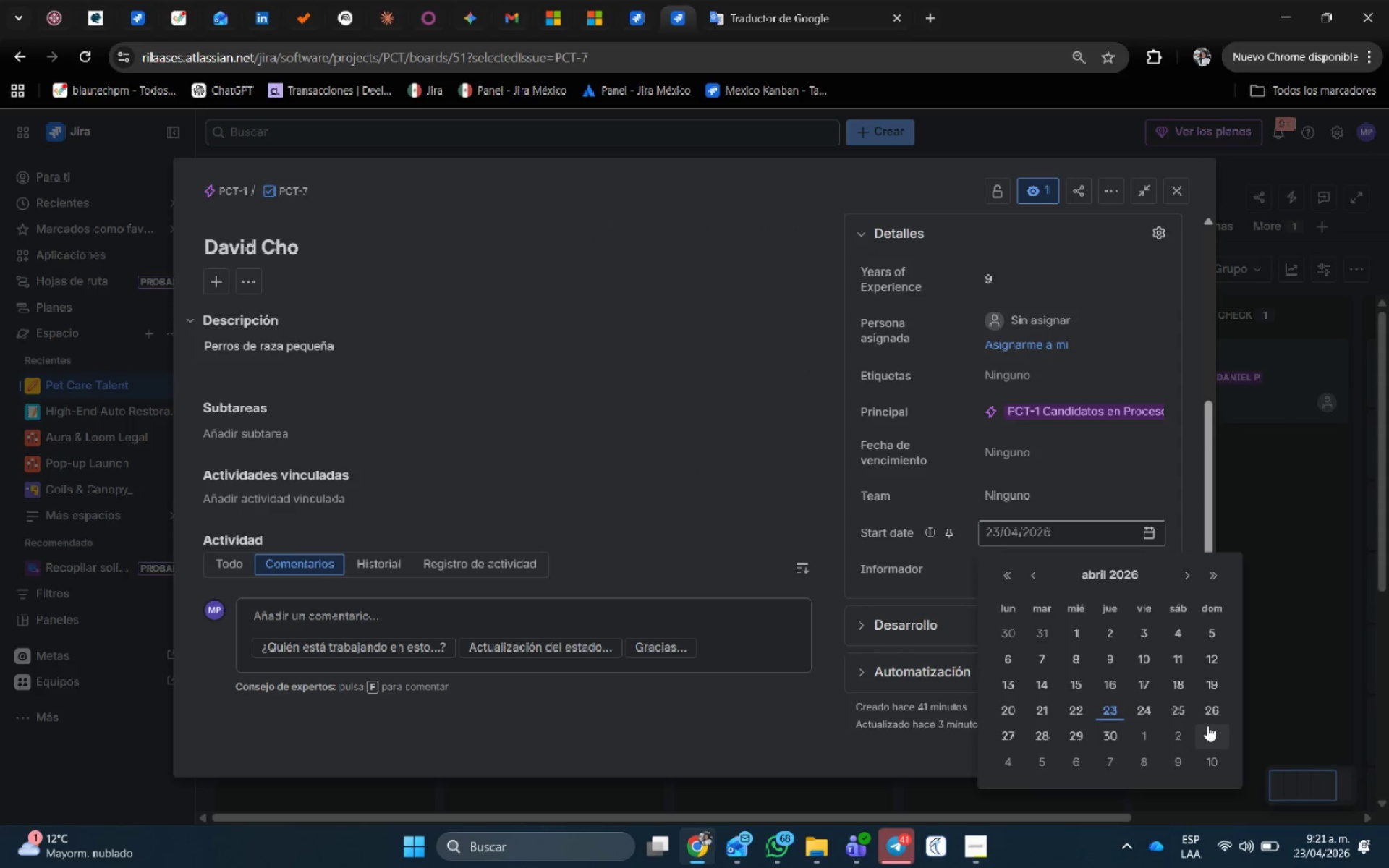 
left_click([1207, 712])
 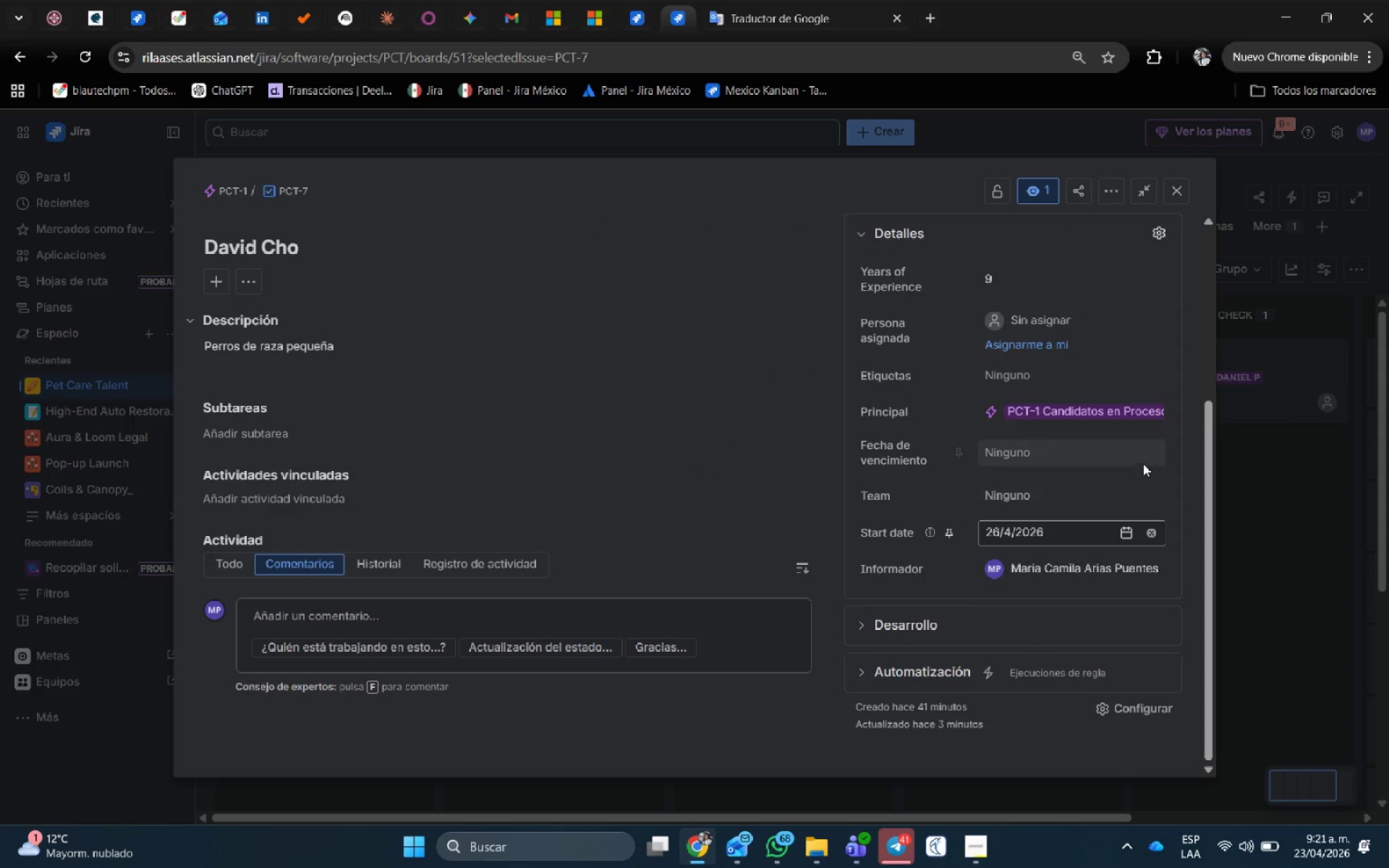 
left_click([1143, 455])
 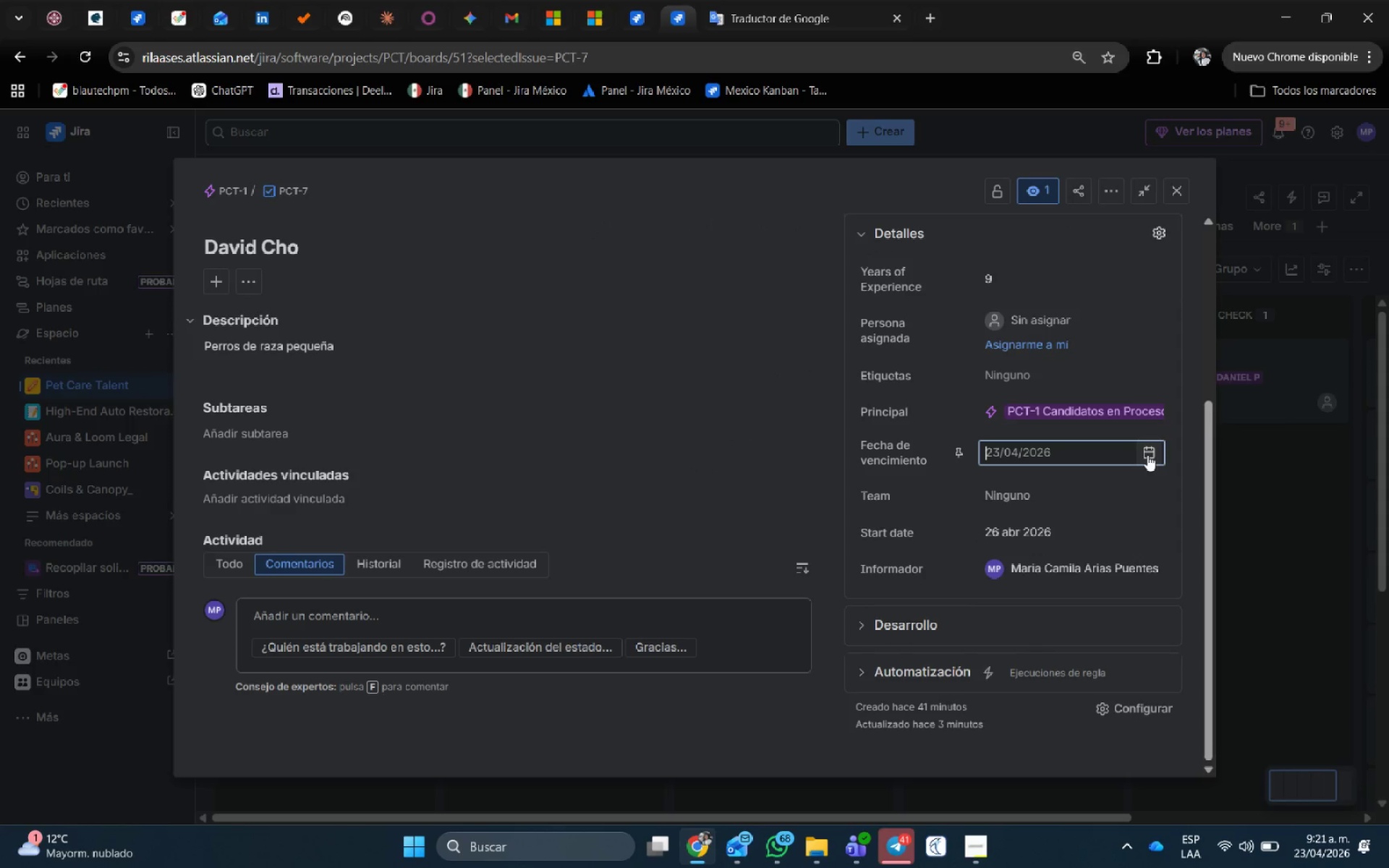 
left_click([1148, 454])
 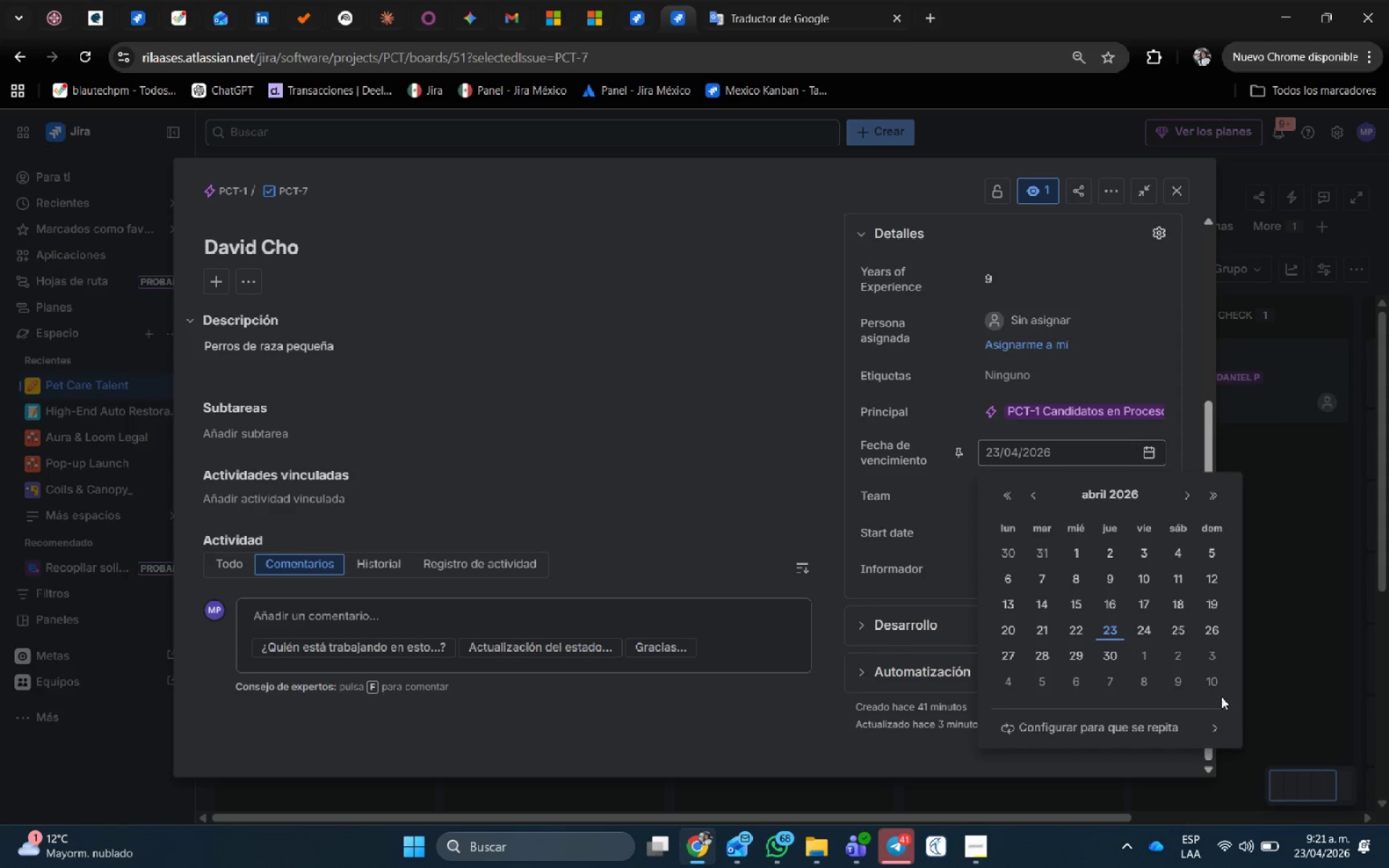 
left_click([1205, 689])
 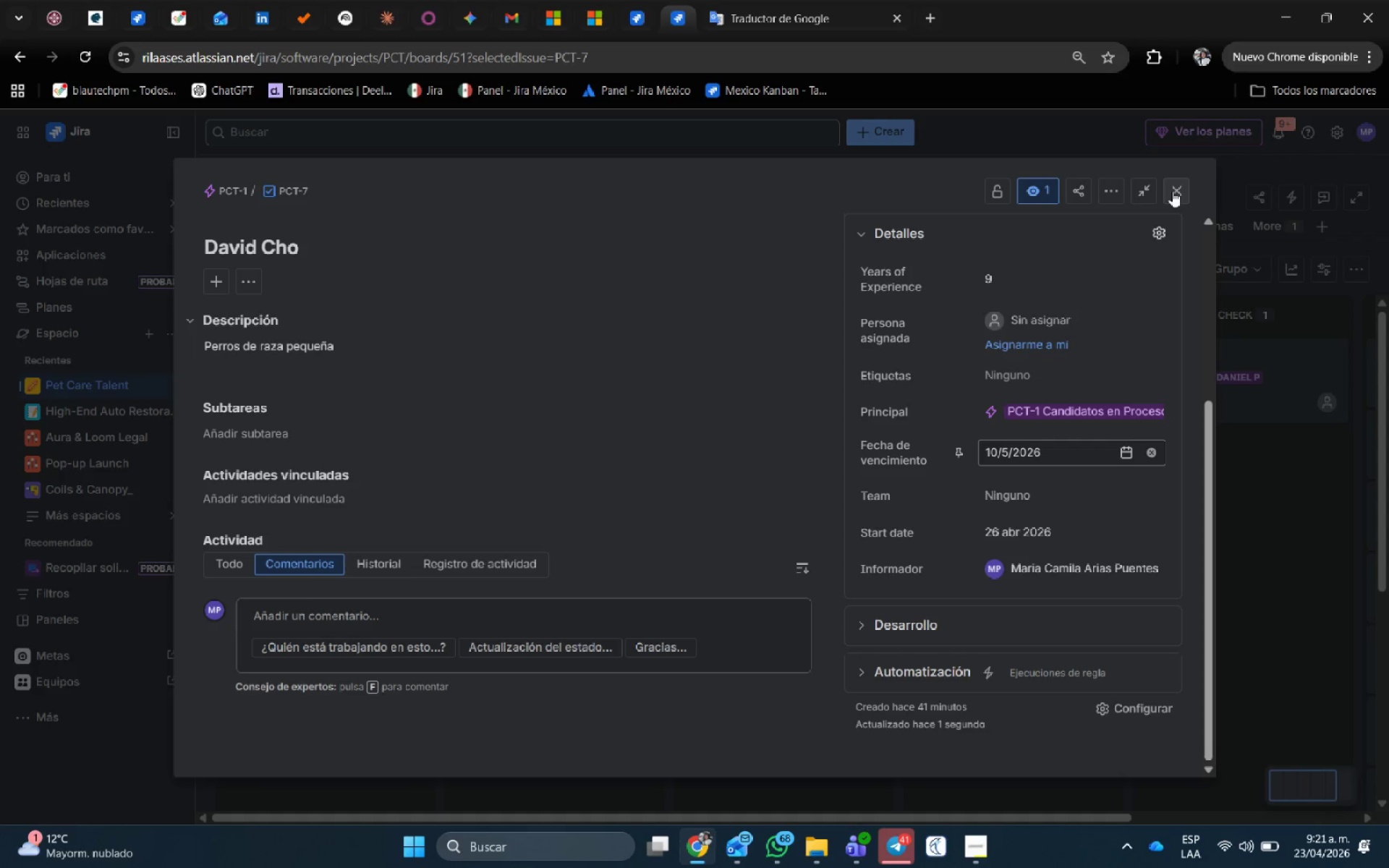 
left_click([1172, 191])
 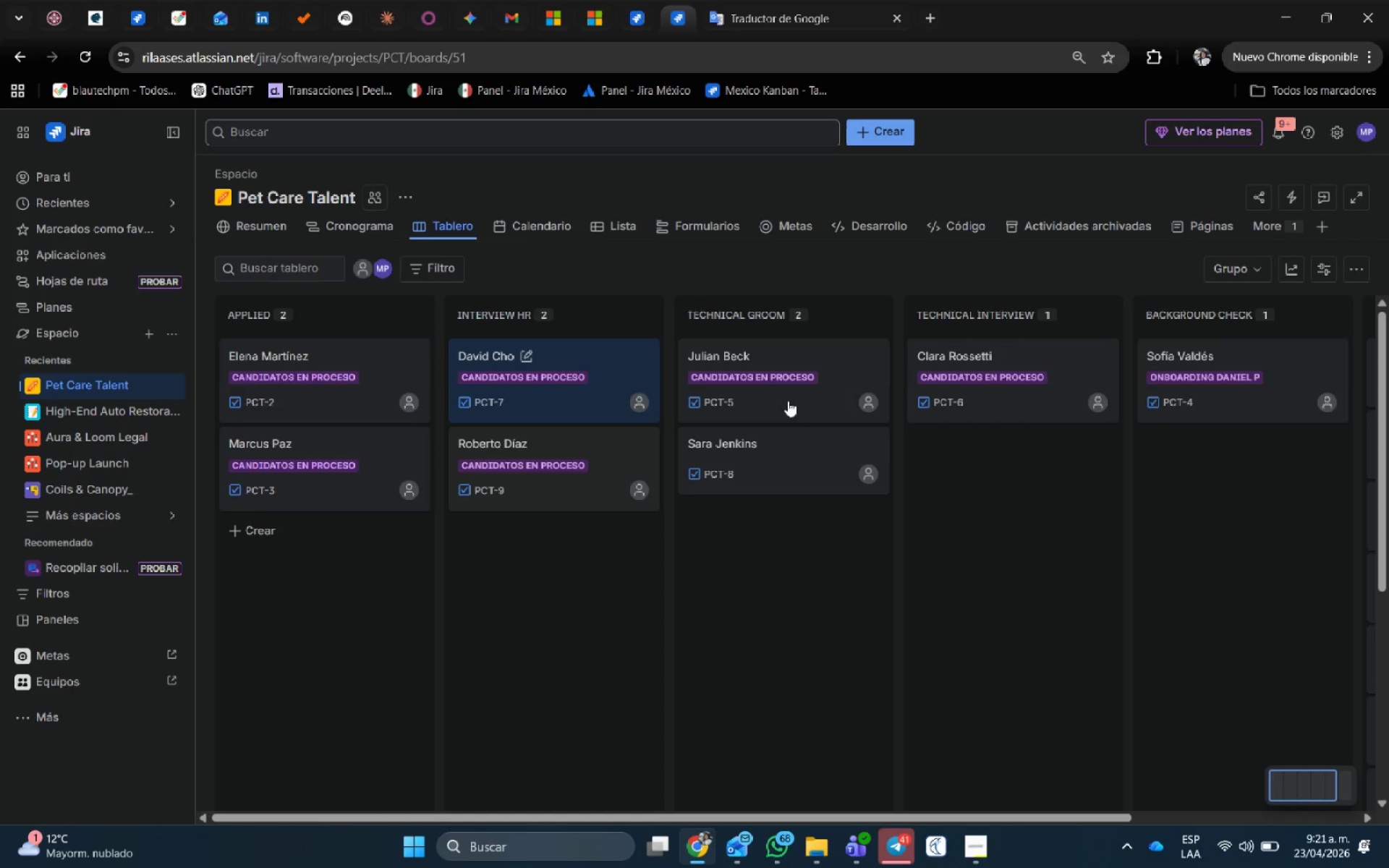 
left_click([846, 348])
 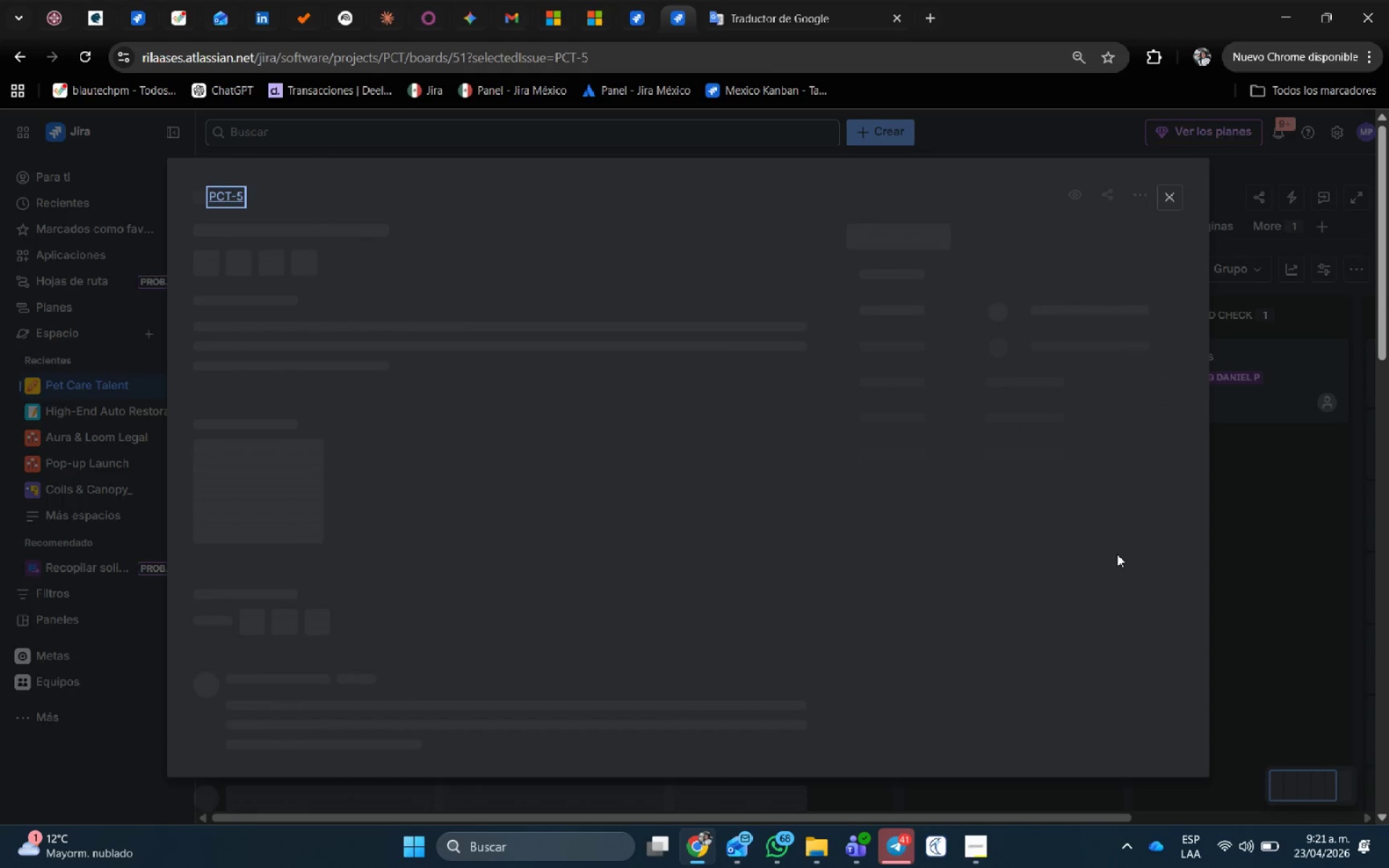 
scroll: coordinate [1117, 554], scroll_direction: down, amount: 4.0
 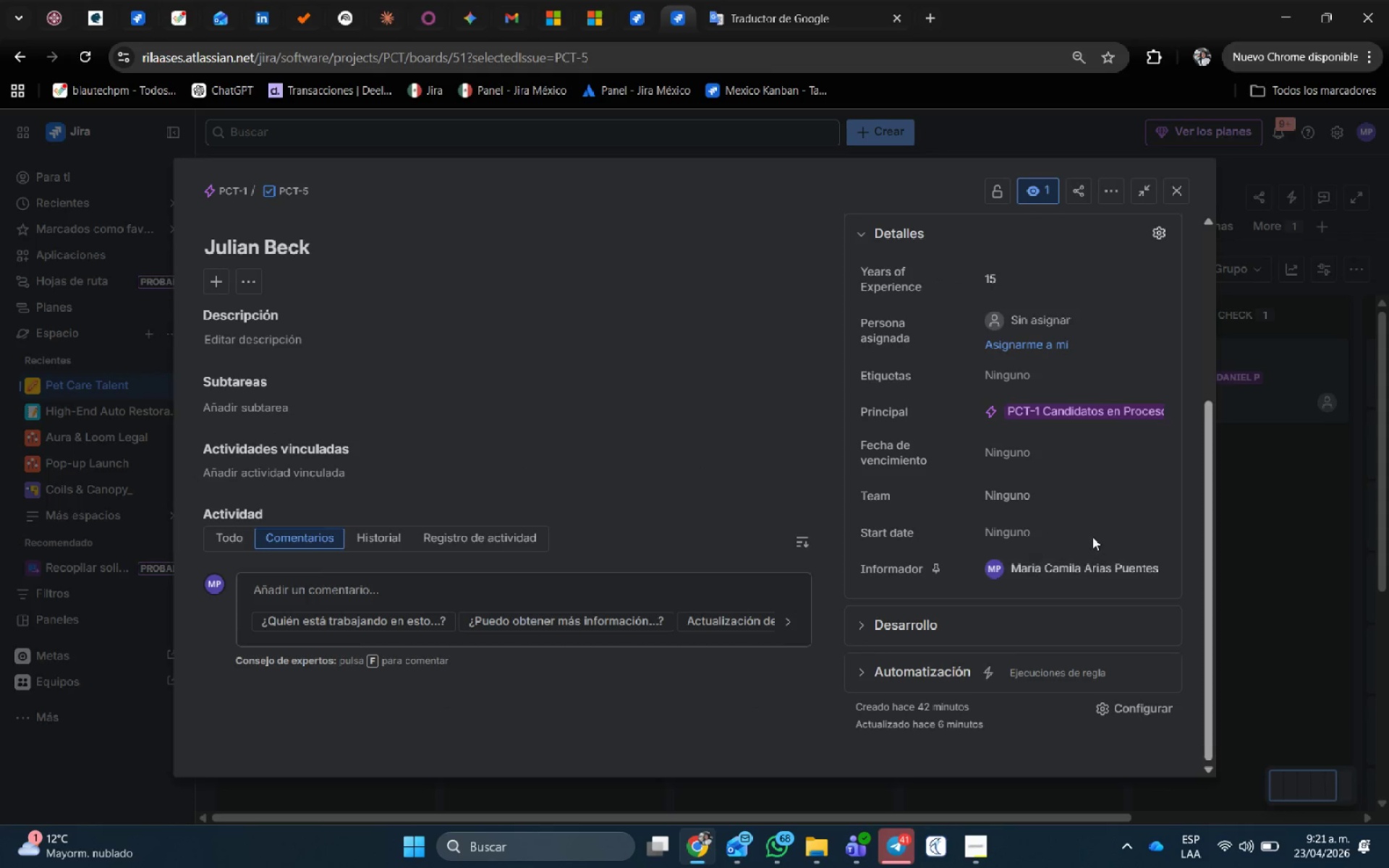 
left_click([1092, 532])
 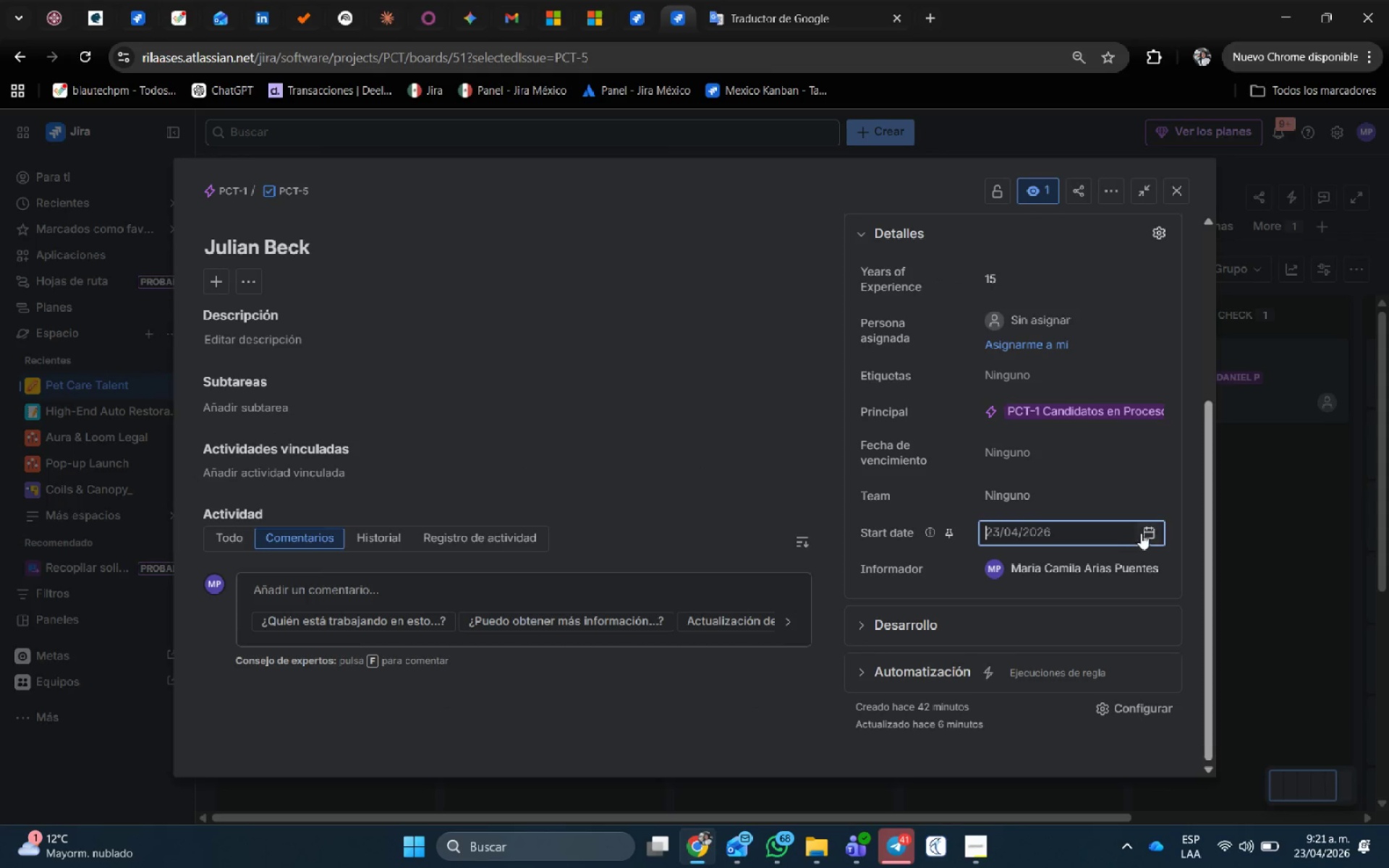 
left_click([1152, 532])
 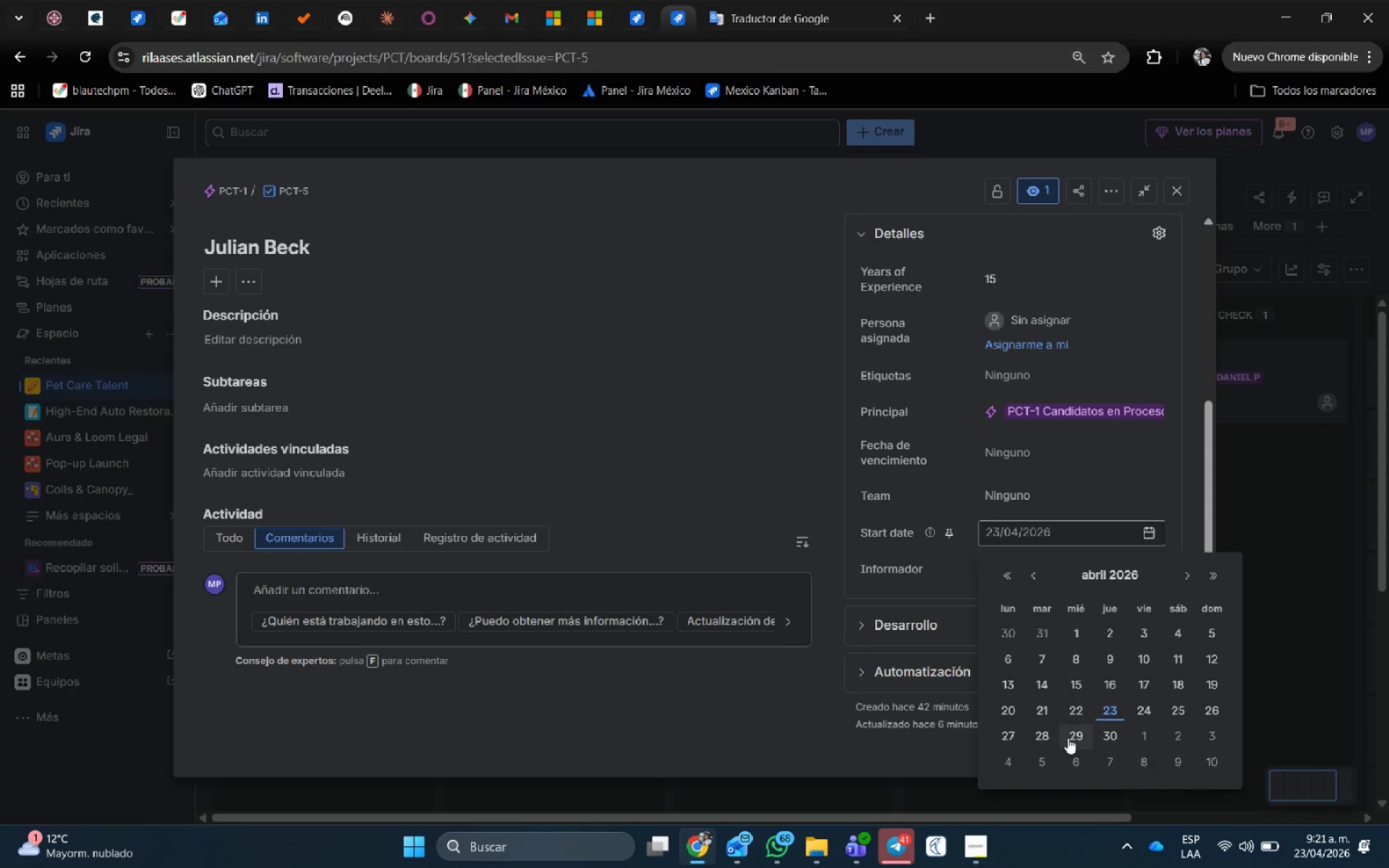 
left_click([1068, 738])
 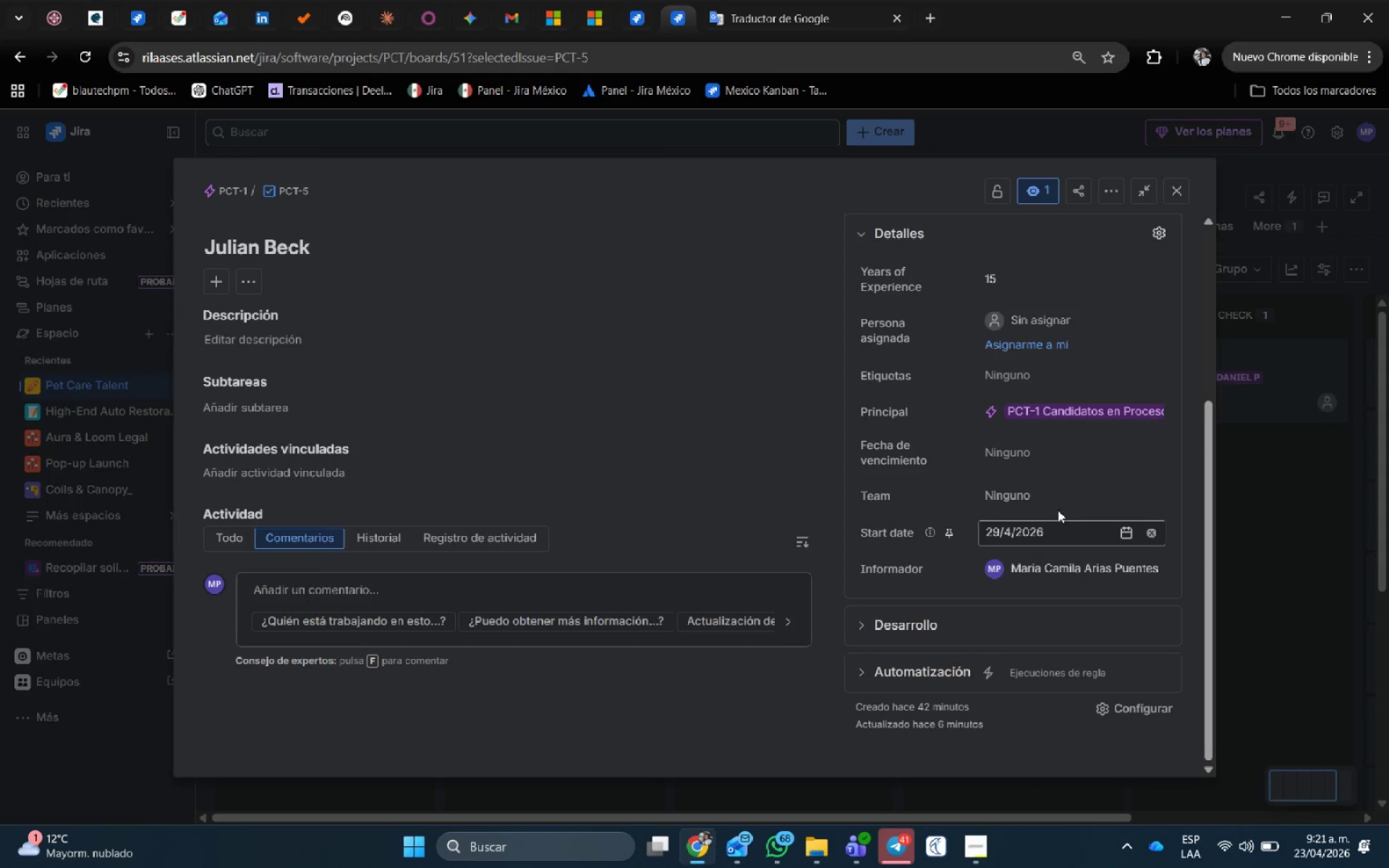 
left_click([1064, 499])
 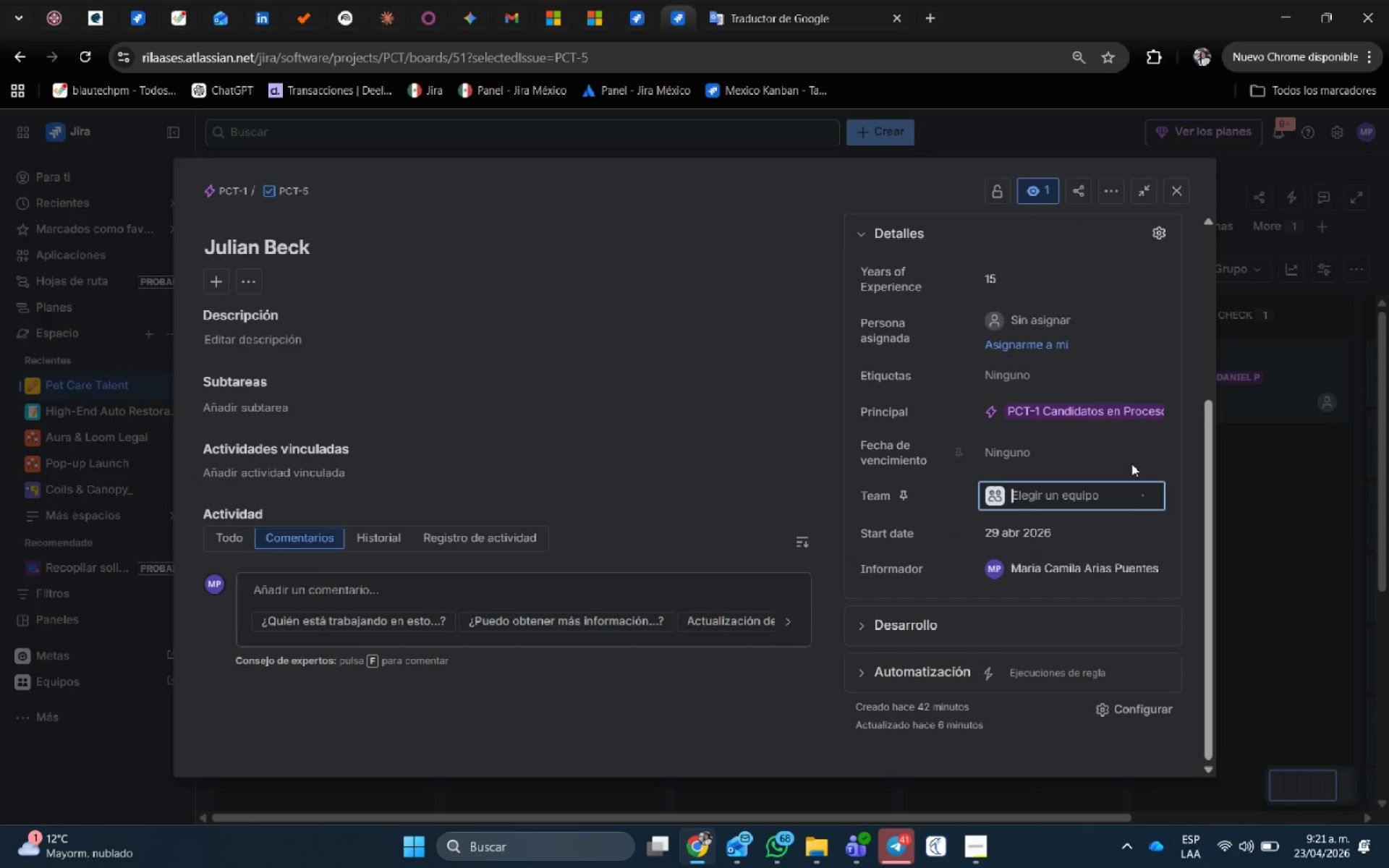 
left_click([1131, 454])
 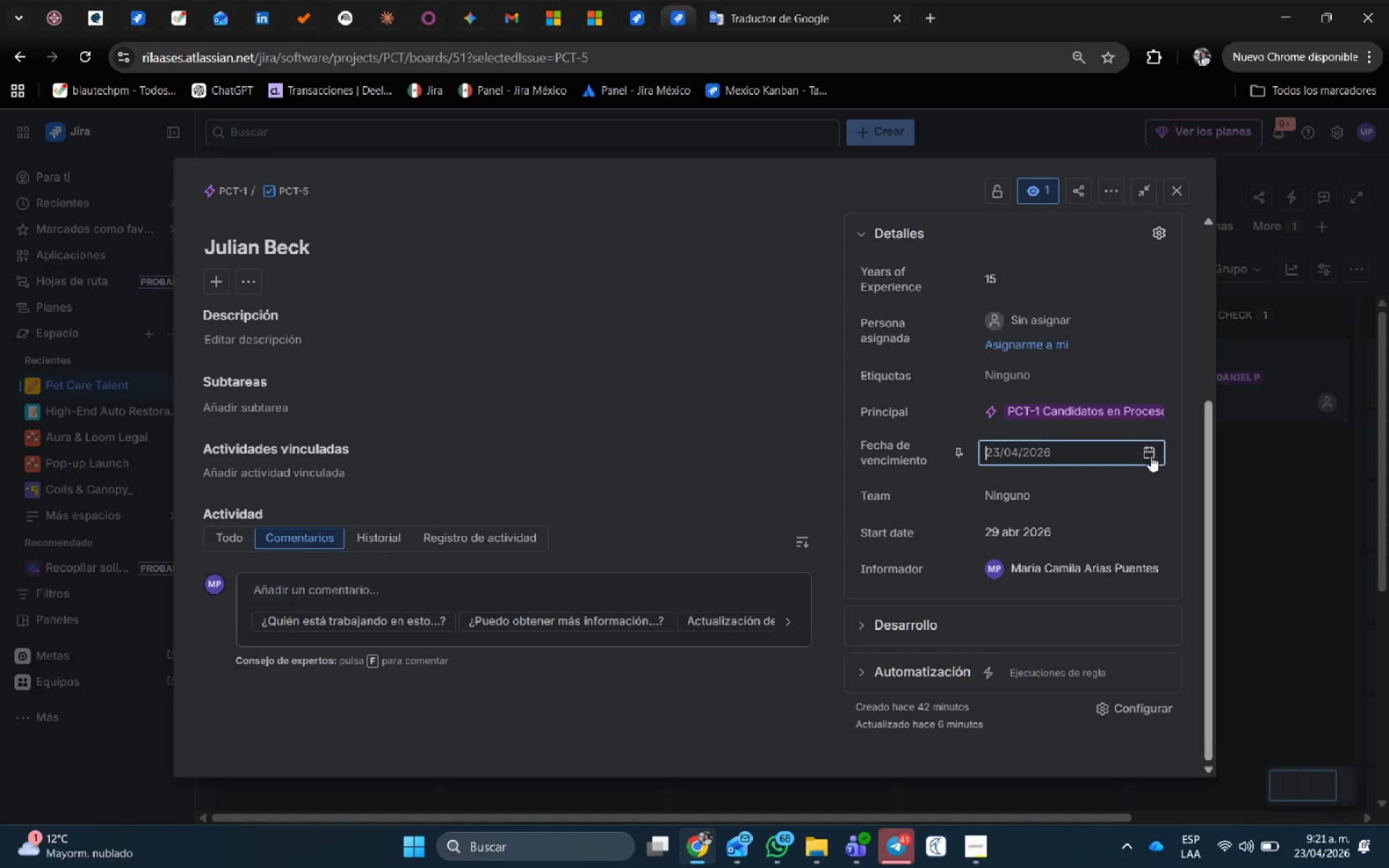 
left_click([1150, 454])
 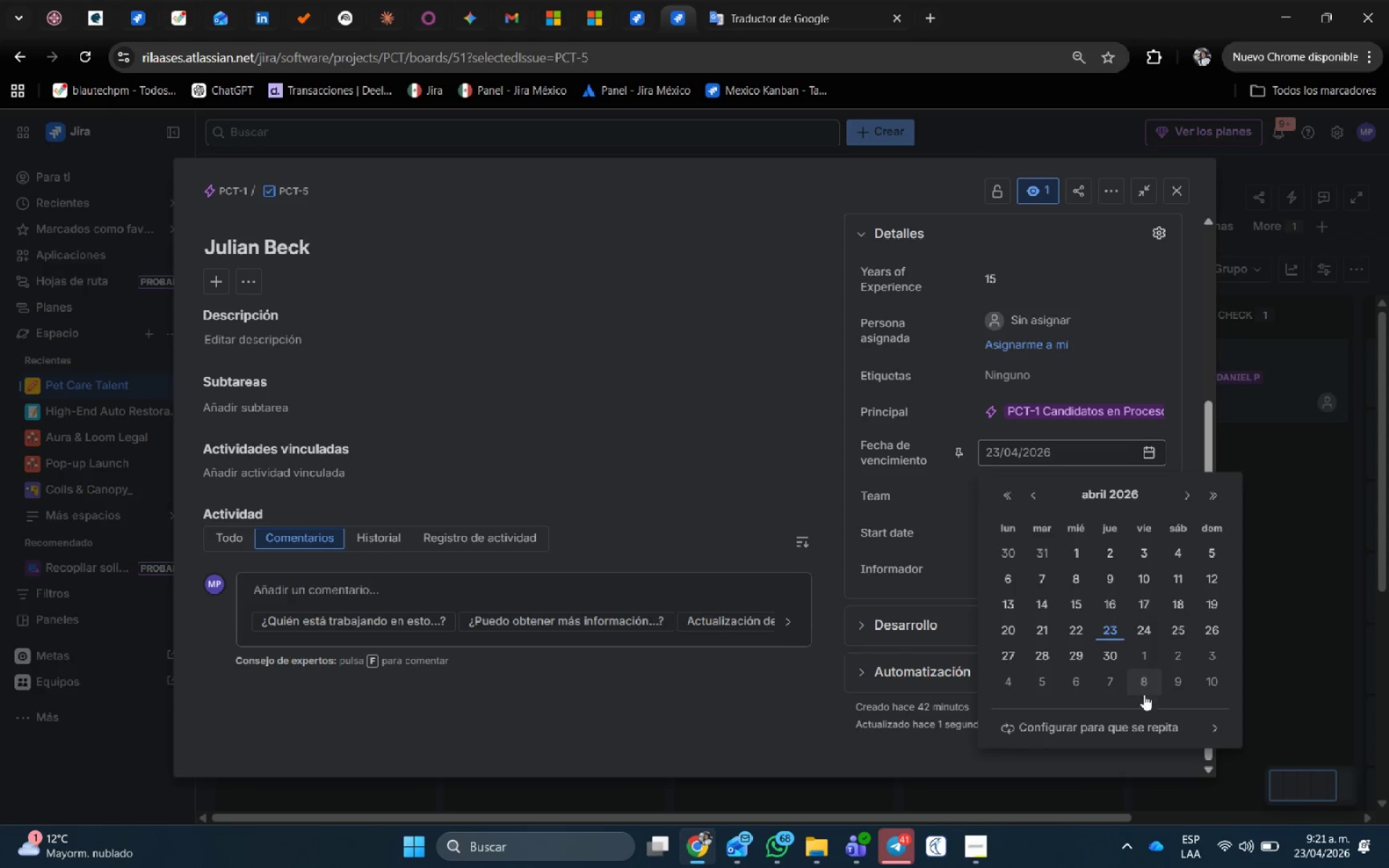 
left_click([1146, 687])
 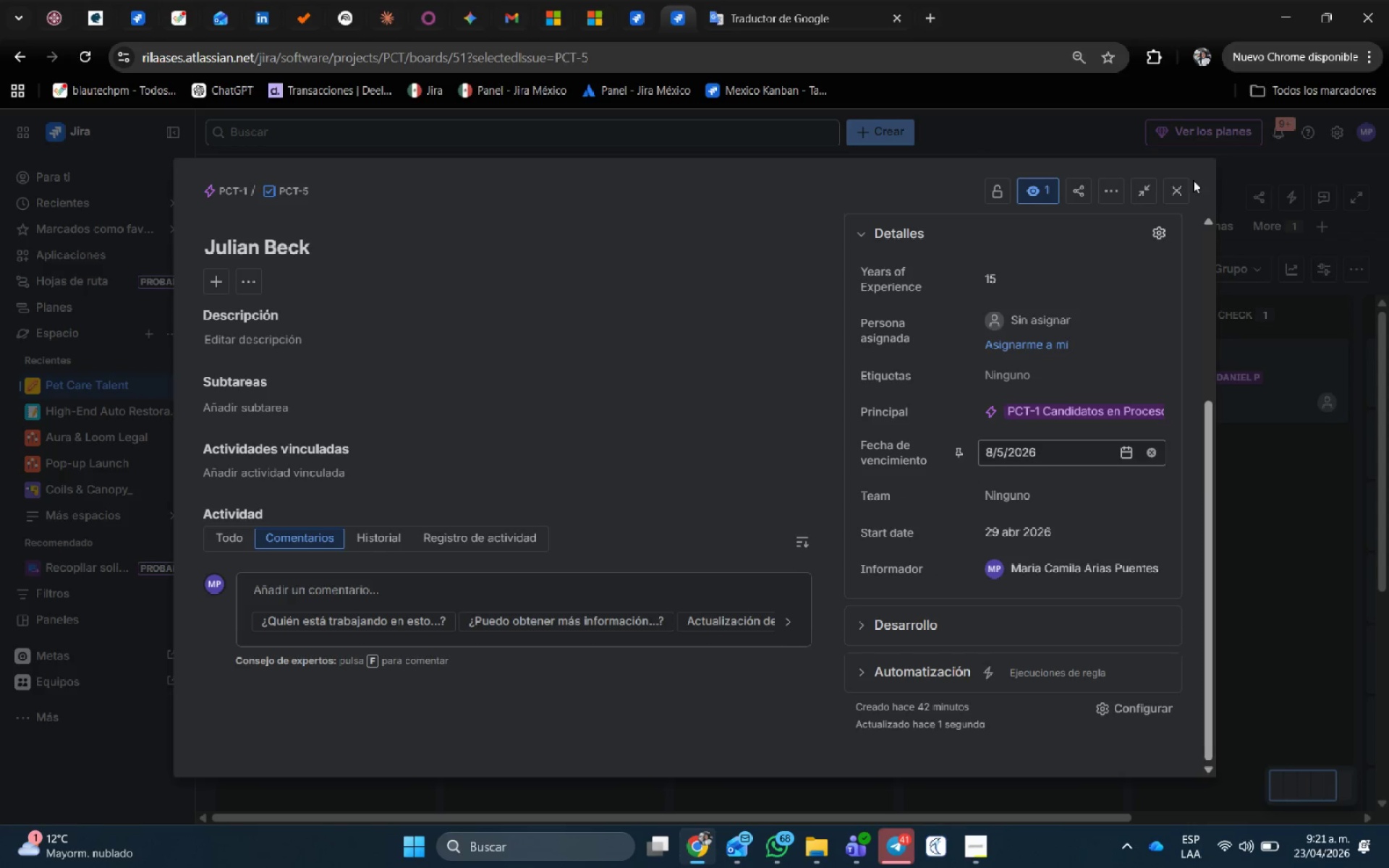 
left_click([1183, 187])
 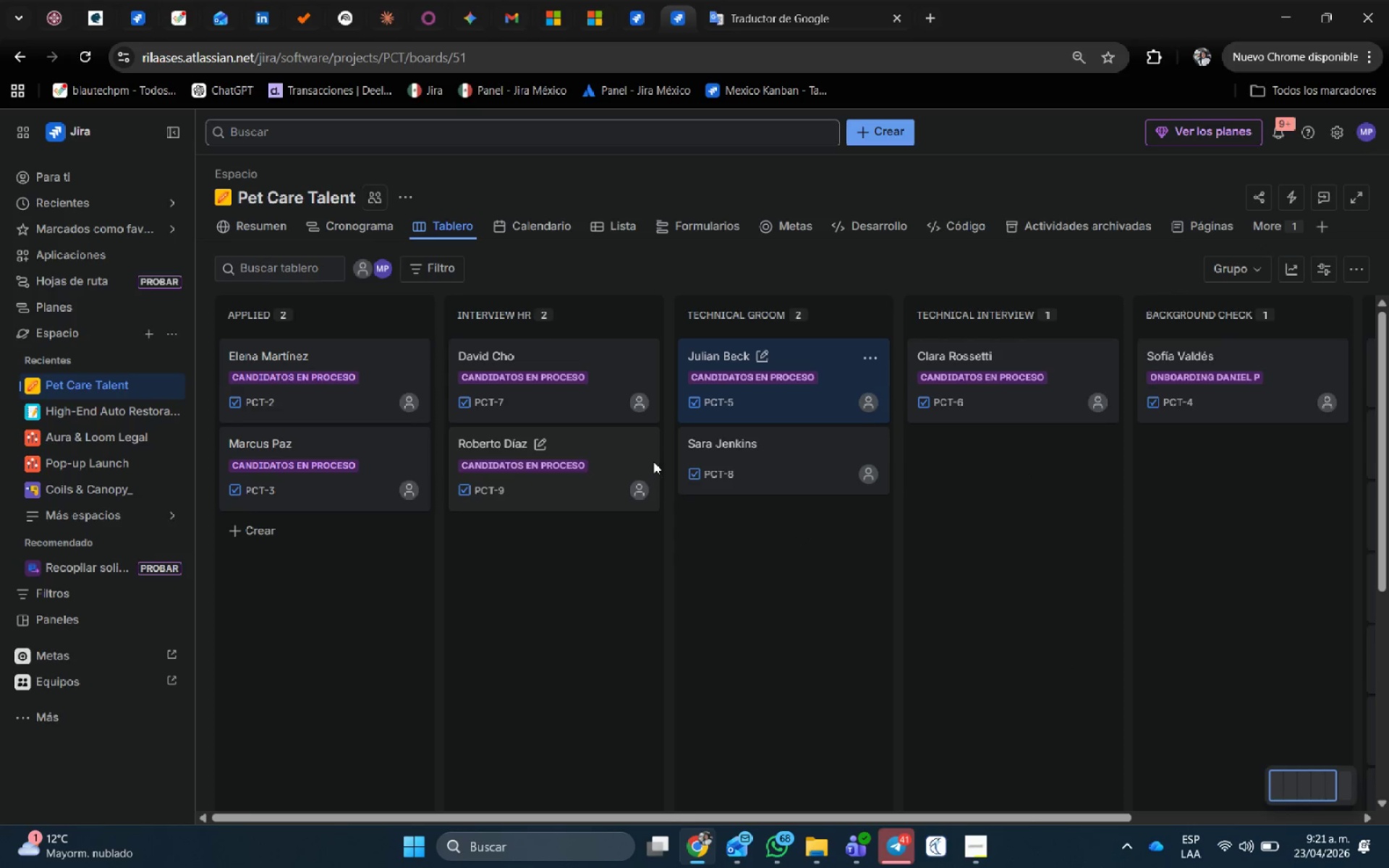 
left_click([637, 451])
 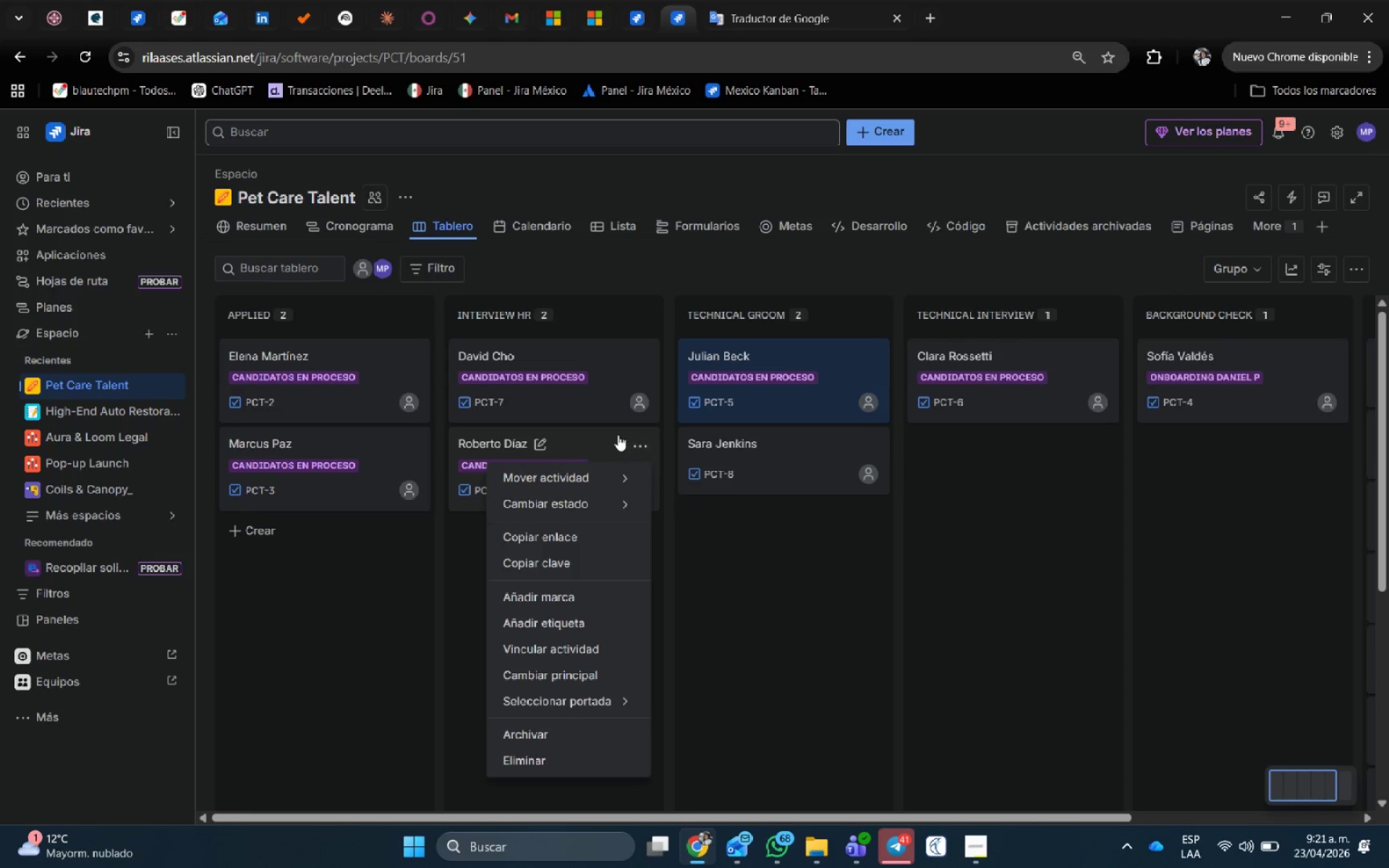 
left_click([611, 438])
 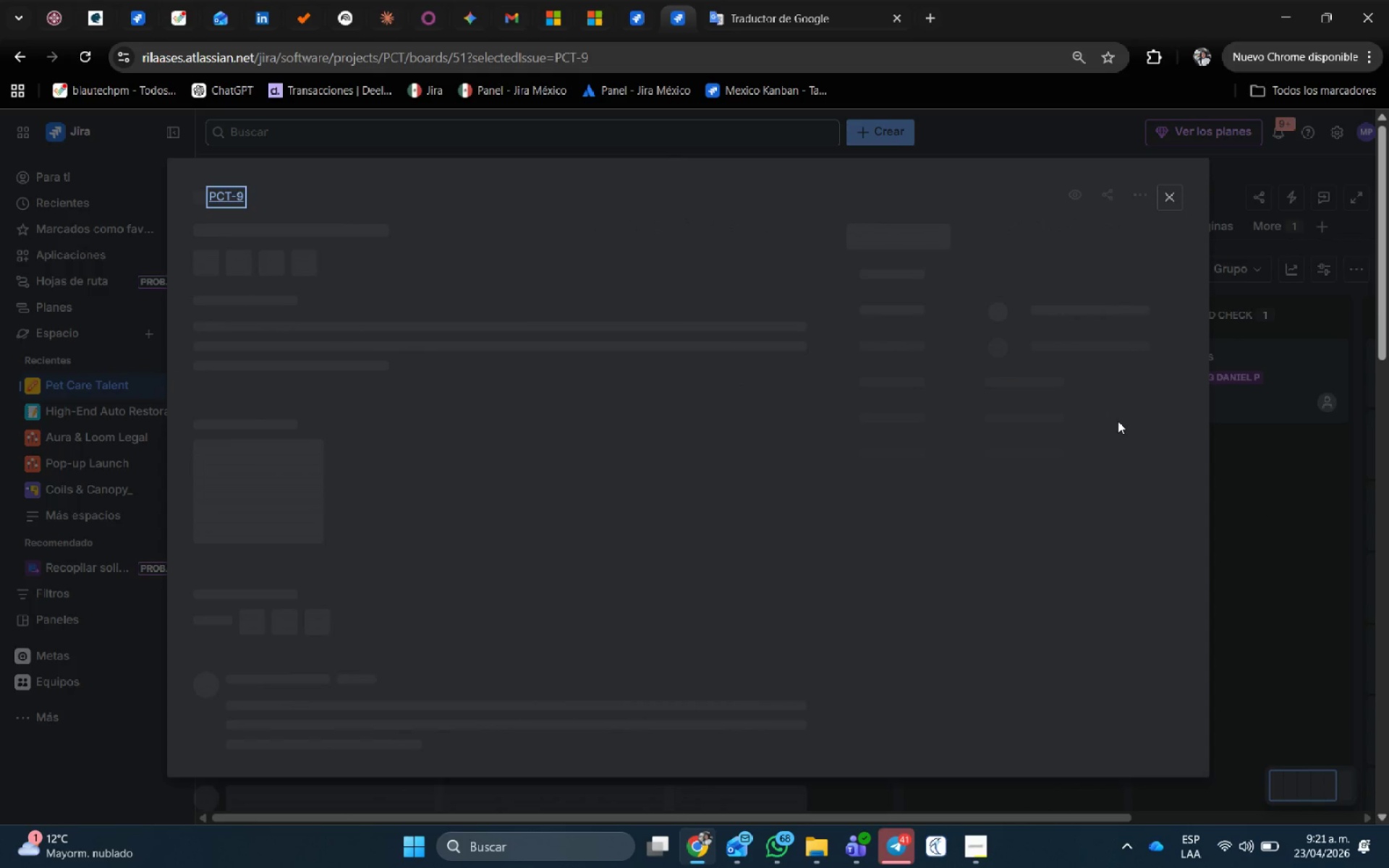 
scroll: coordinate [1090, 493], scroll_direction: down, amount: 7.0
 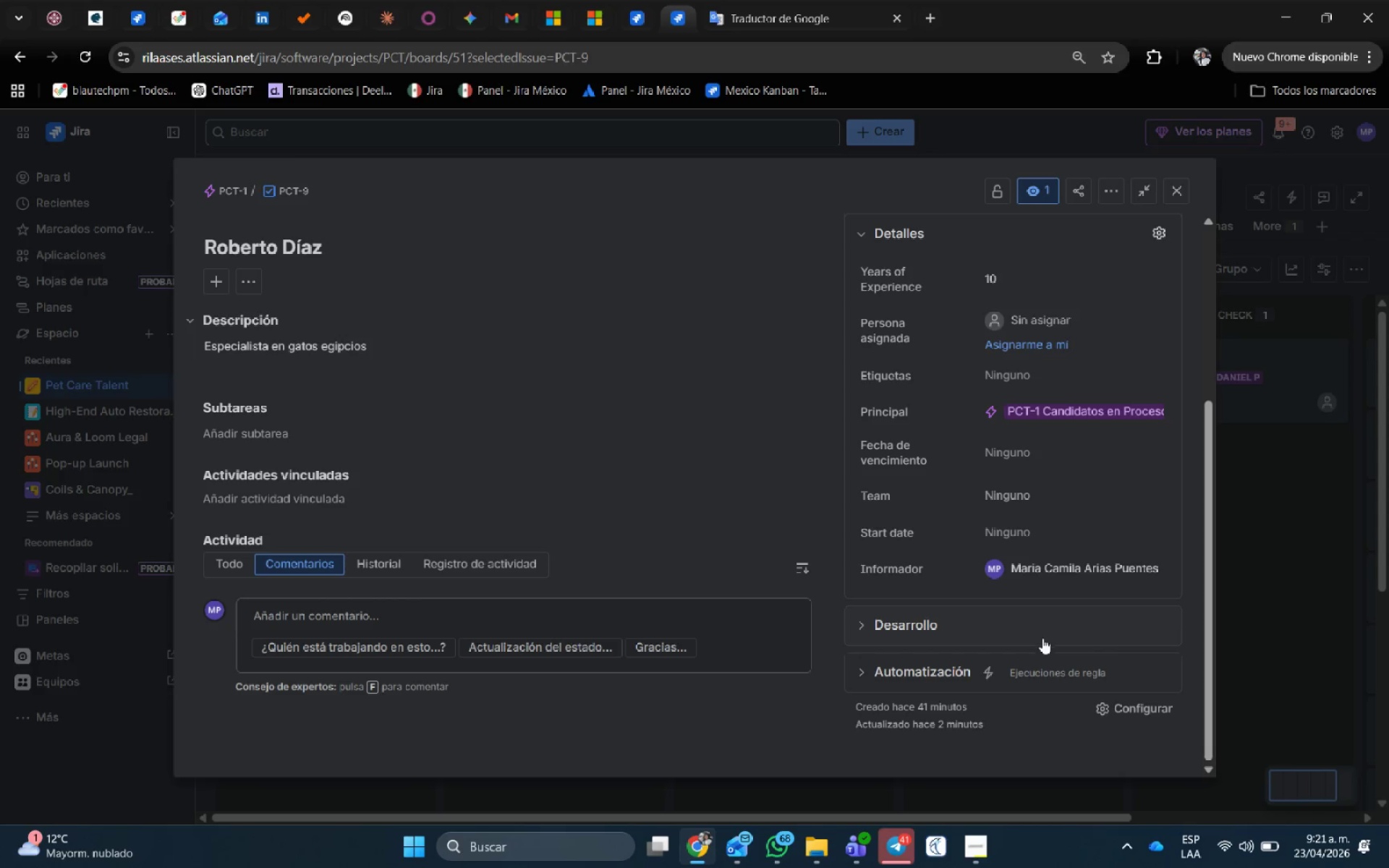 
scroll: coordinate [1042, 621], scroll_direction: up, amount: 1.0
 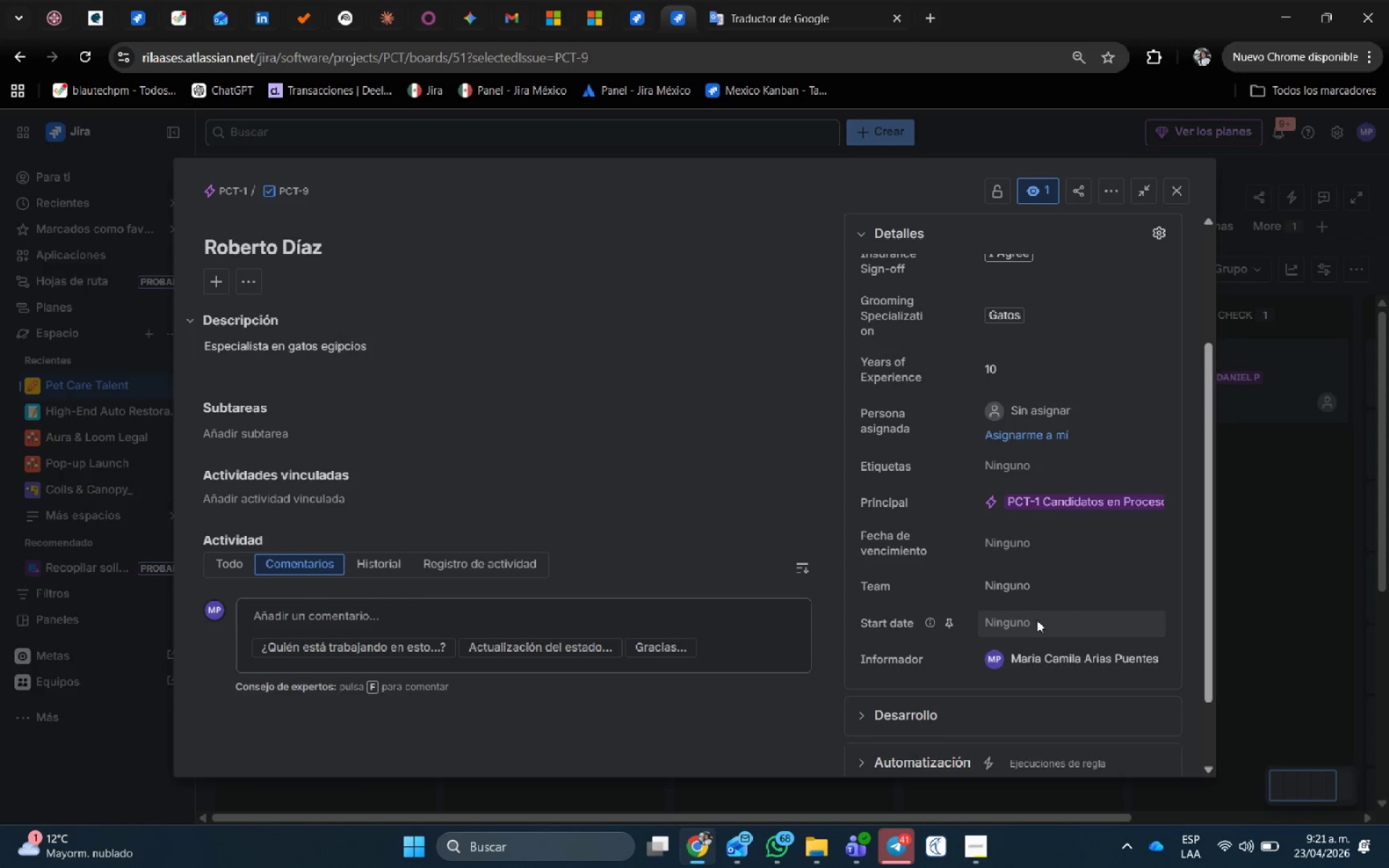 
left_click([1037, 620])
 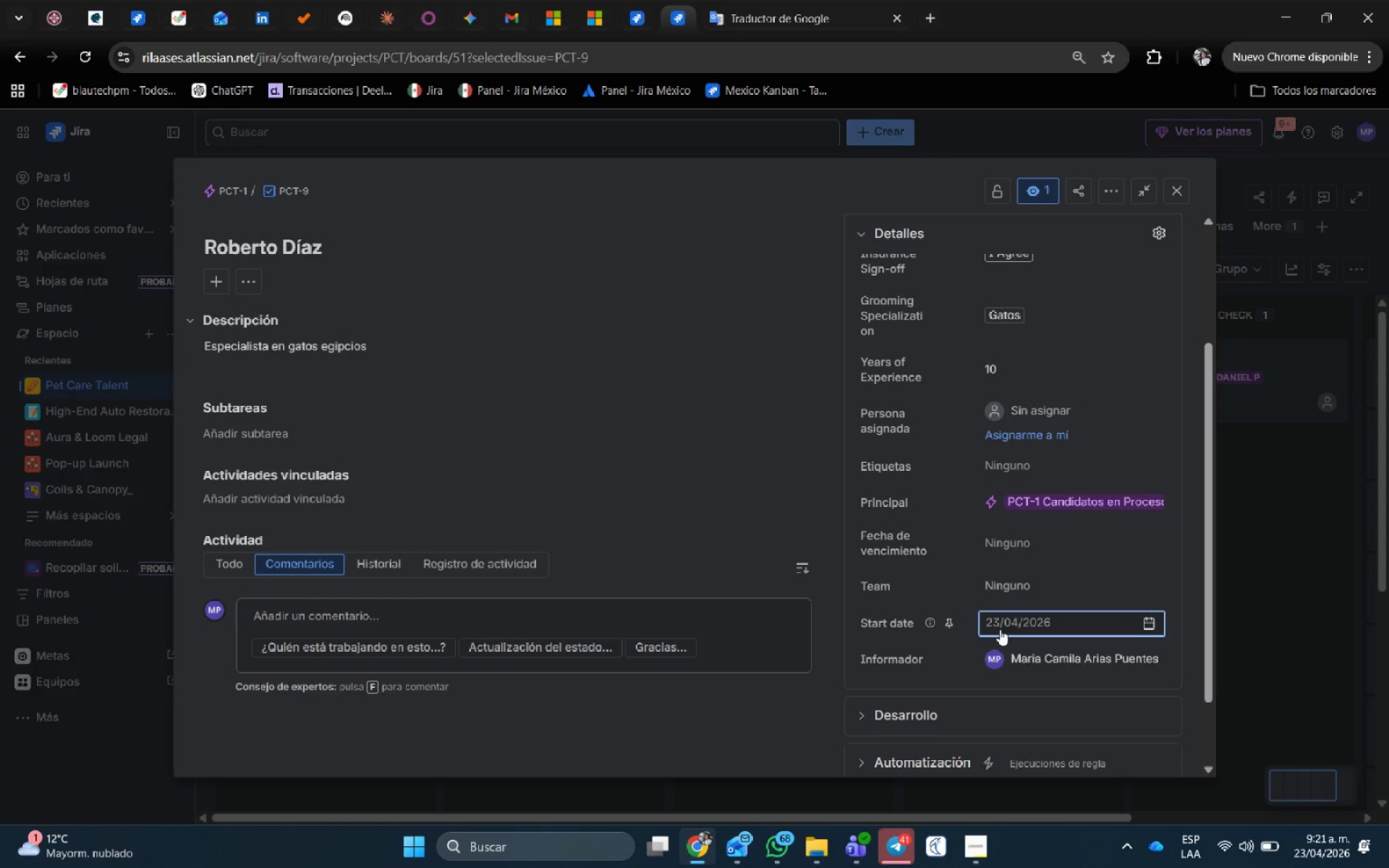 
wait(9.02)
 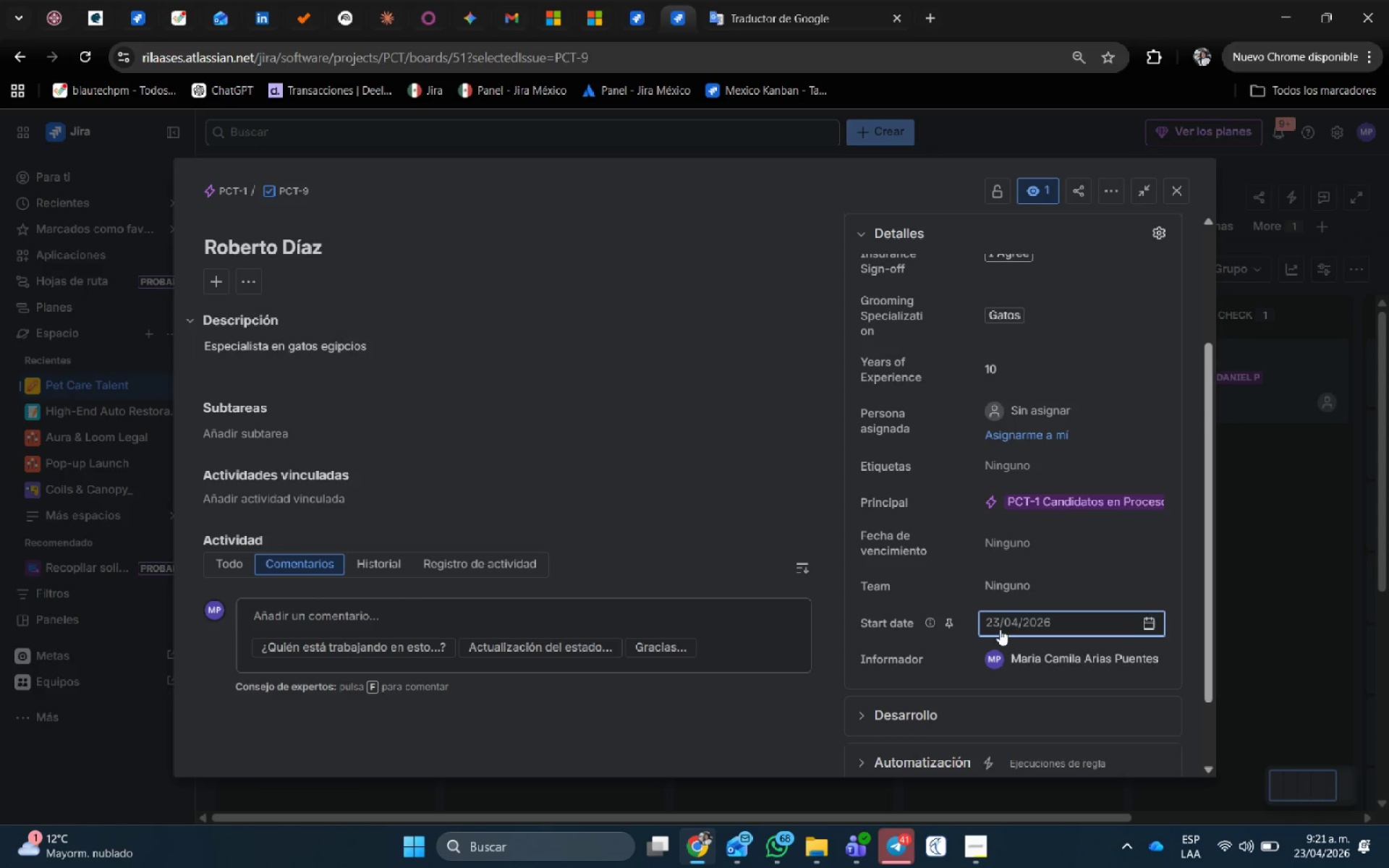 
left_click([1147, 626])
 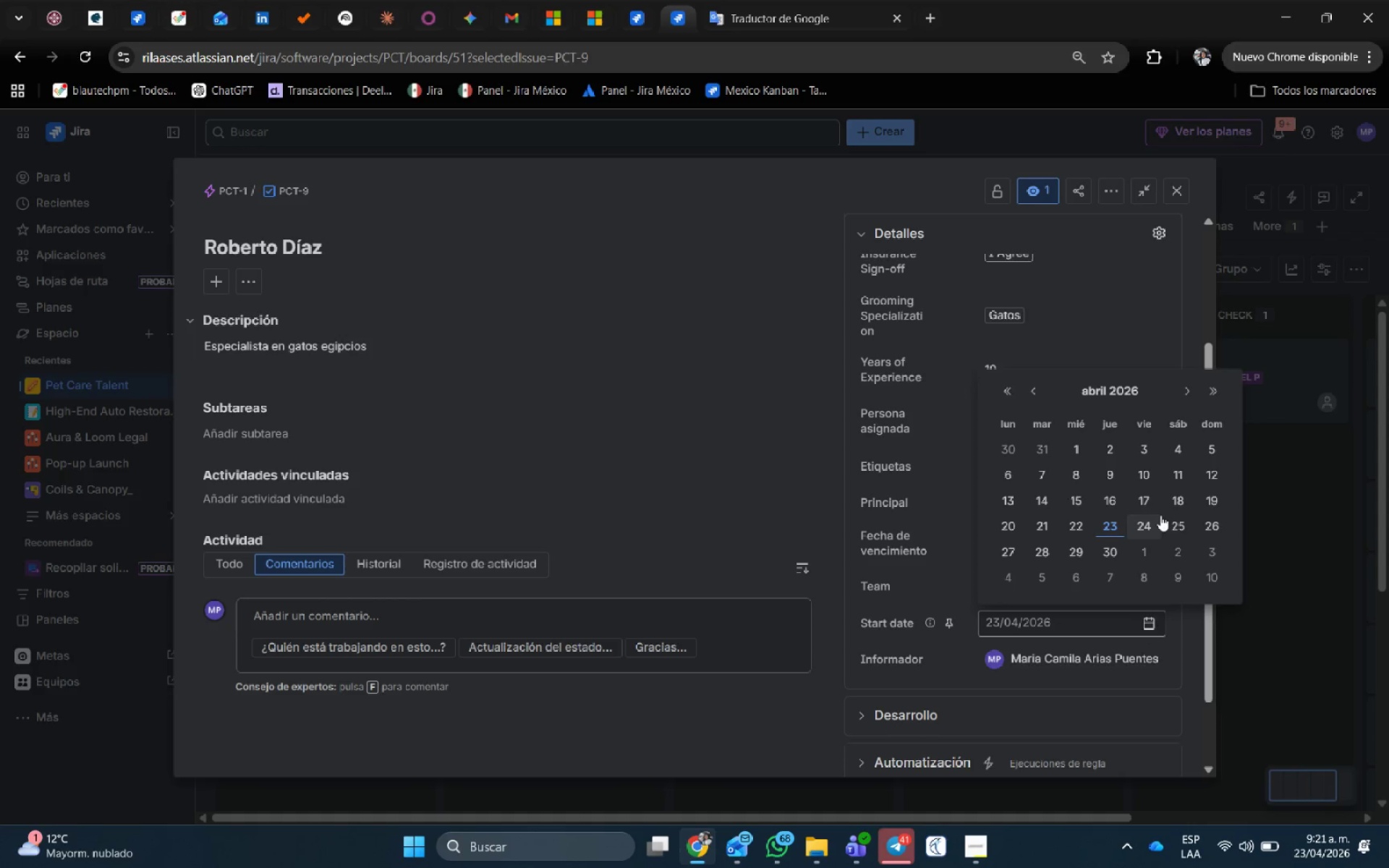 
left_click([1160, 515])
 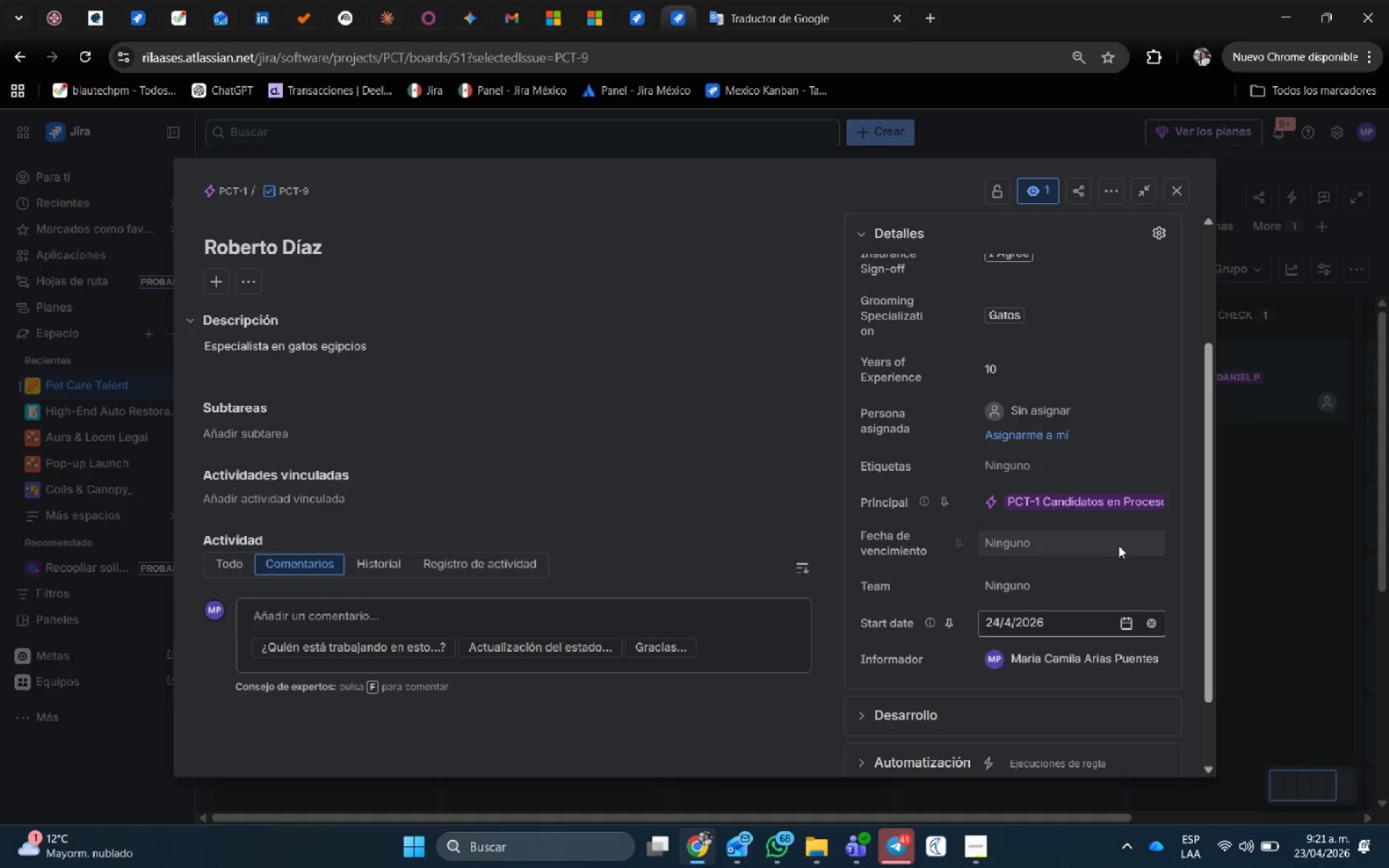 
left_click([1118, 545])
 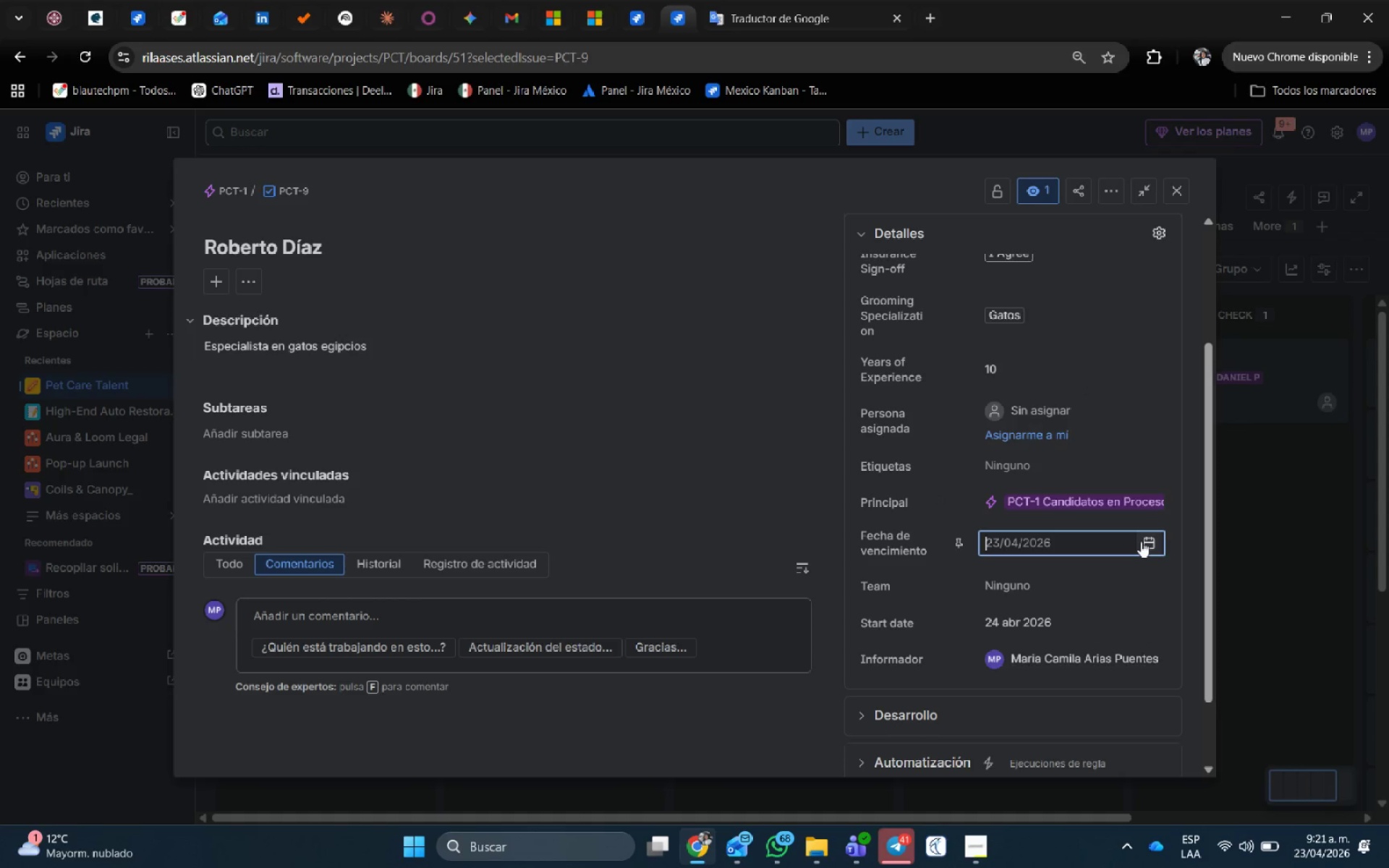 
left_click([1147, 540])
 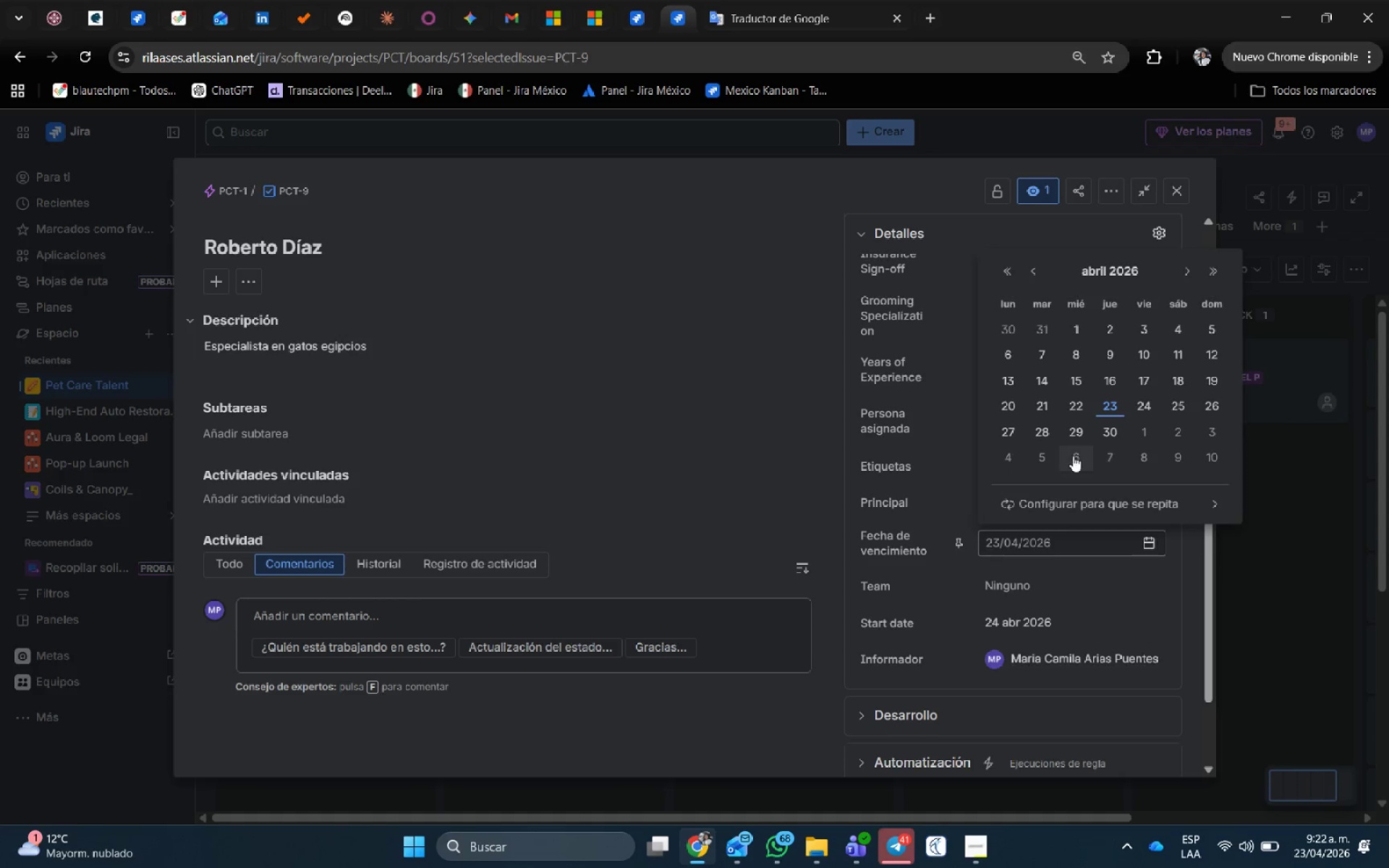 
left_click([1054, 457])
 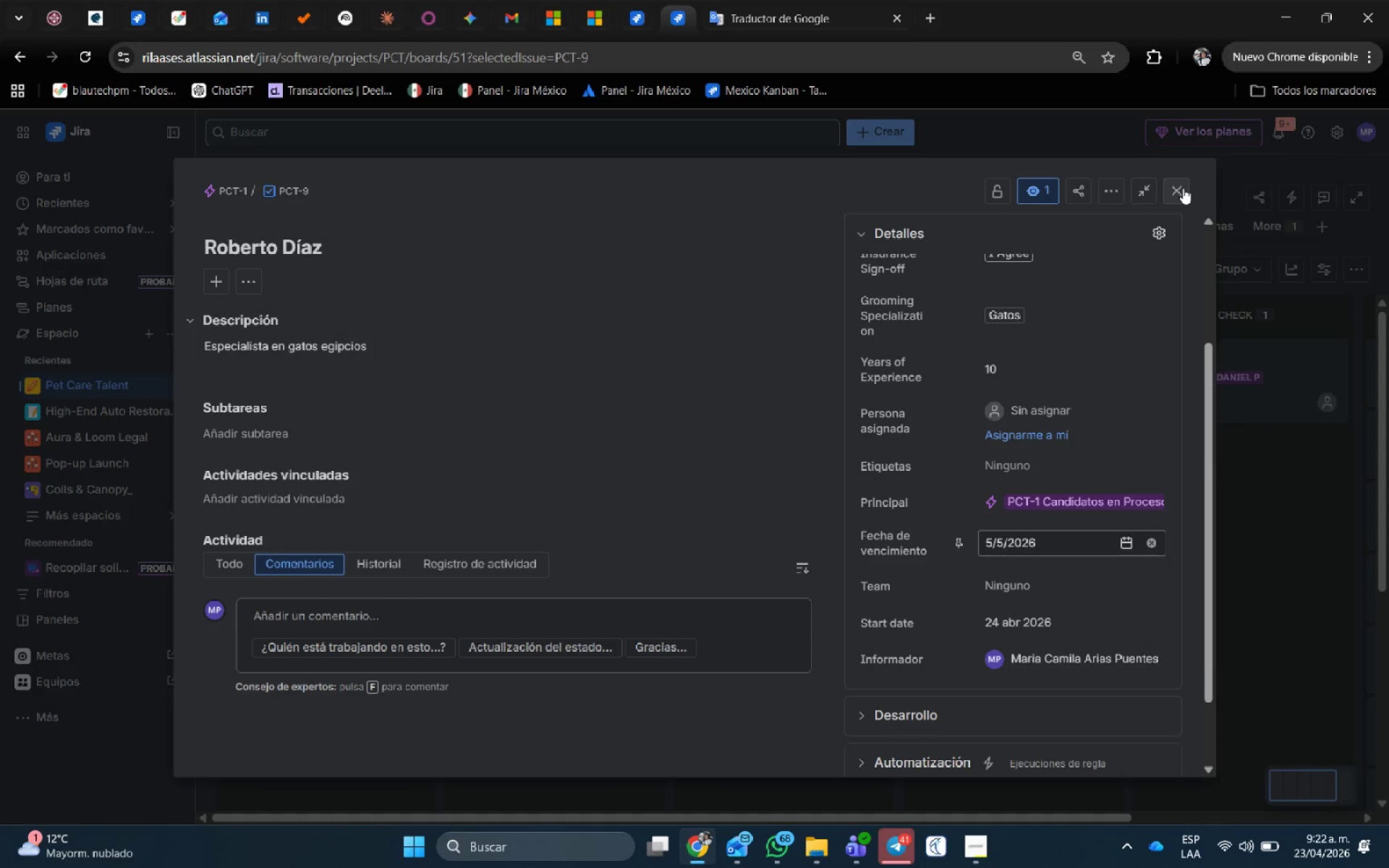 
left_click([1183, 188])
 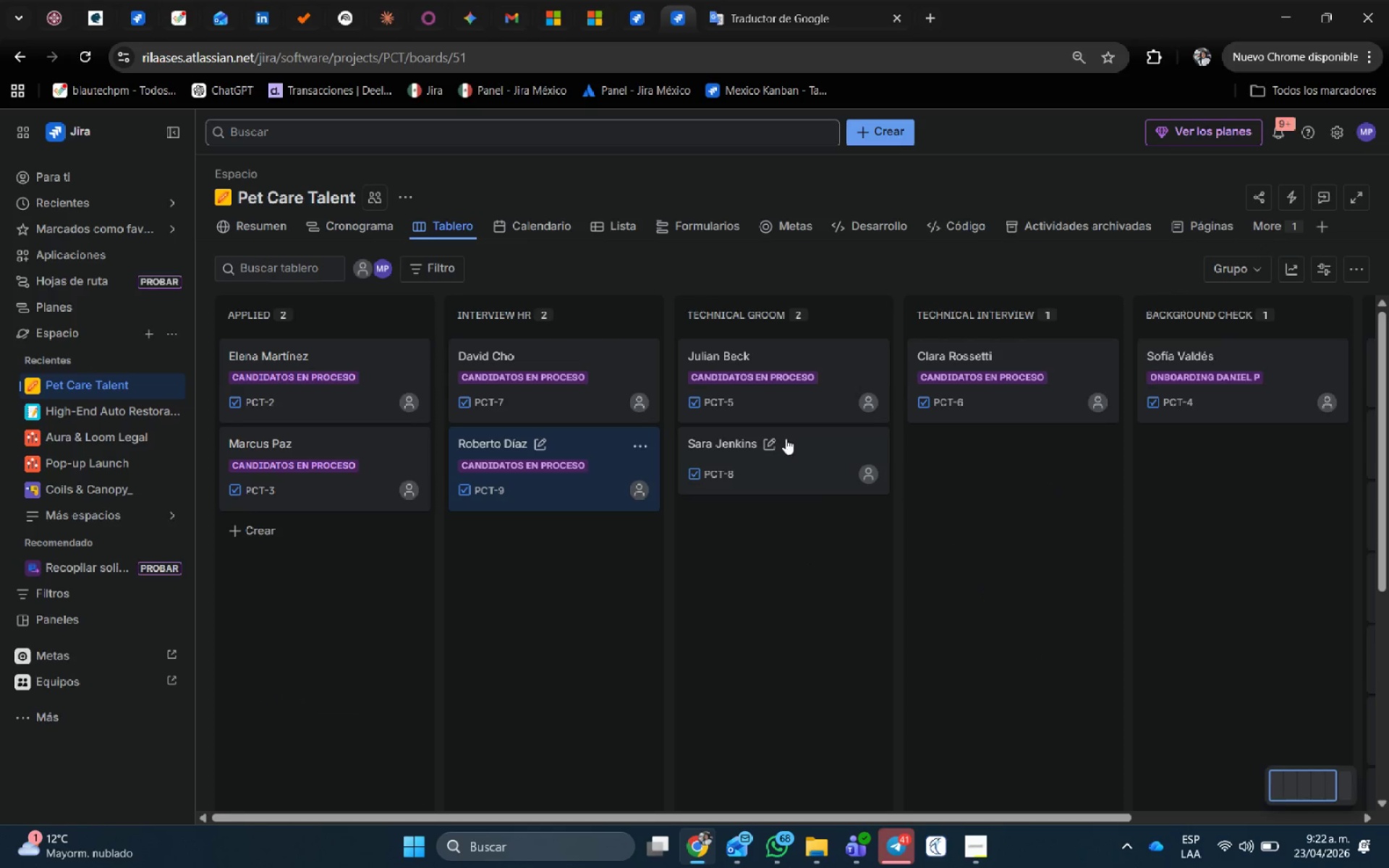 
left_click([814, 461])
 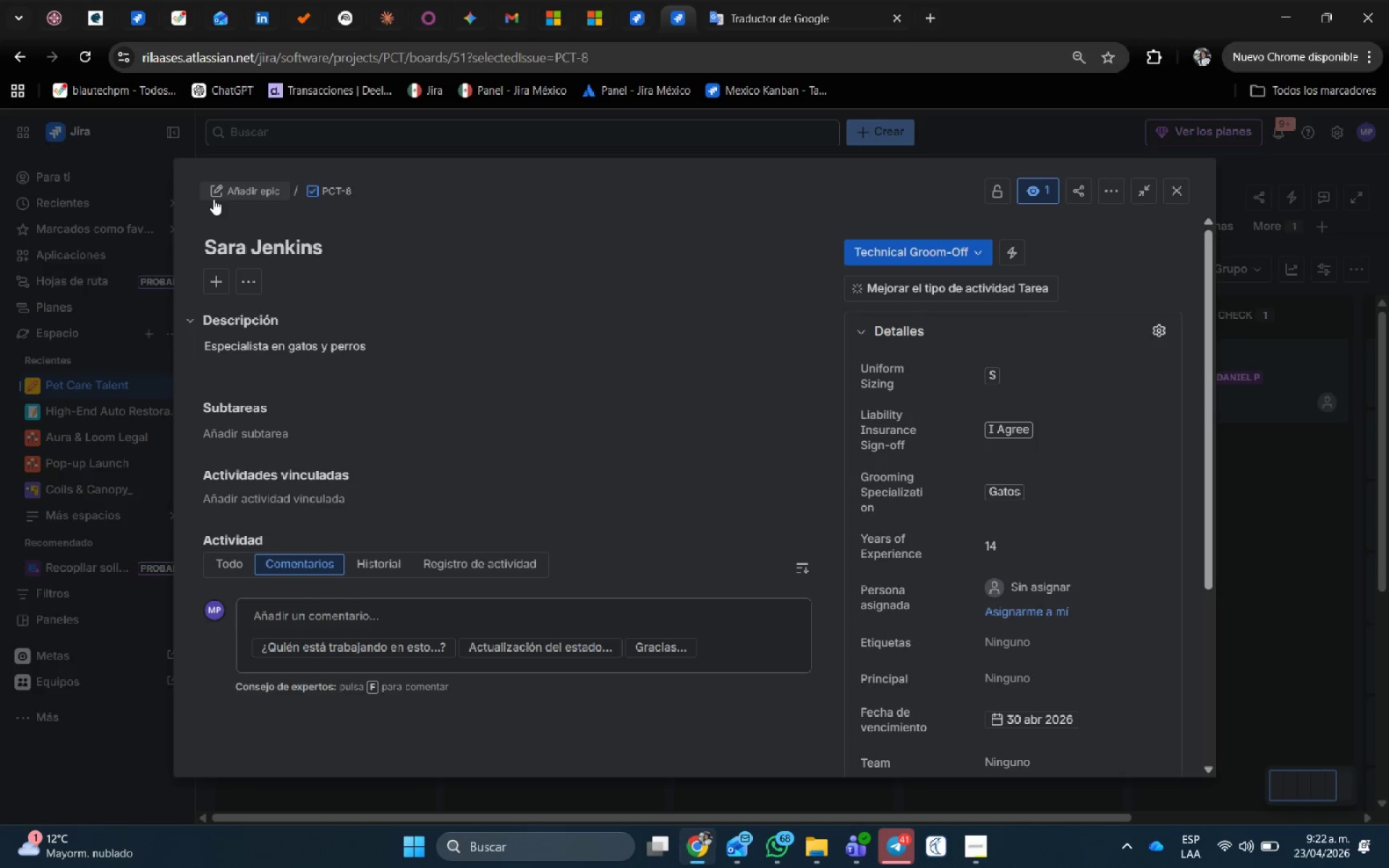 
wait(16.92)
 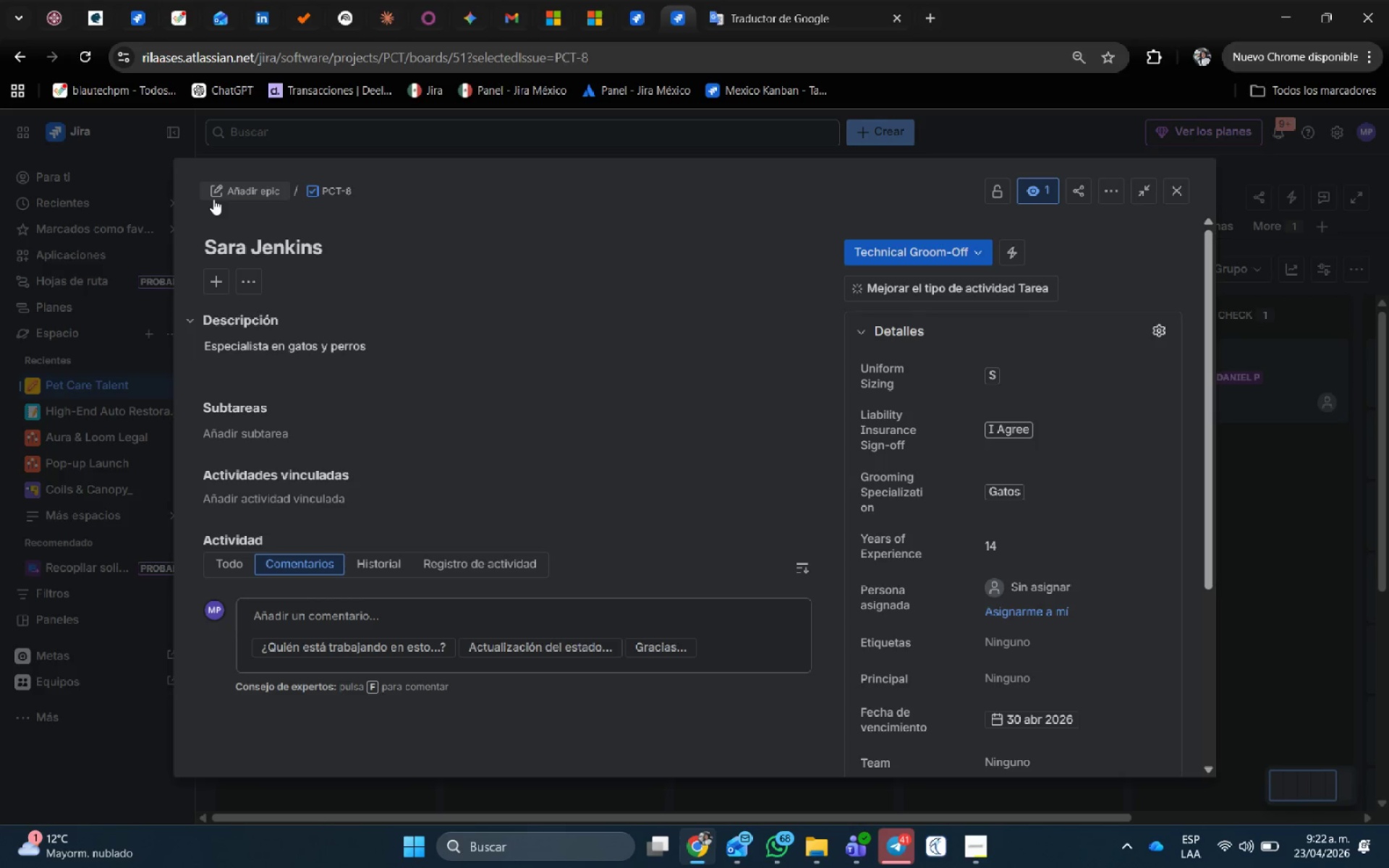 
left_click([231, 186])
 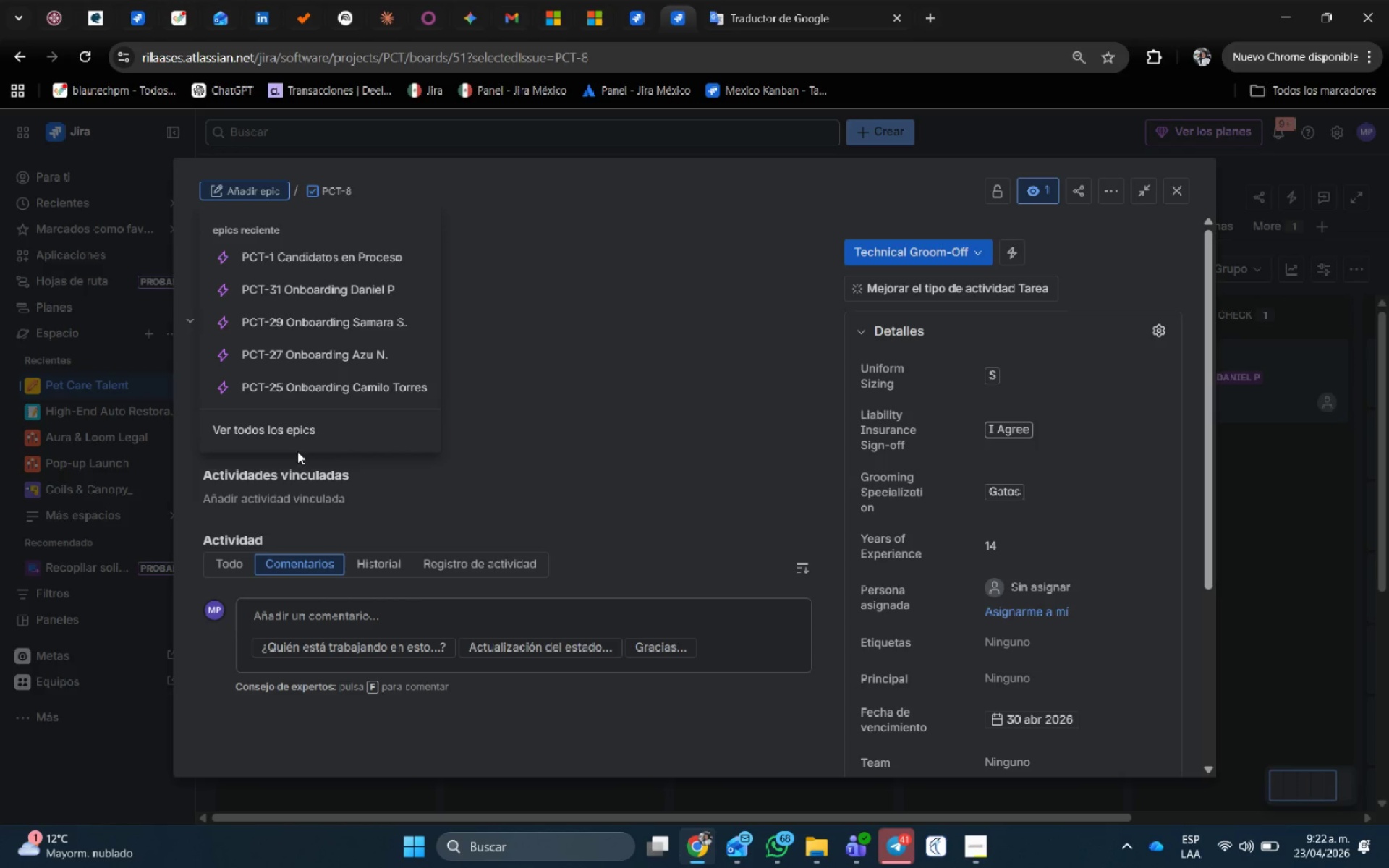 
left_click([300, 423])
 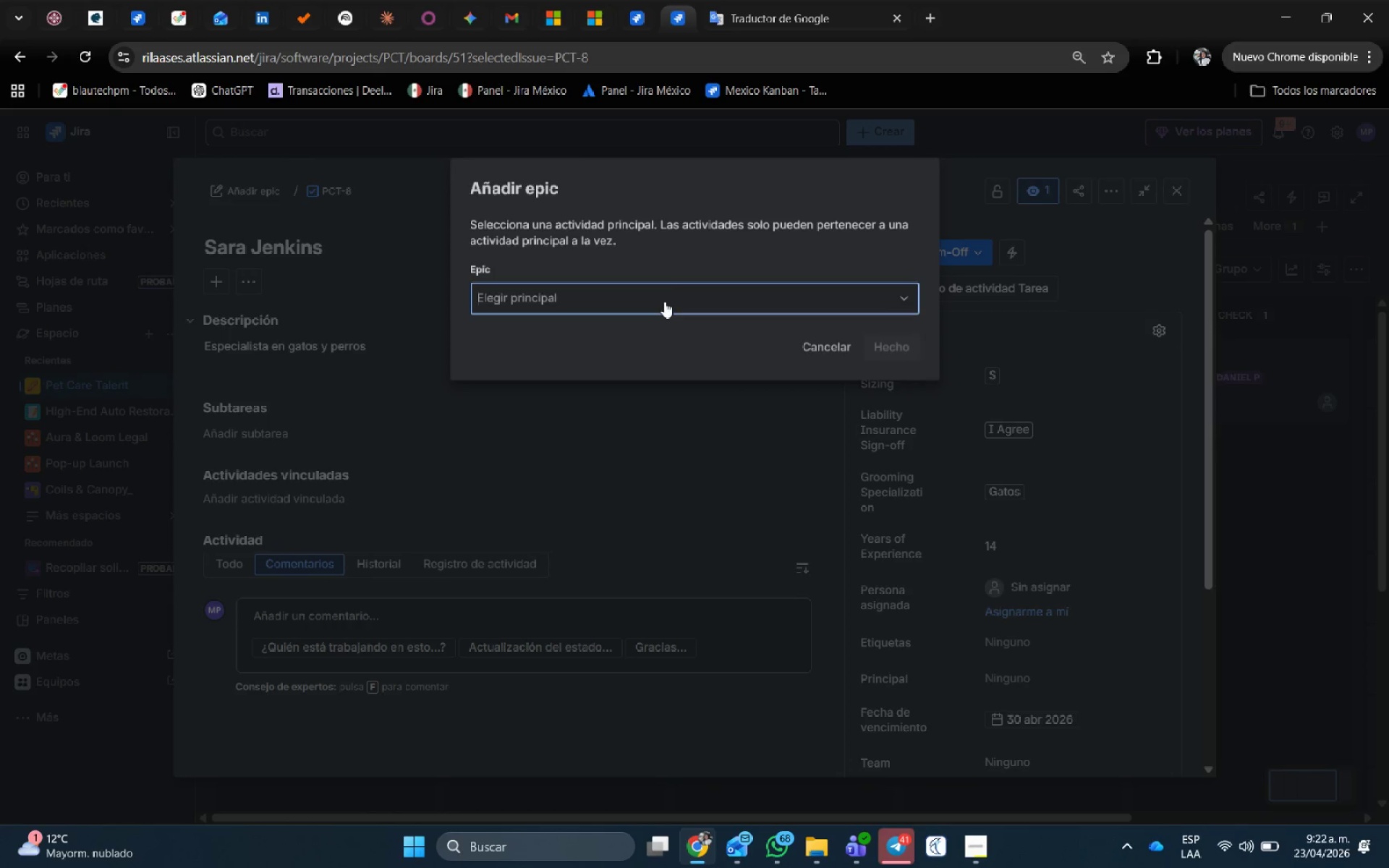 
left_click([664, 301])
 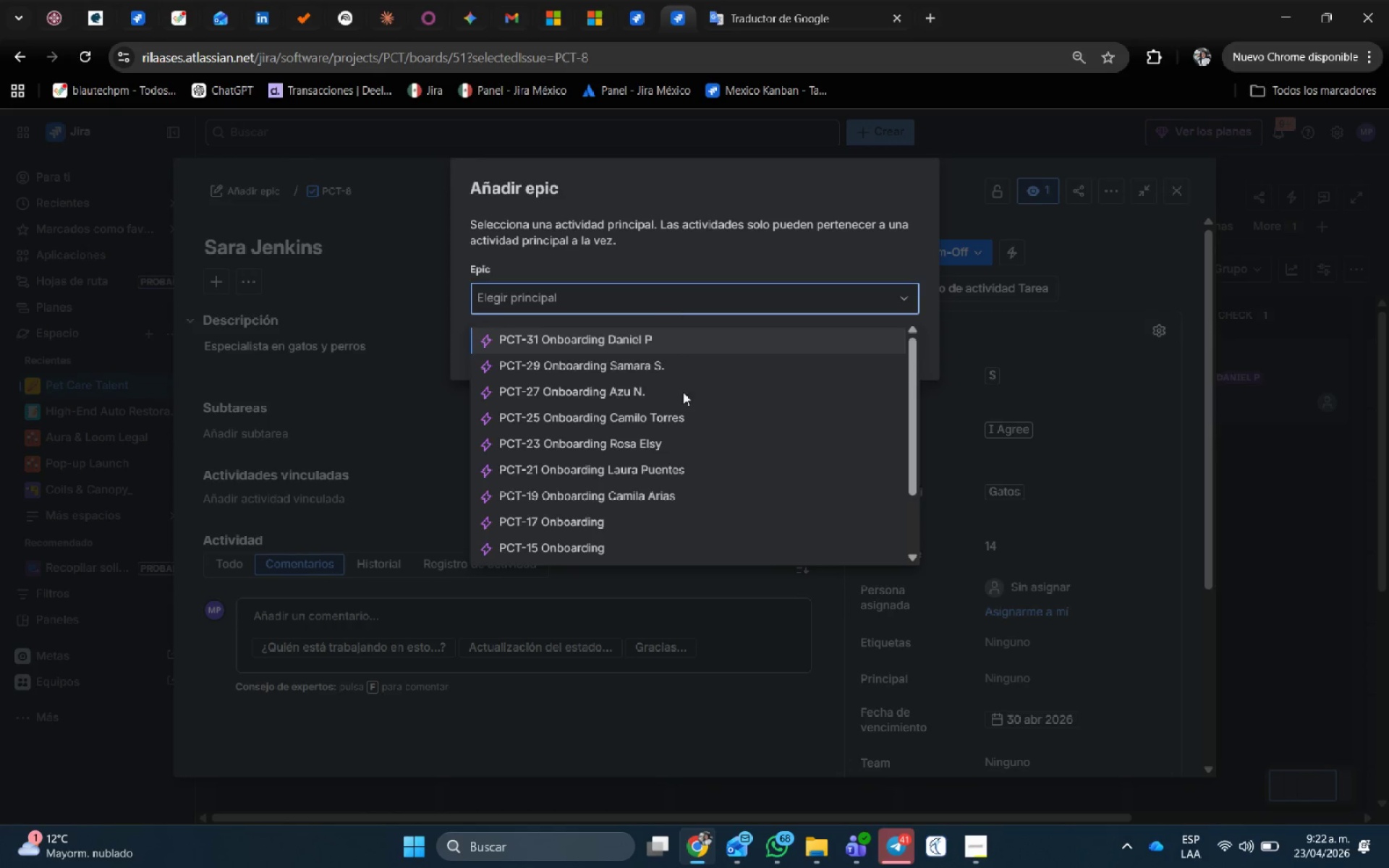 
scroll: coordinate [684, 397], scroll_direction: down, amount: 6.0
 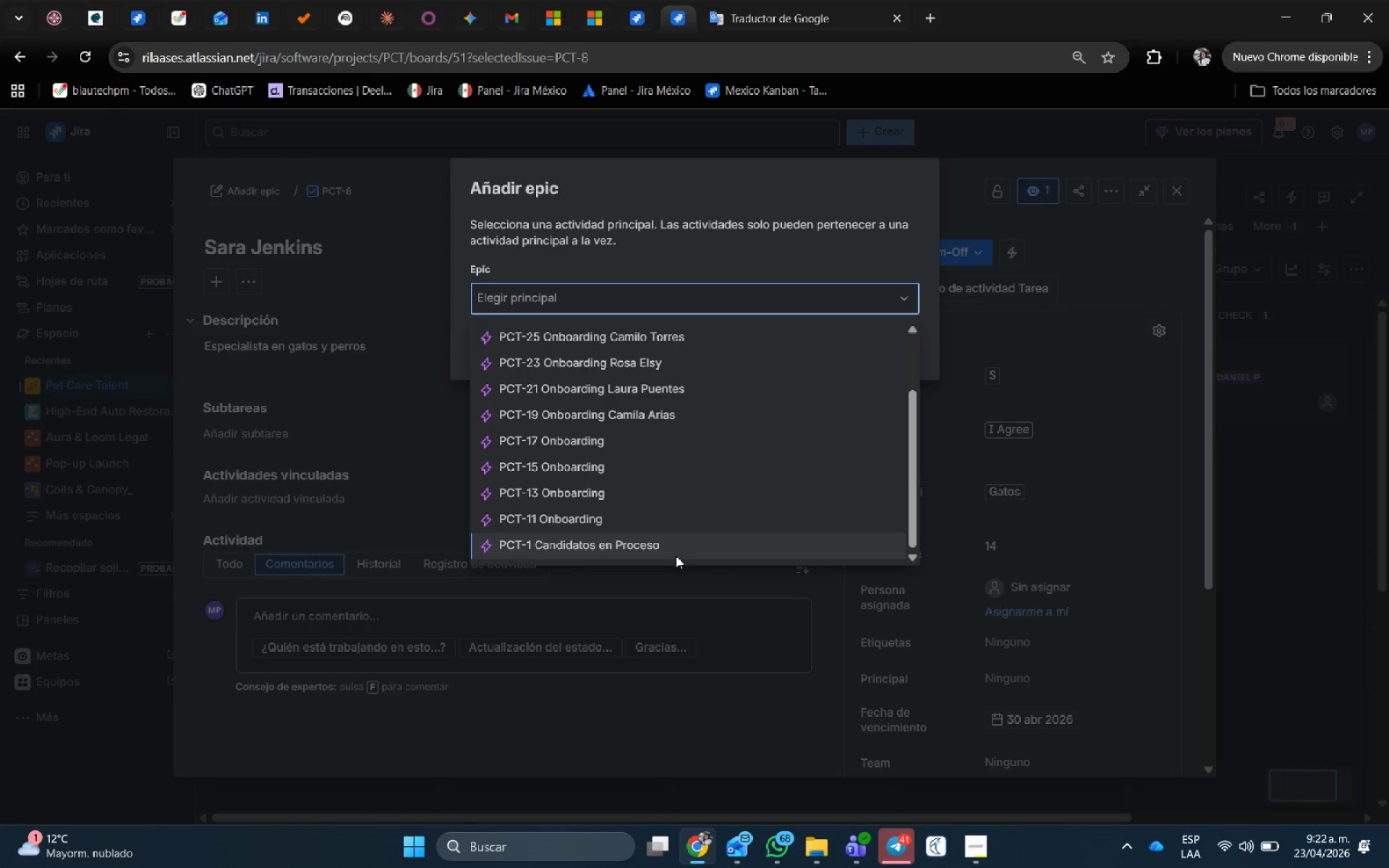 
left_click([676, 550])
 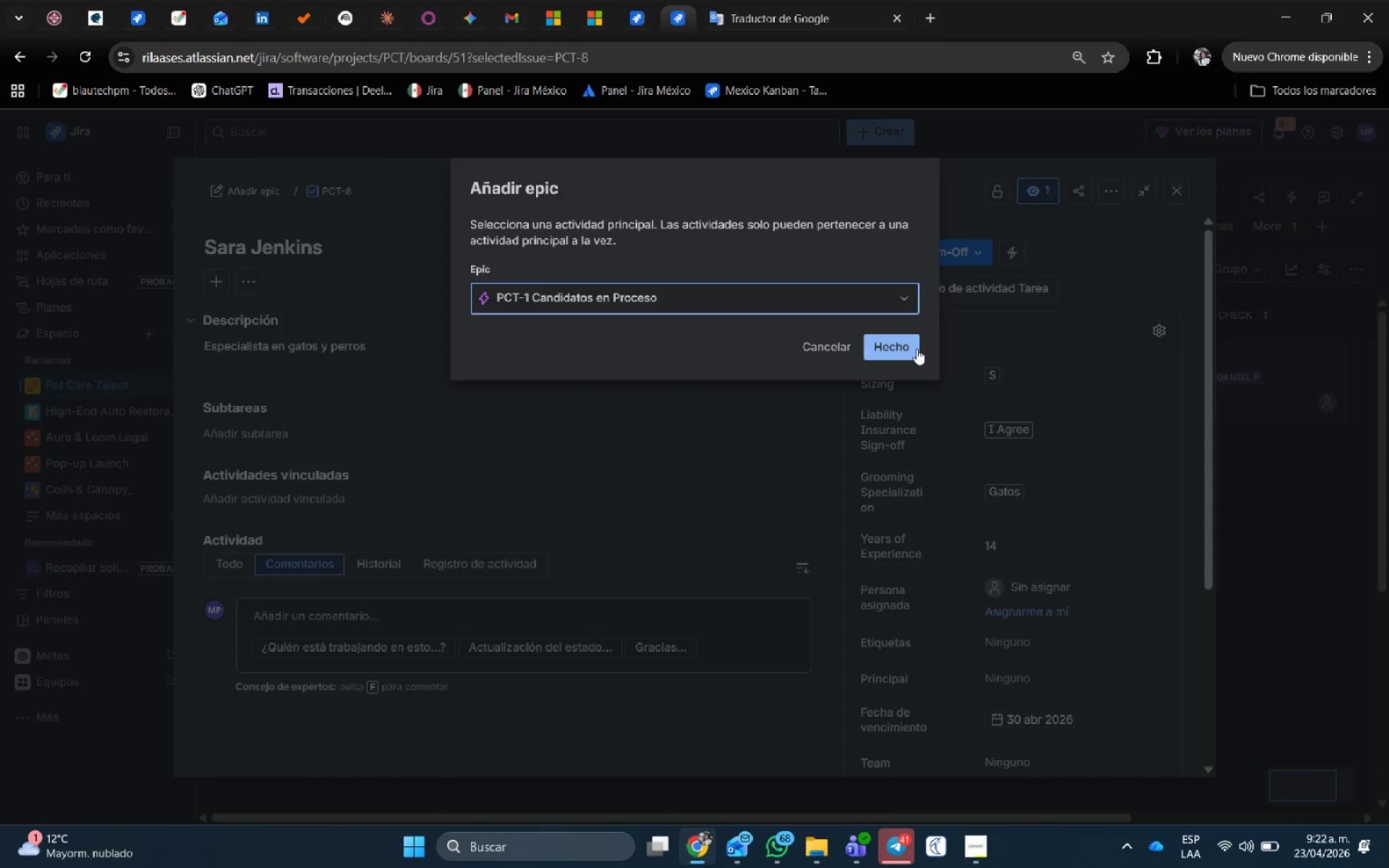 
left_click([913, 345])
 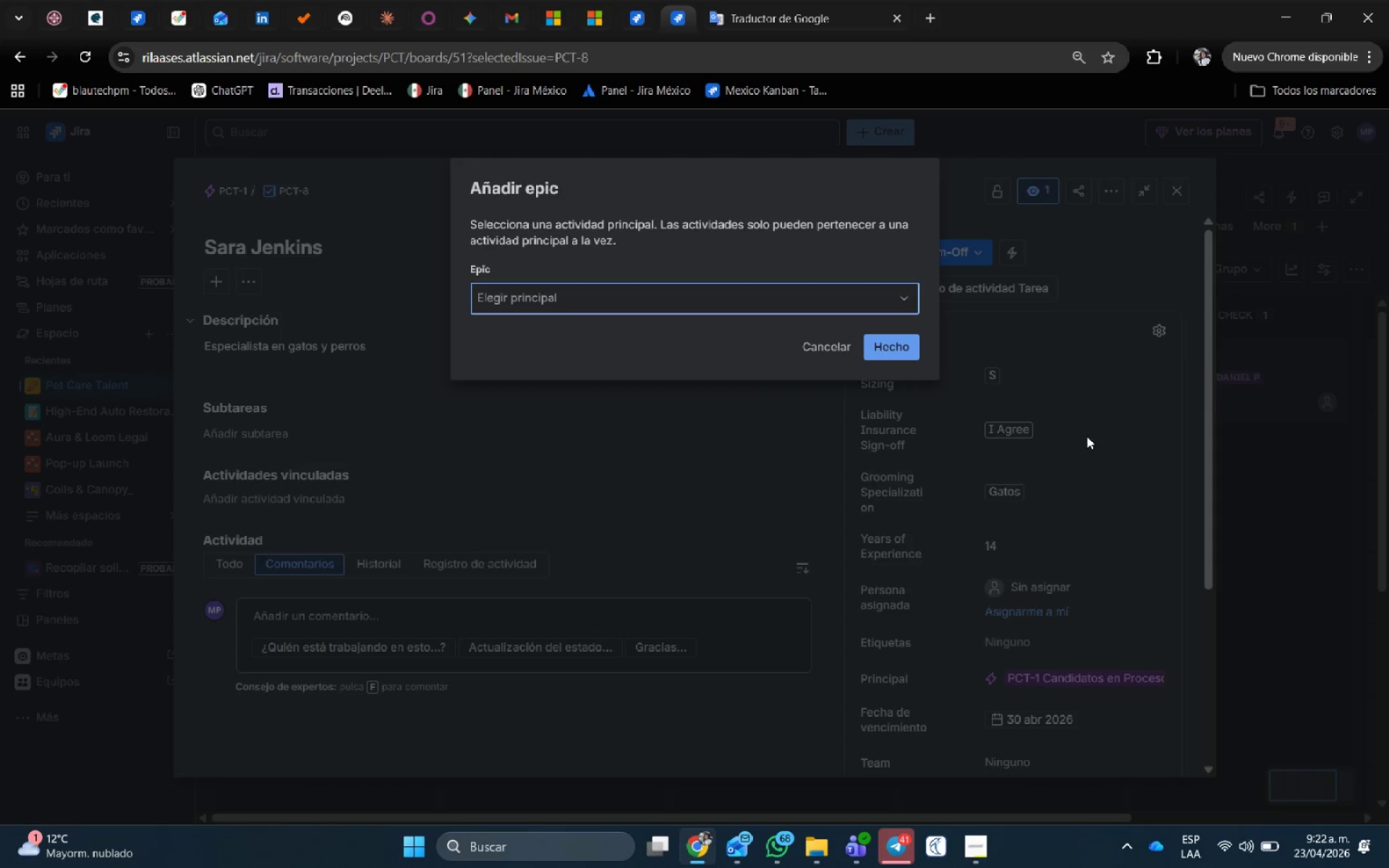 
mouse_move([1059, 456])
 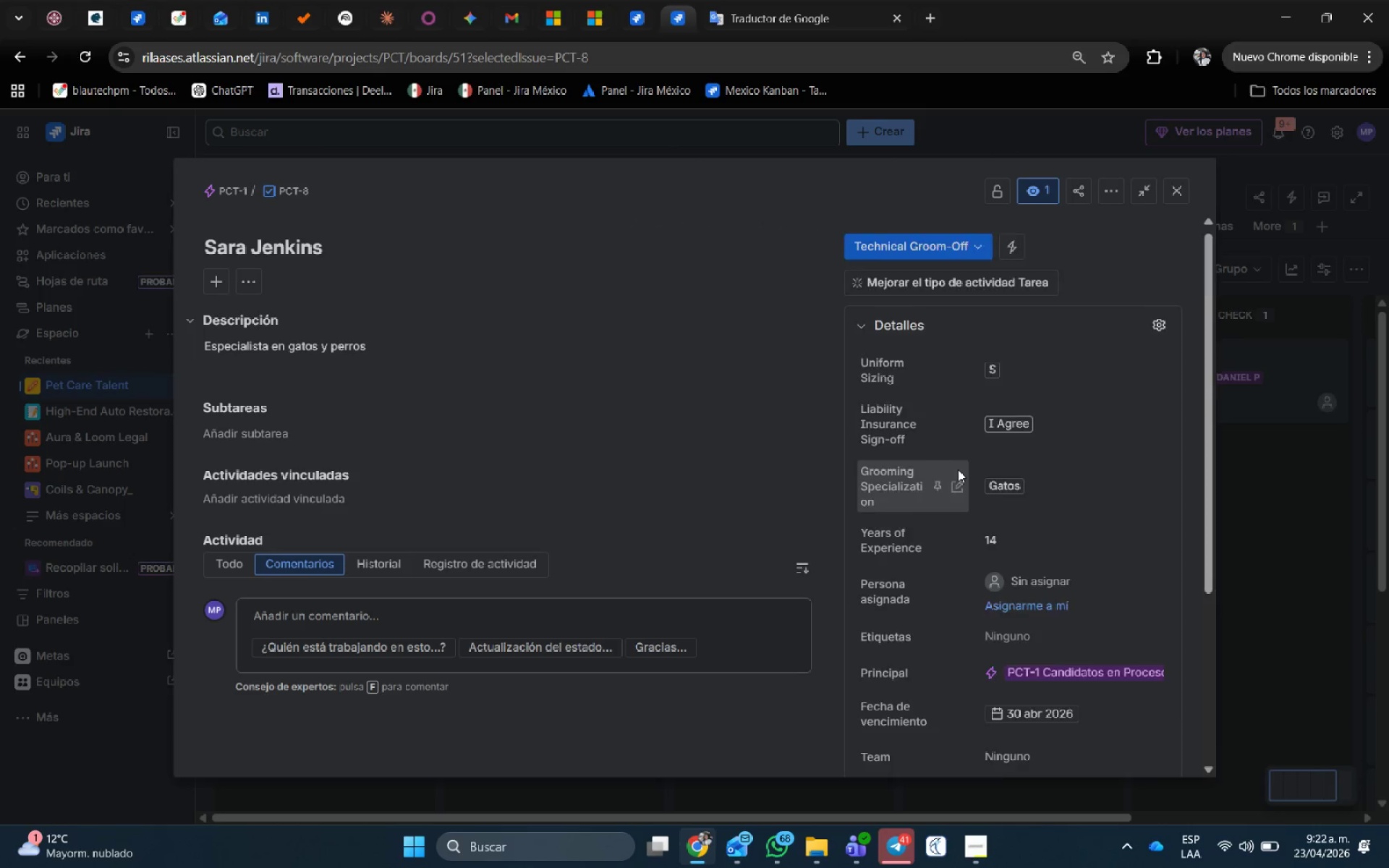 
scroll: coordinate [1117, 522], scroll_direction: down, amount: 7.0
 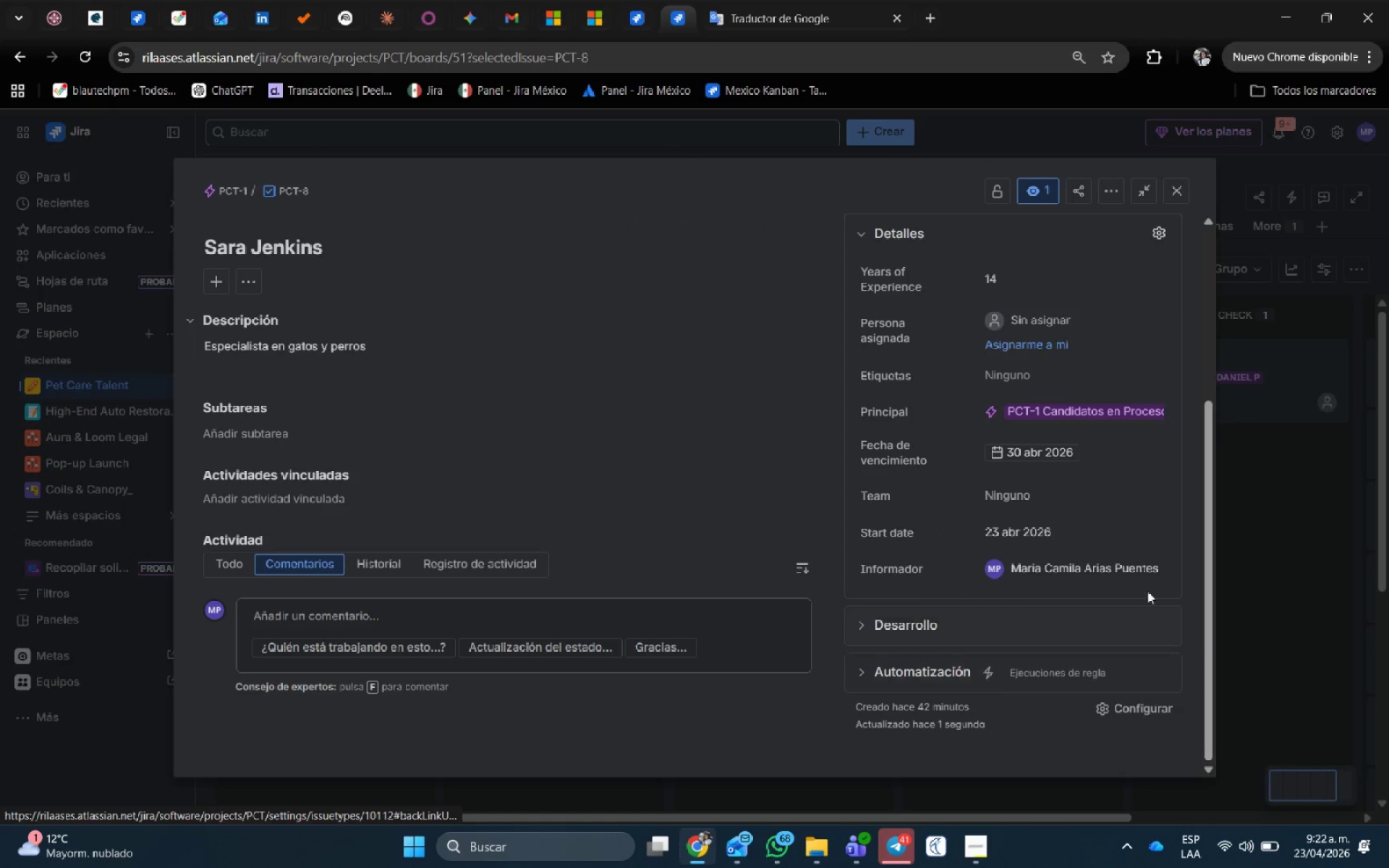 
scroll: coordinate [1092, 469], scroll_direction: up, amount: 3.0
 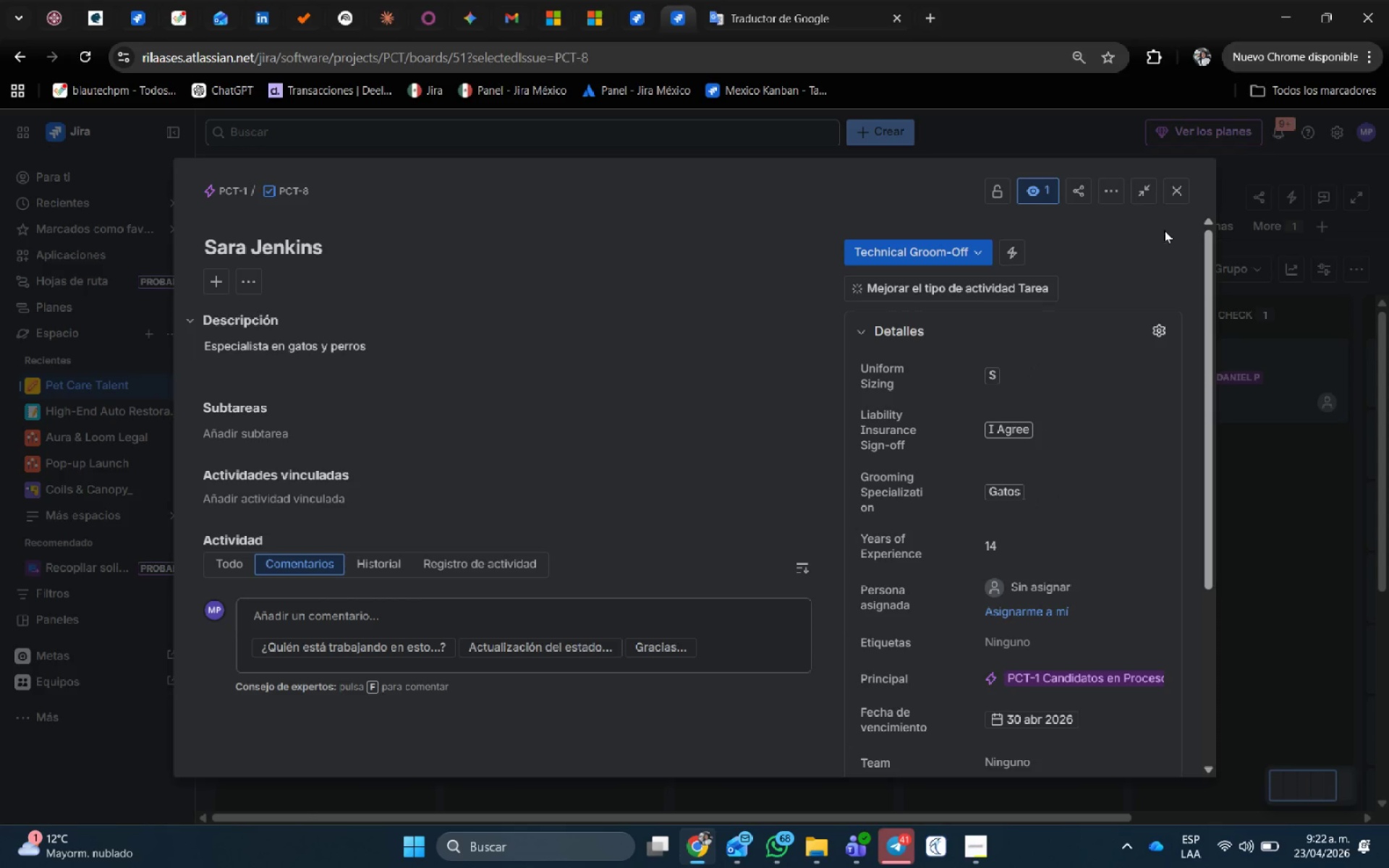 
scroll: coordinate [1035, 493], scroll_direction: down, amount: 3.0
 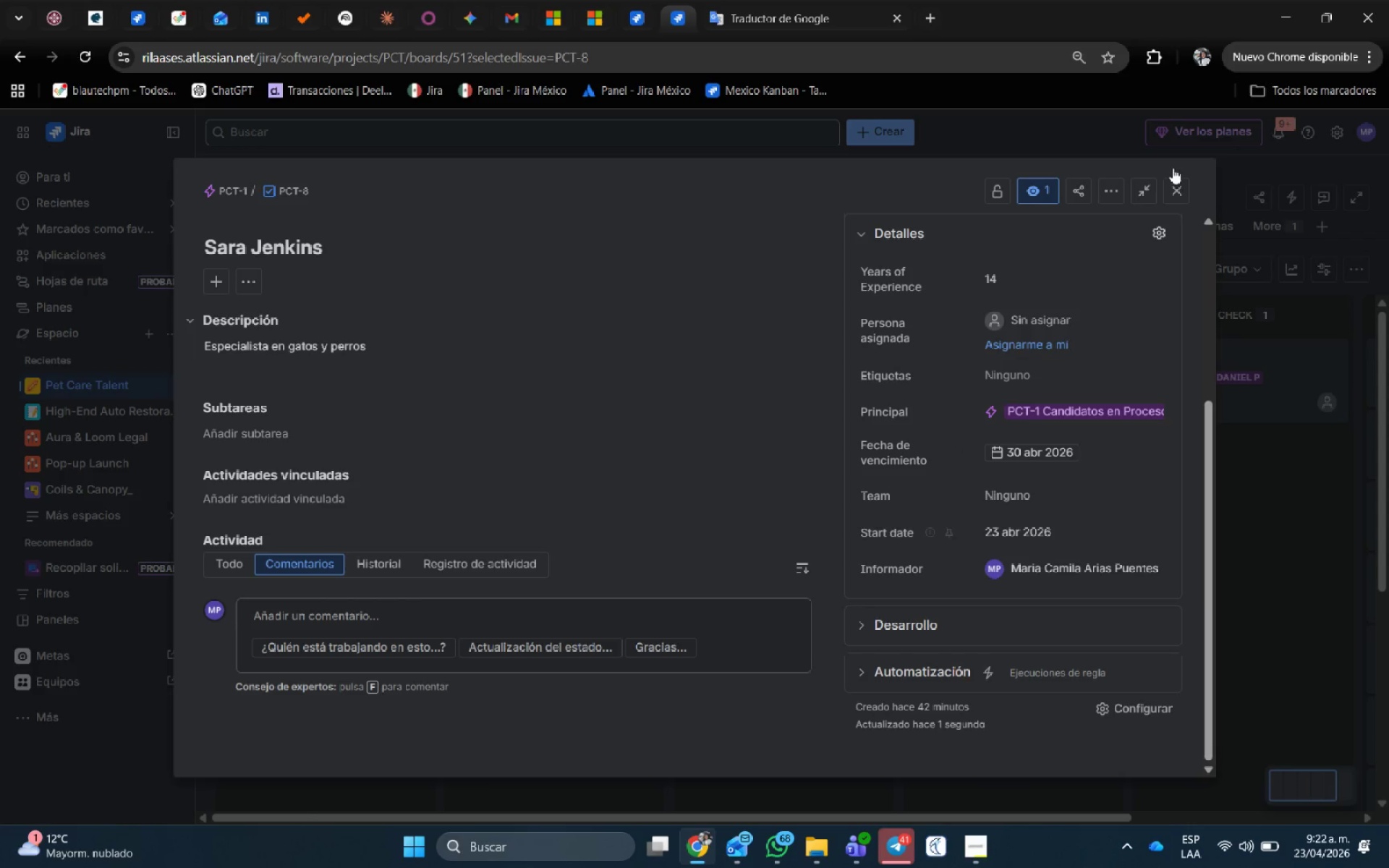 
left_click([1181, 180])
 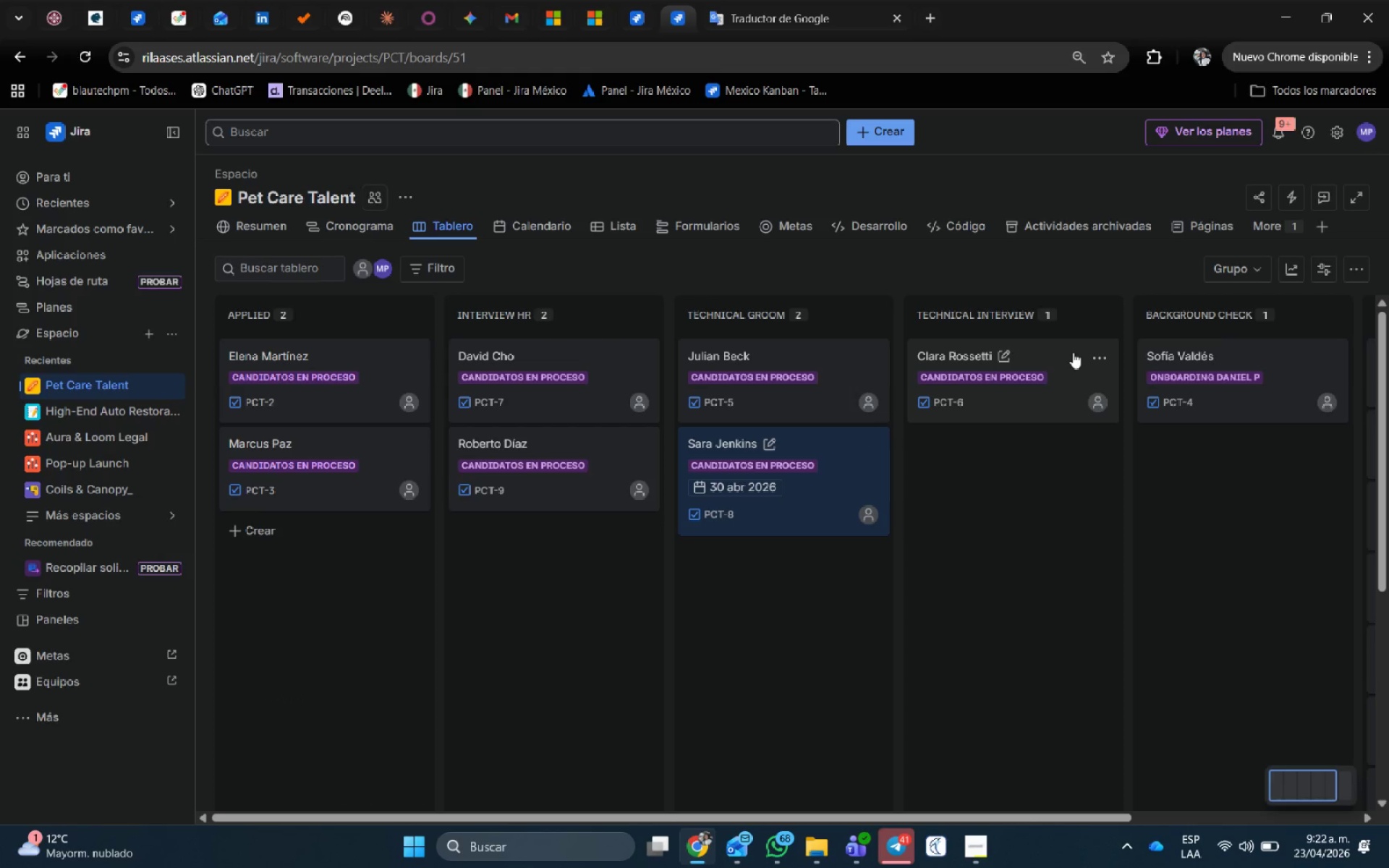 
left_click([1039, 412])
 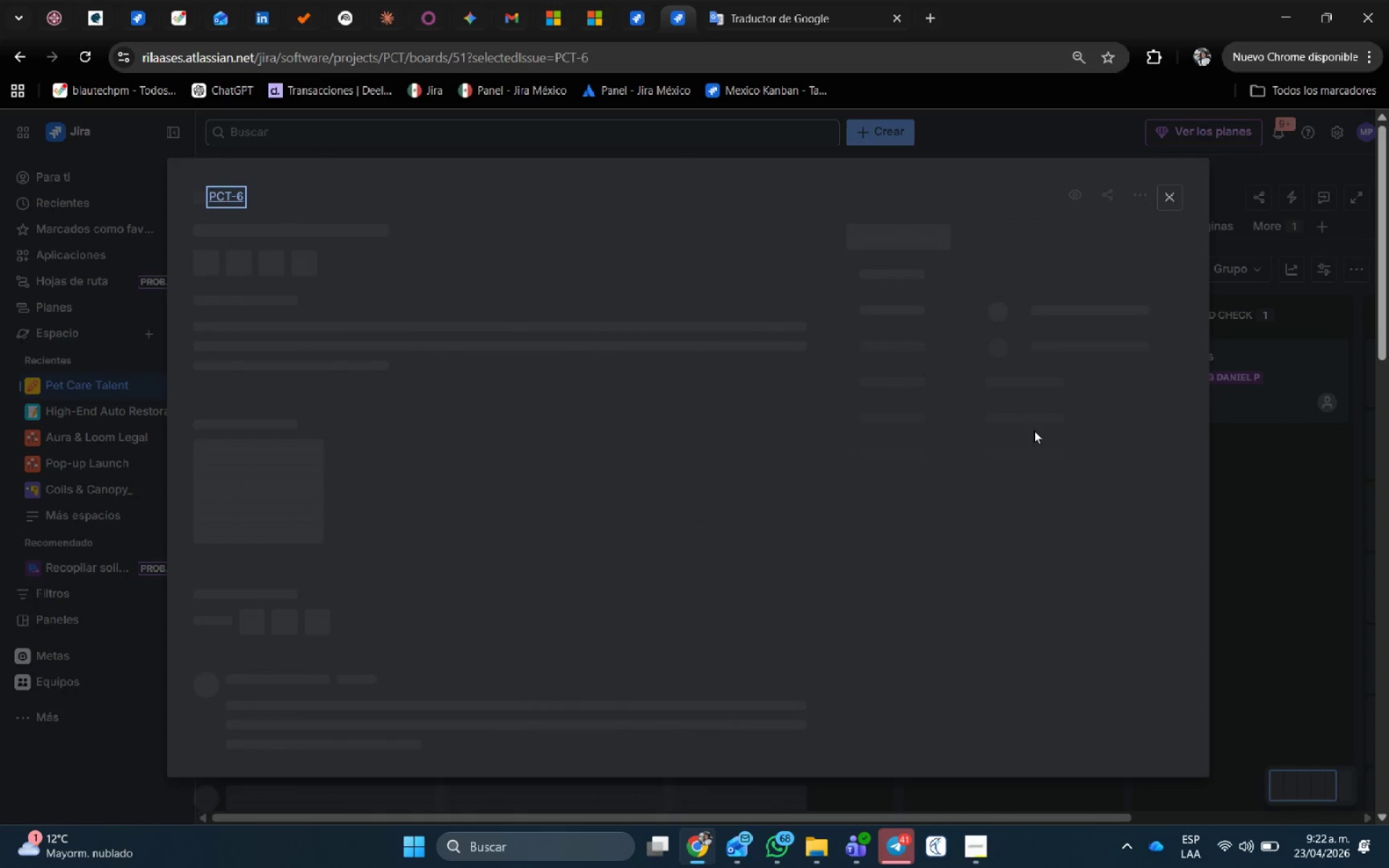 
wait(5.05)
 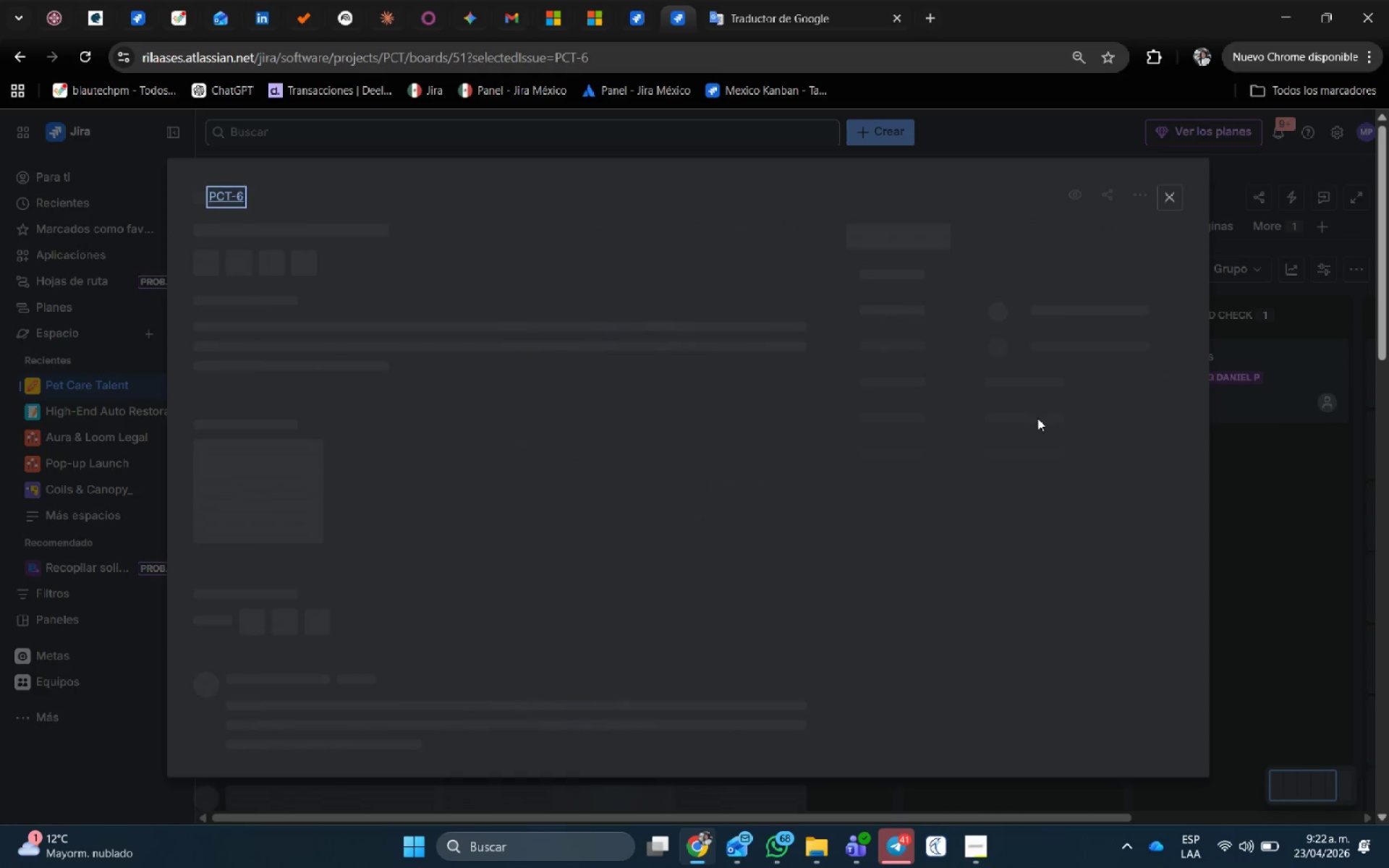 
scroll: coordinate [981, 600], scroll_direction: down, amount: 4.0
 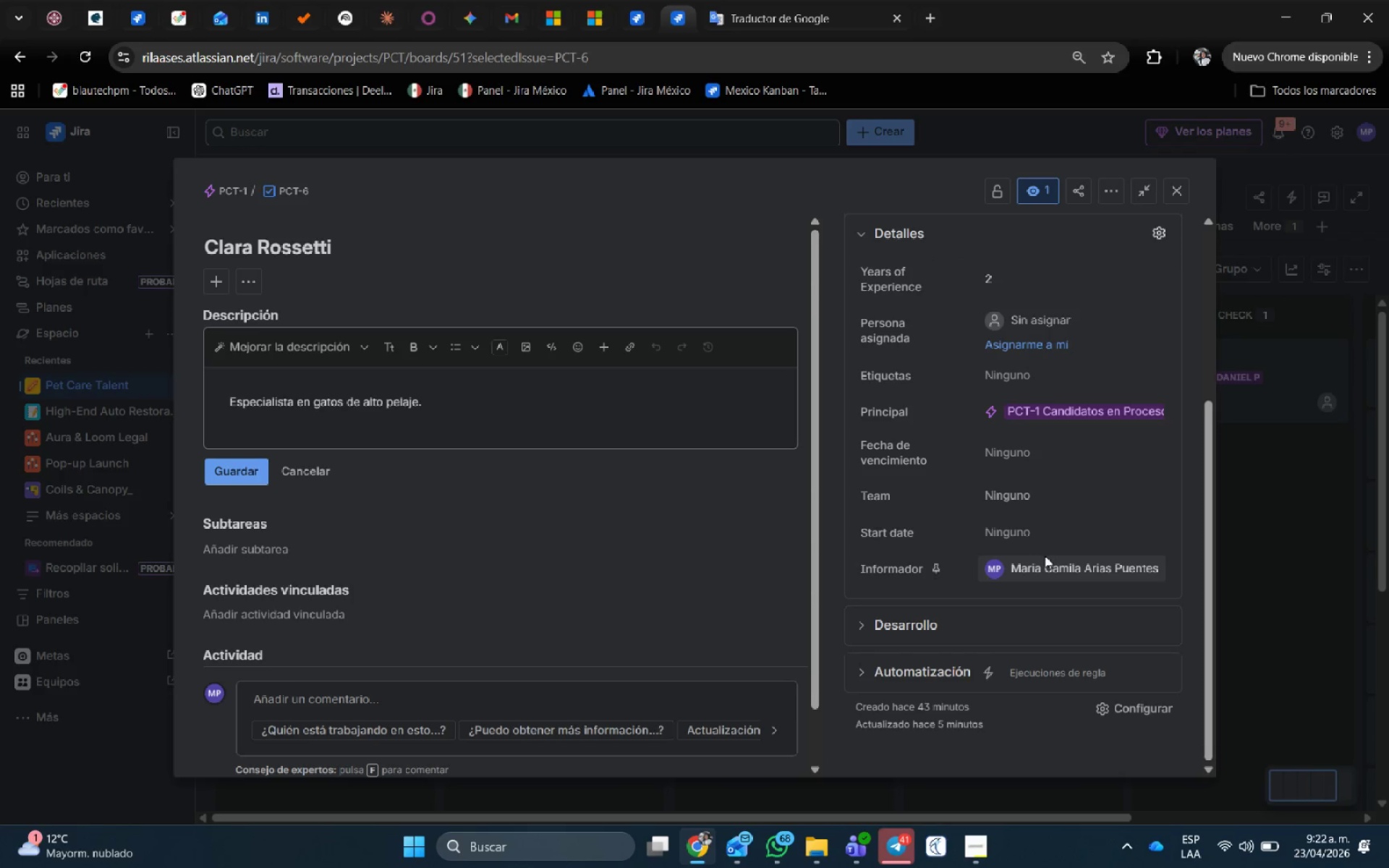 
left_click([1045, 537])
 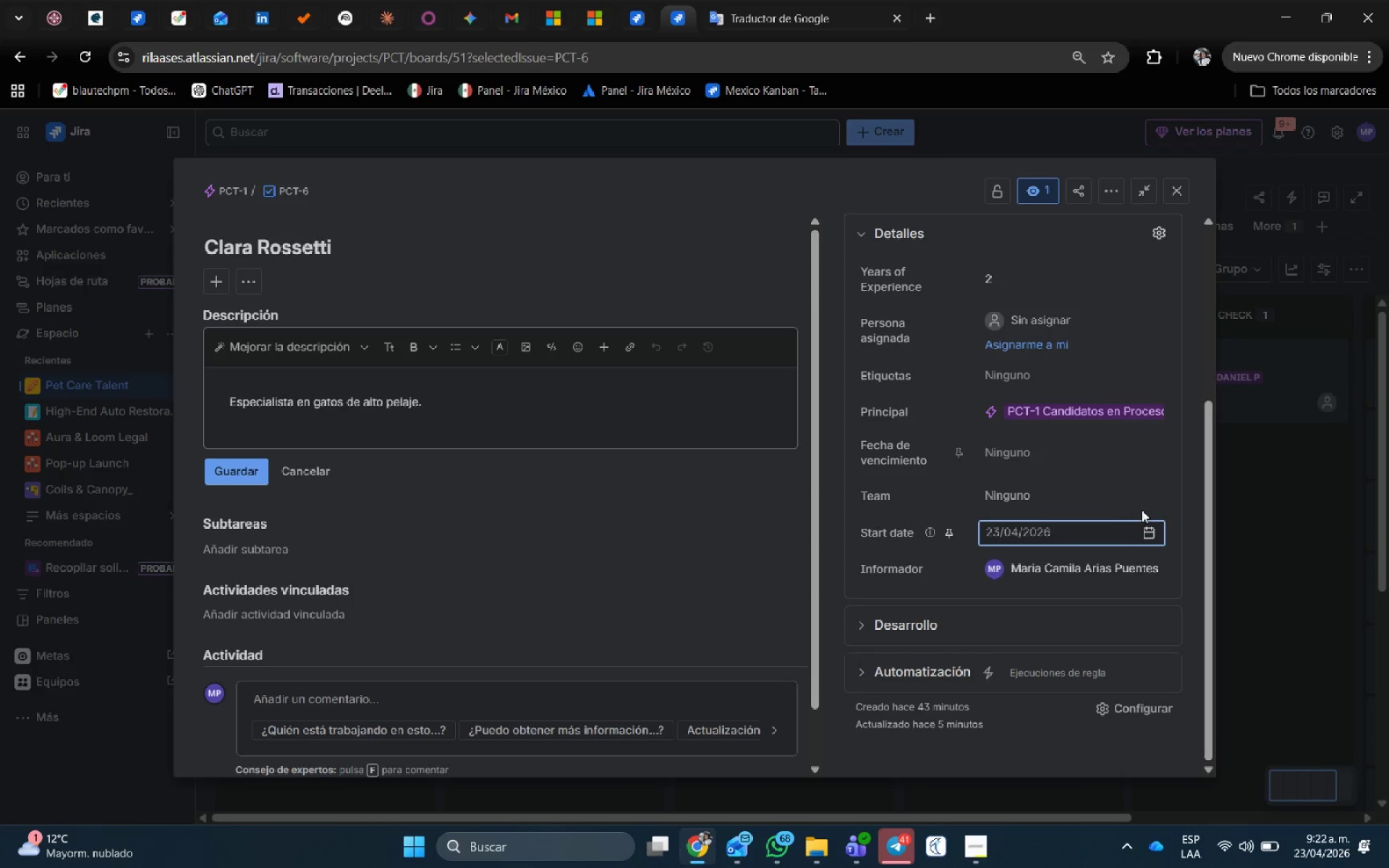 
left_click([1152, 528])
 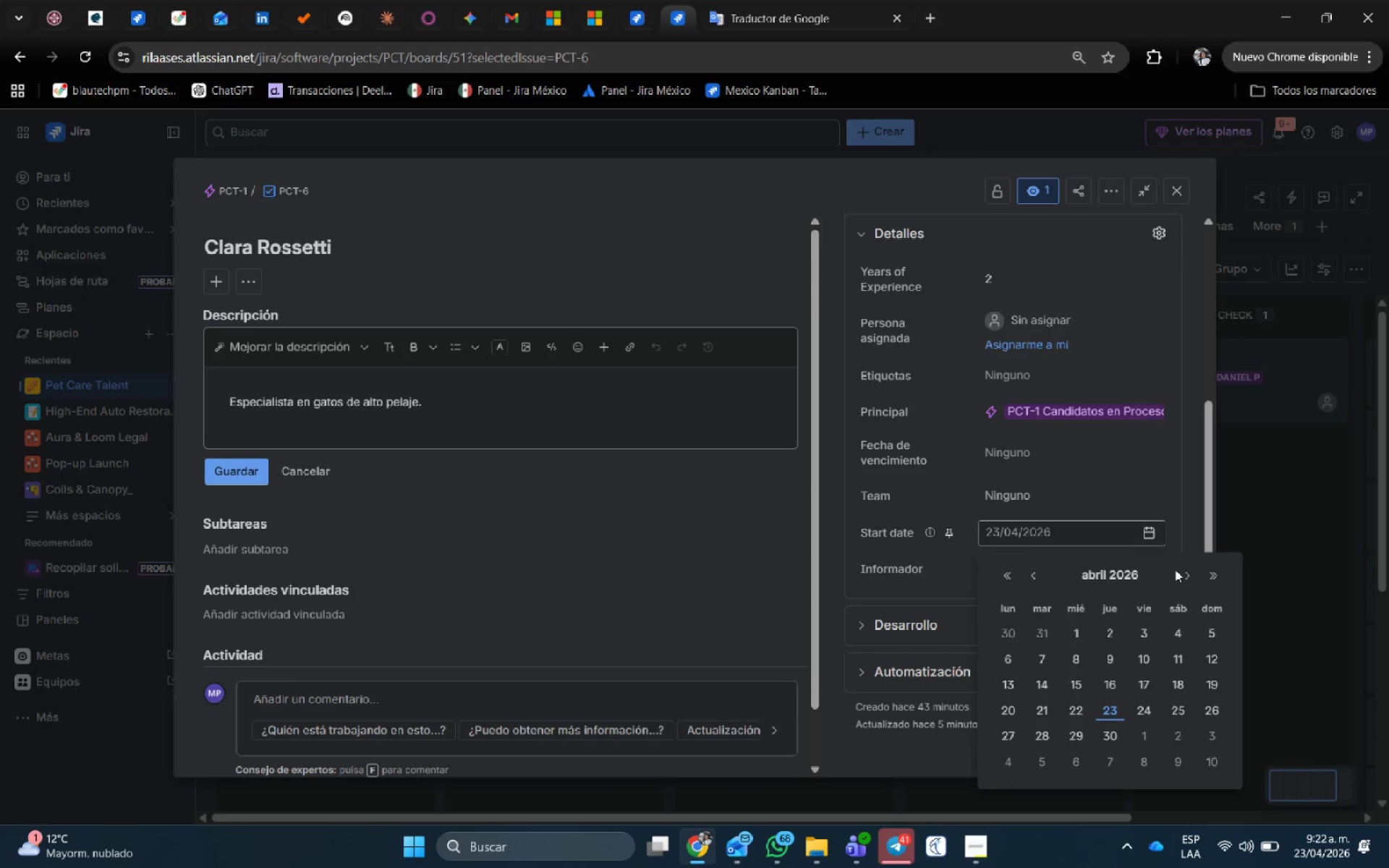 
left_click([1187, 575])
 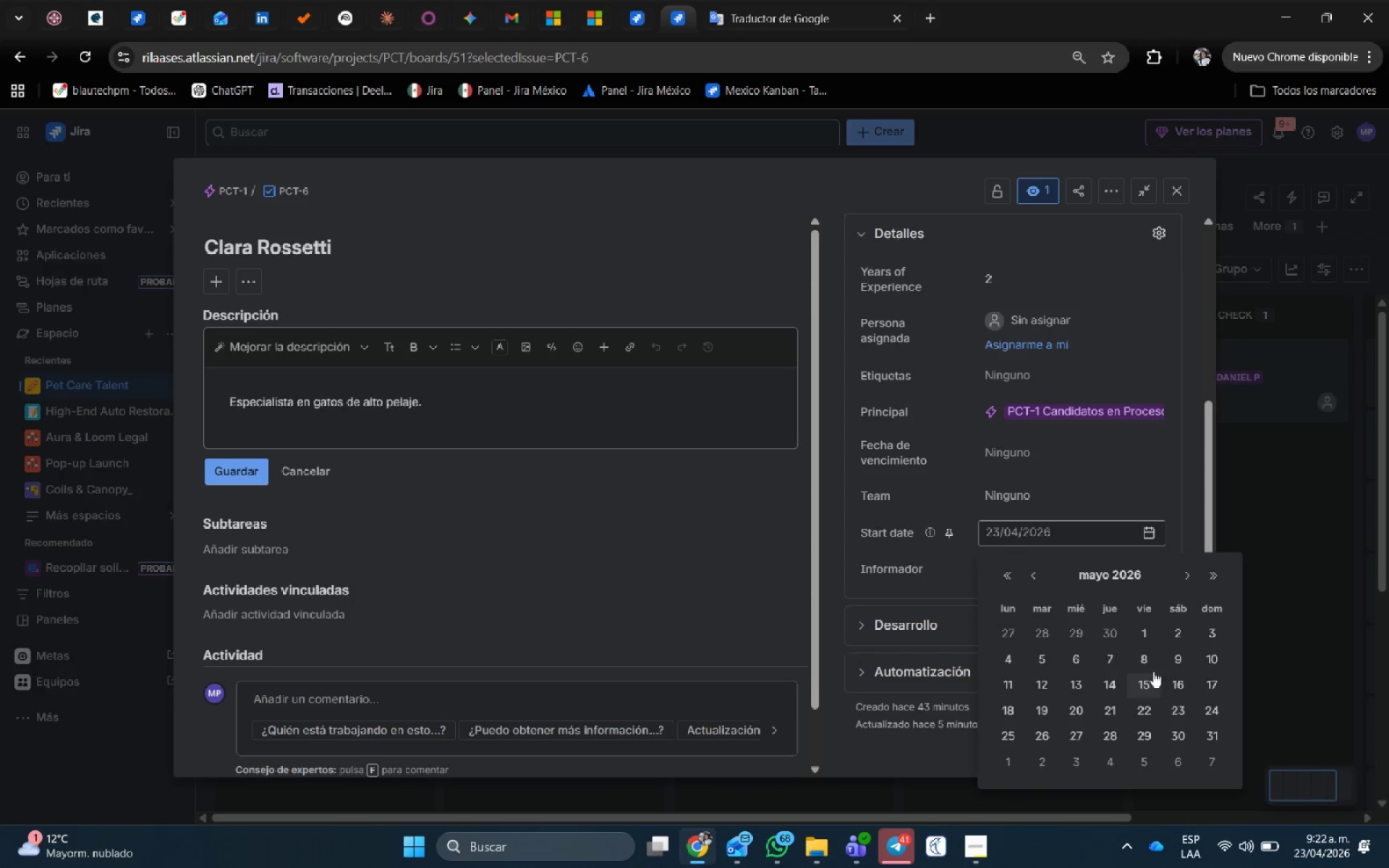 
left_click([1153, 663])
 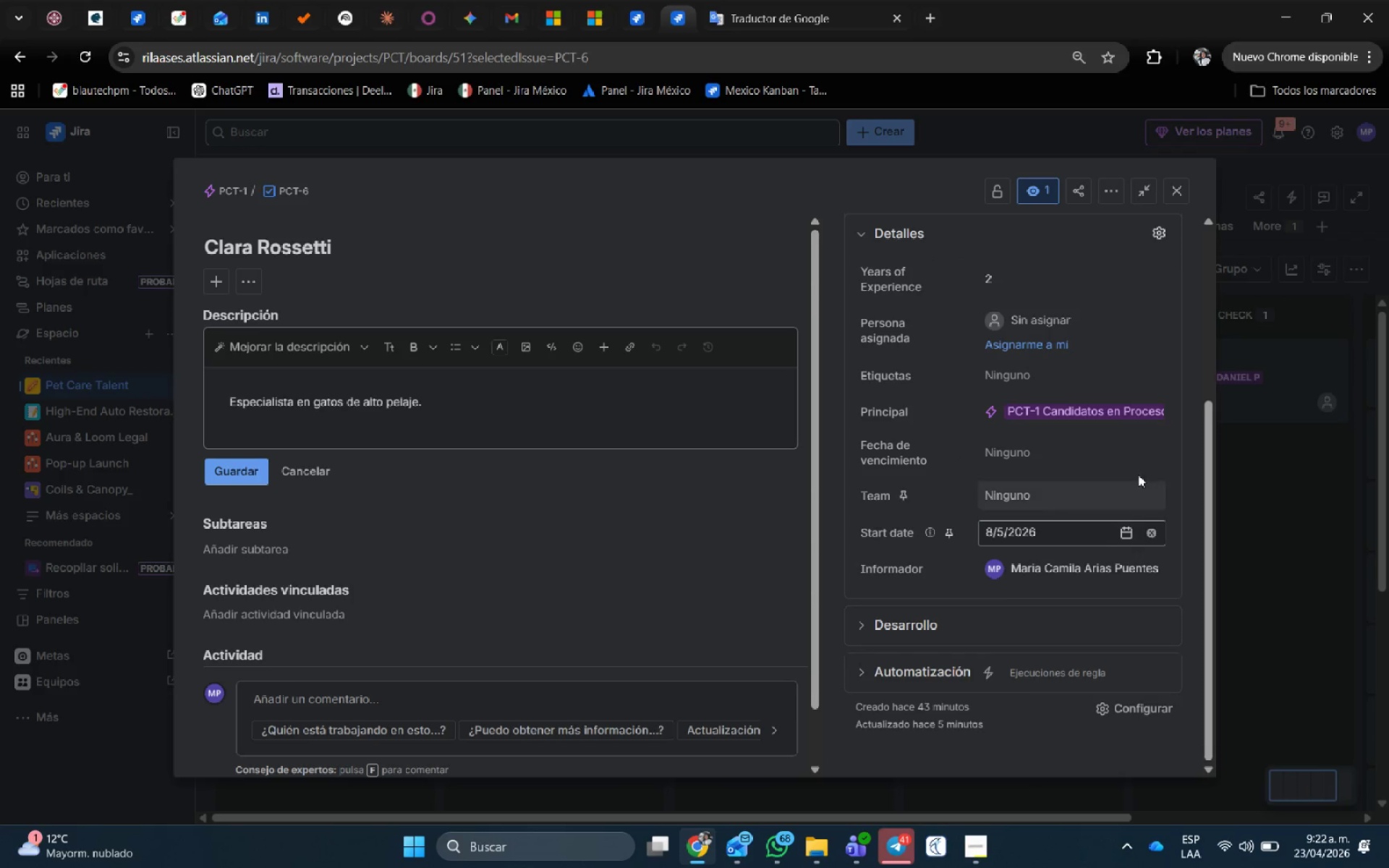 
left_click([1131, 461])
 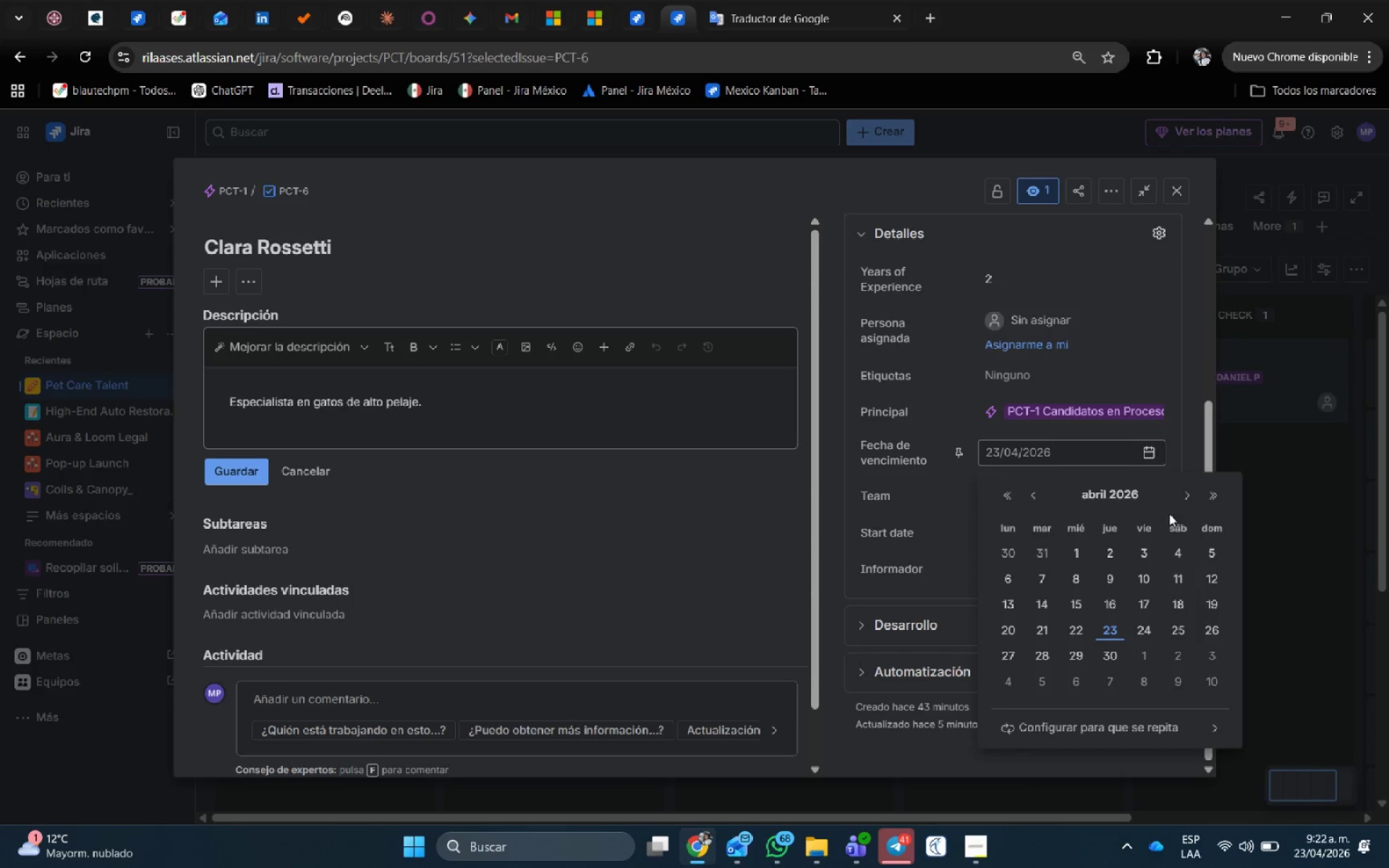 
left_click([1190, 501])
 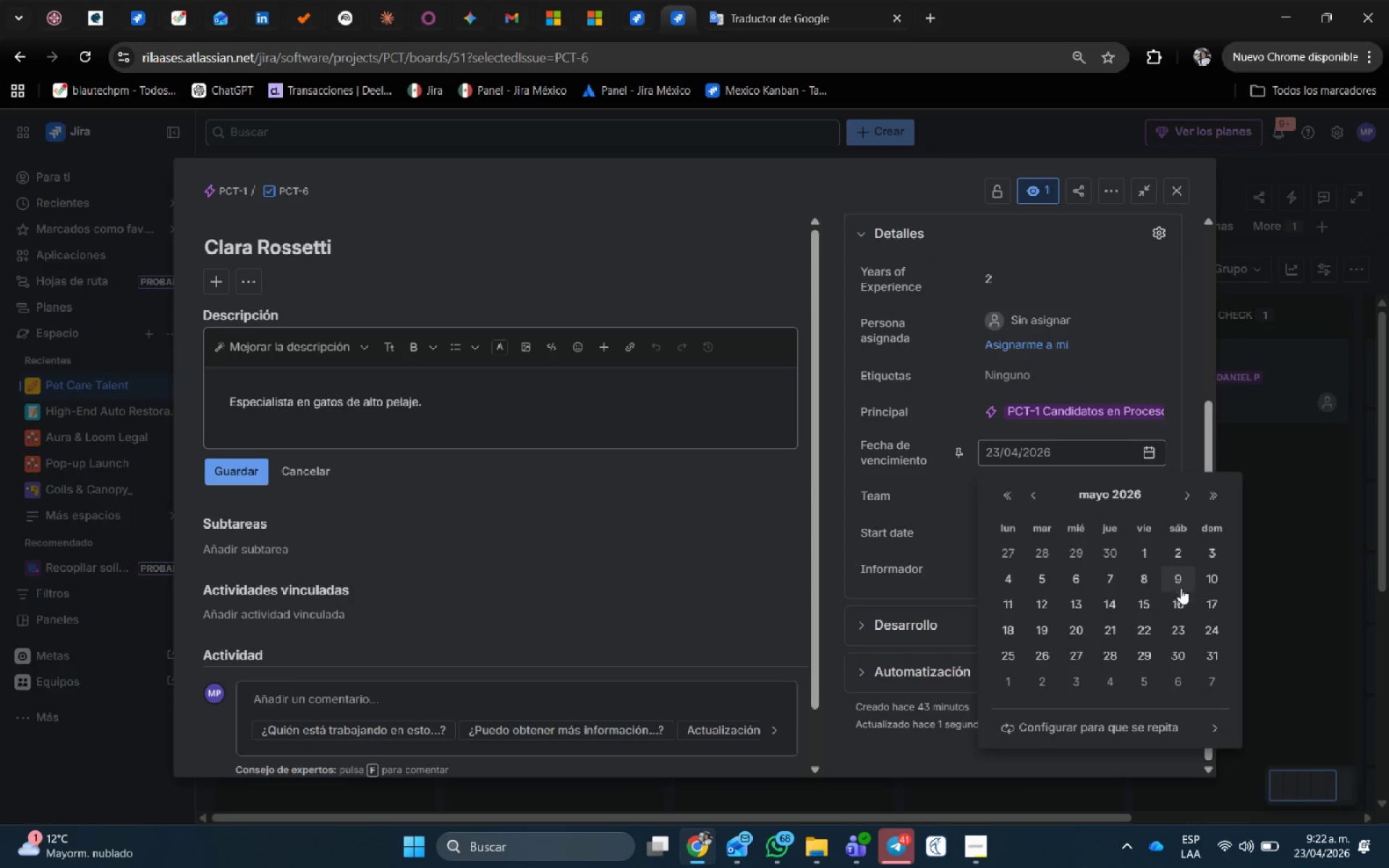 
left_click([1179, 619])
 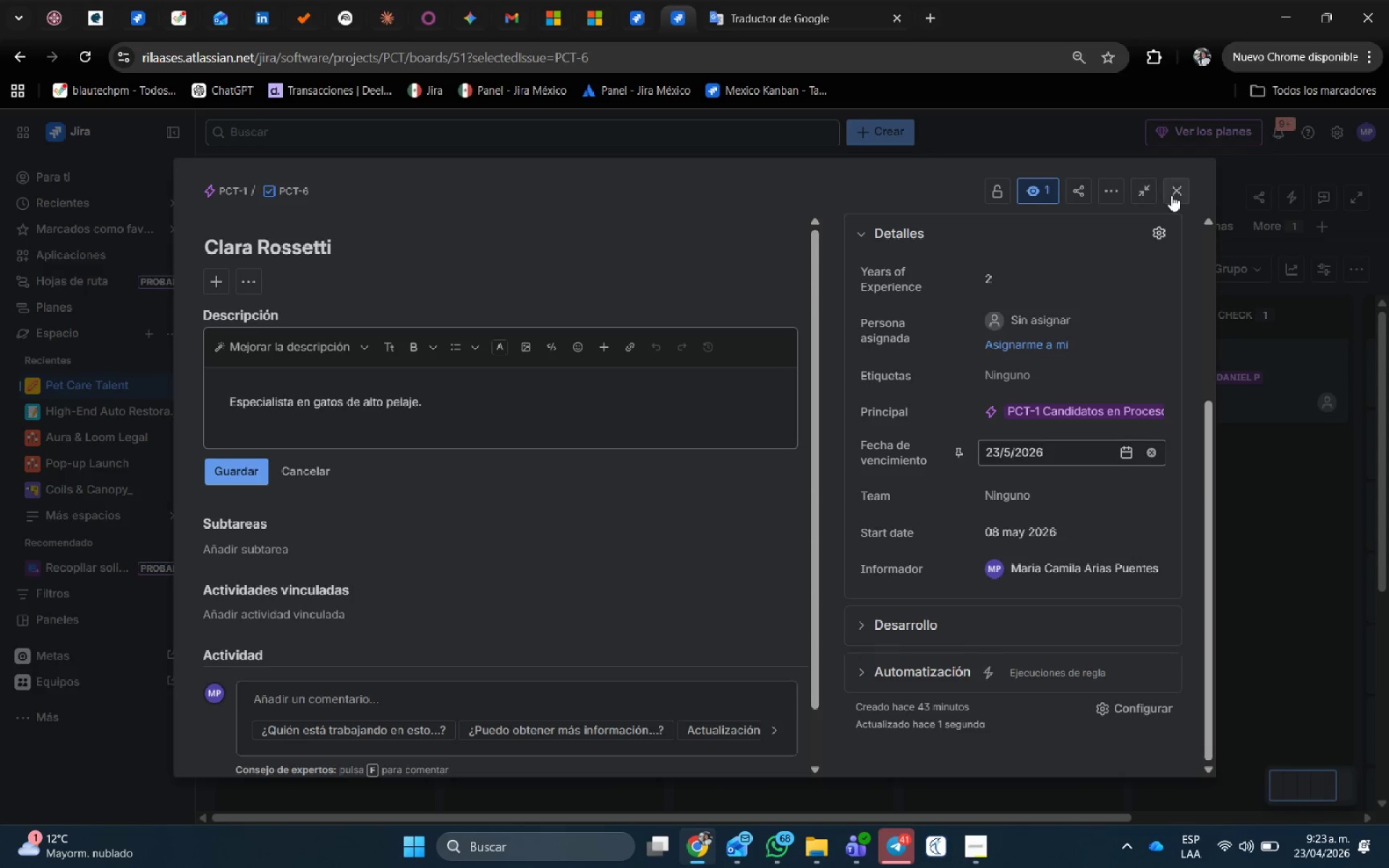 
left_click([1172, 195])
 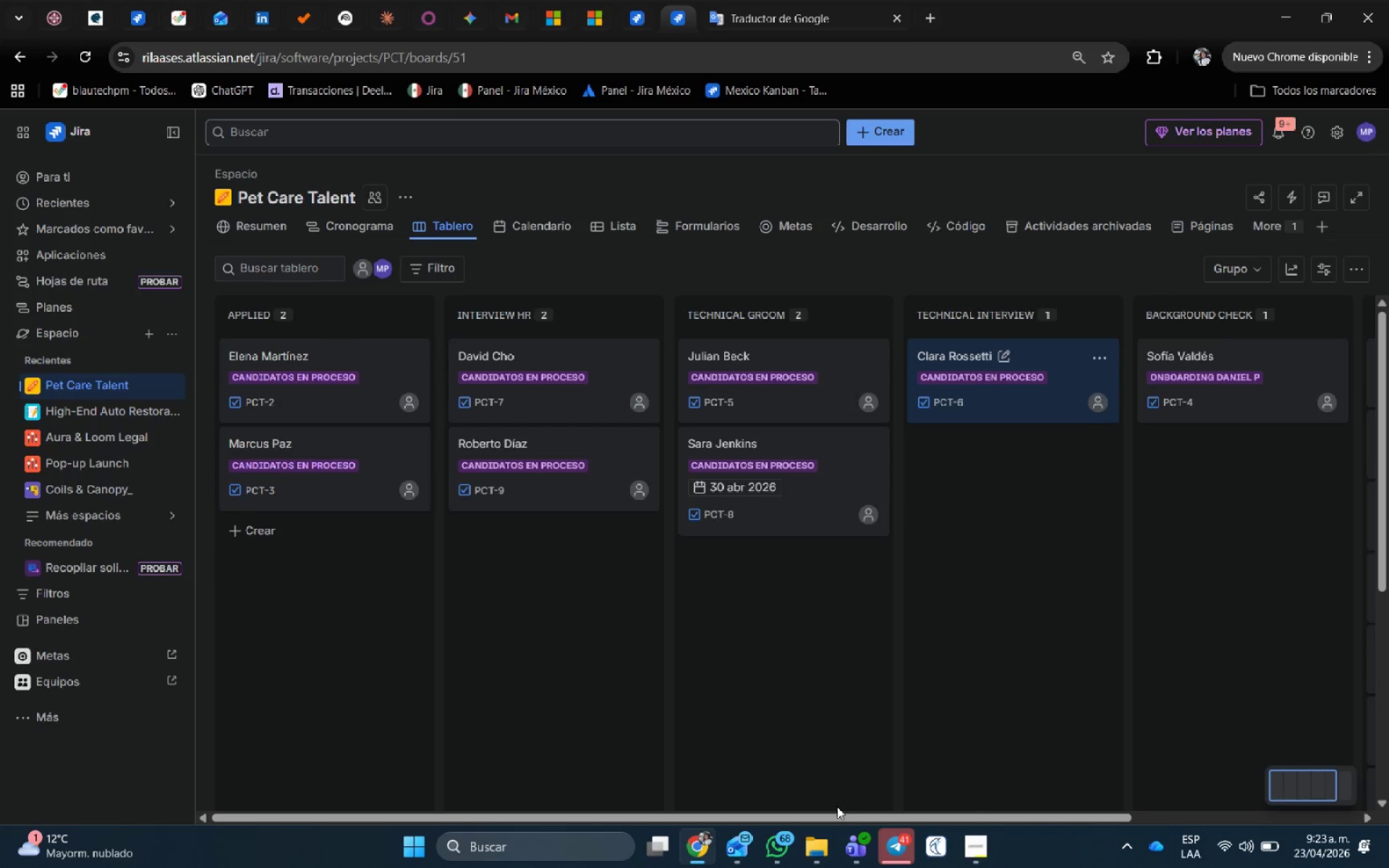 
left_click_drag(start_coordinate=[835, 813], to_coordinate=[1121, 792])
 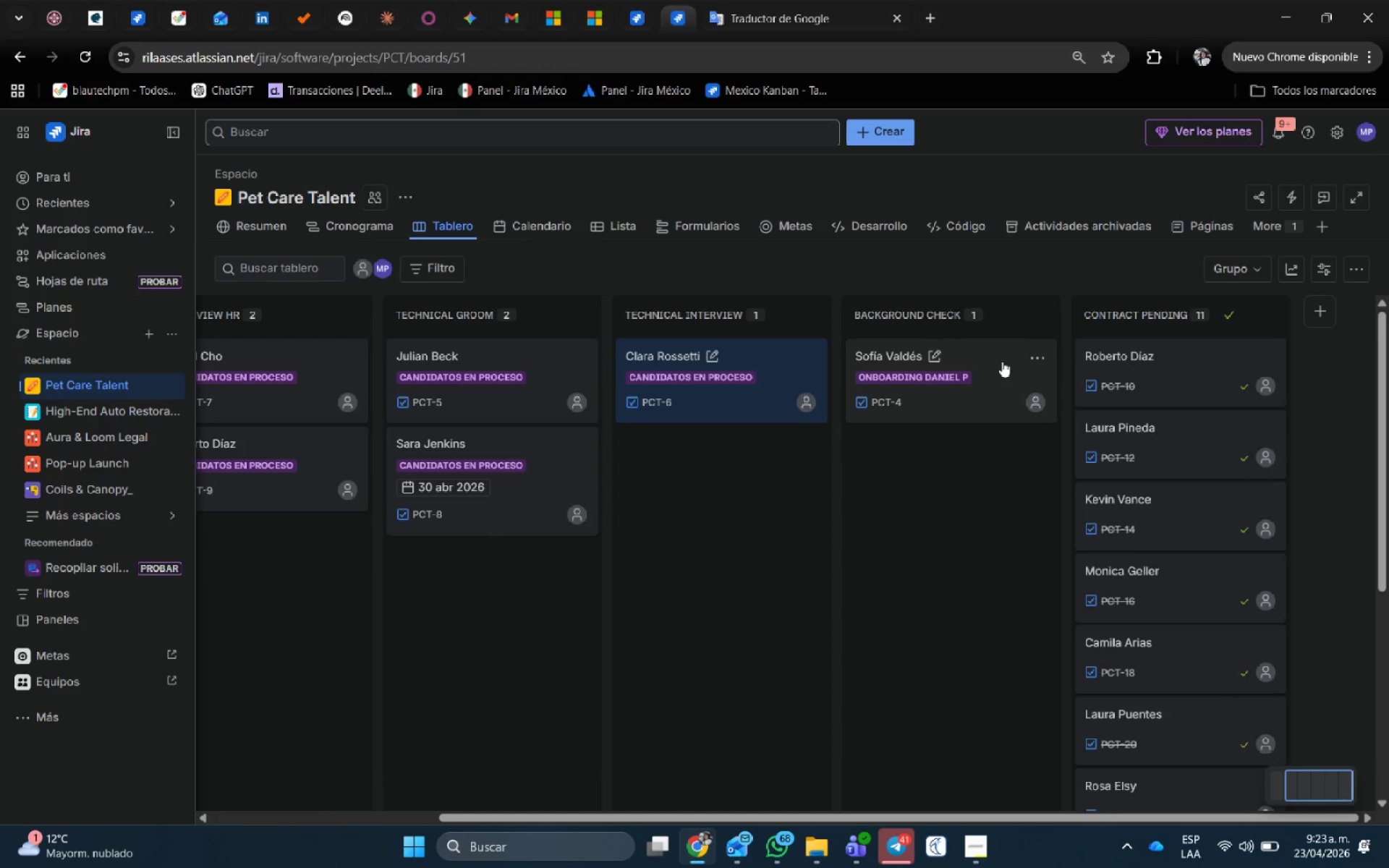 
left_click([995, 359])
 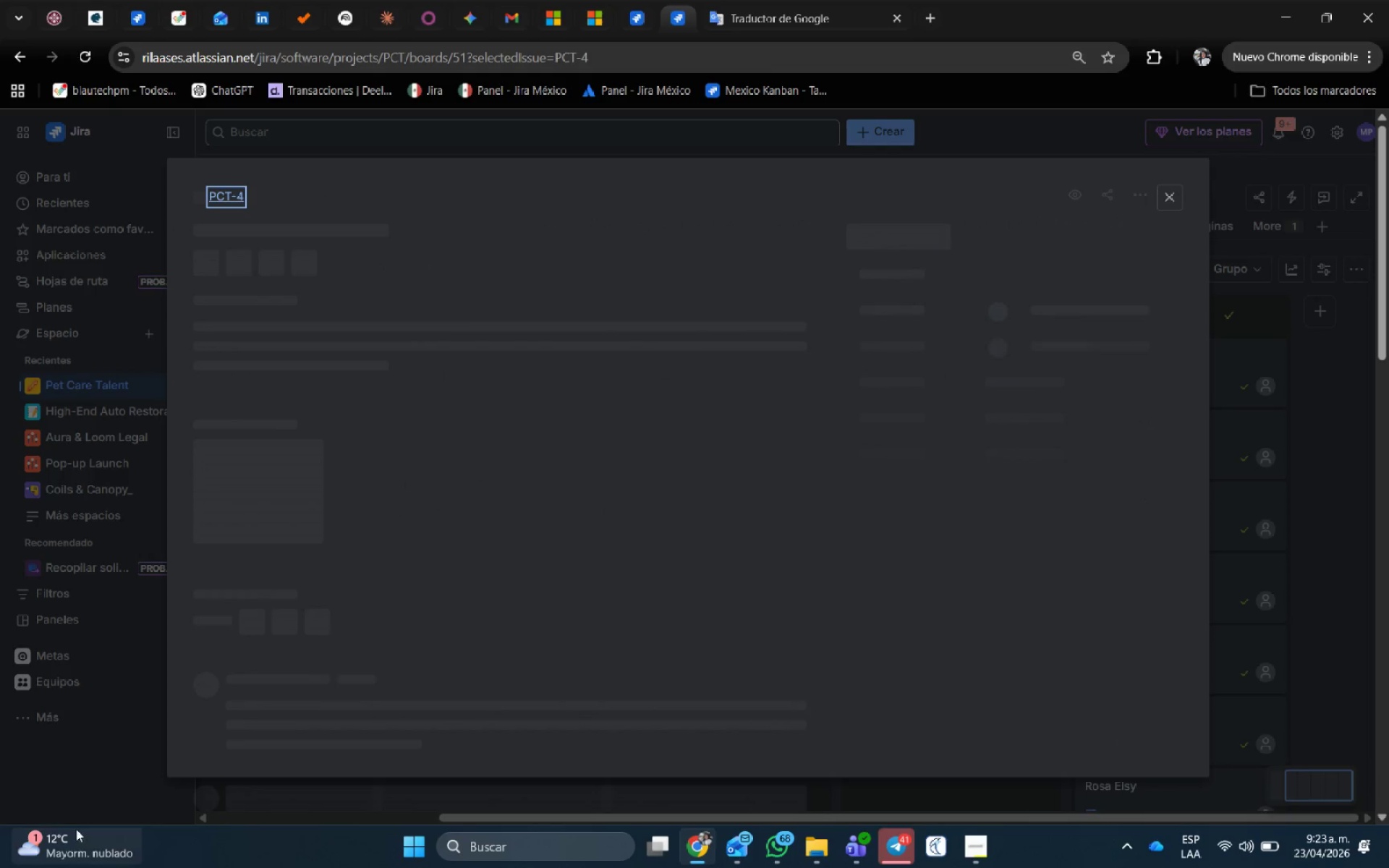 
mouse_move([45, 844])
 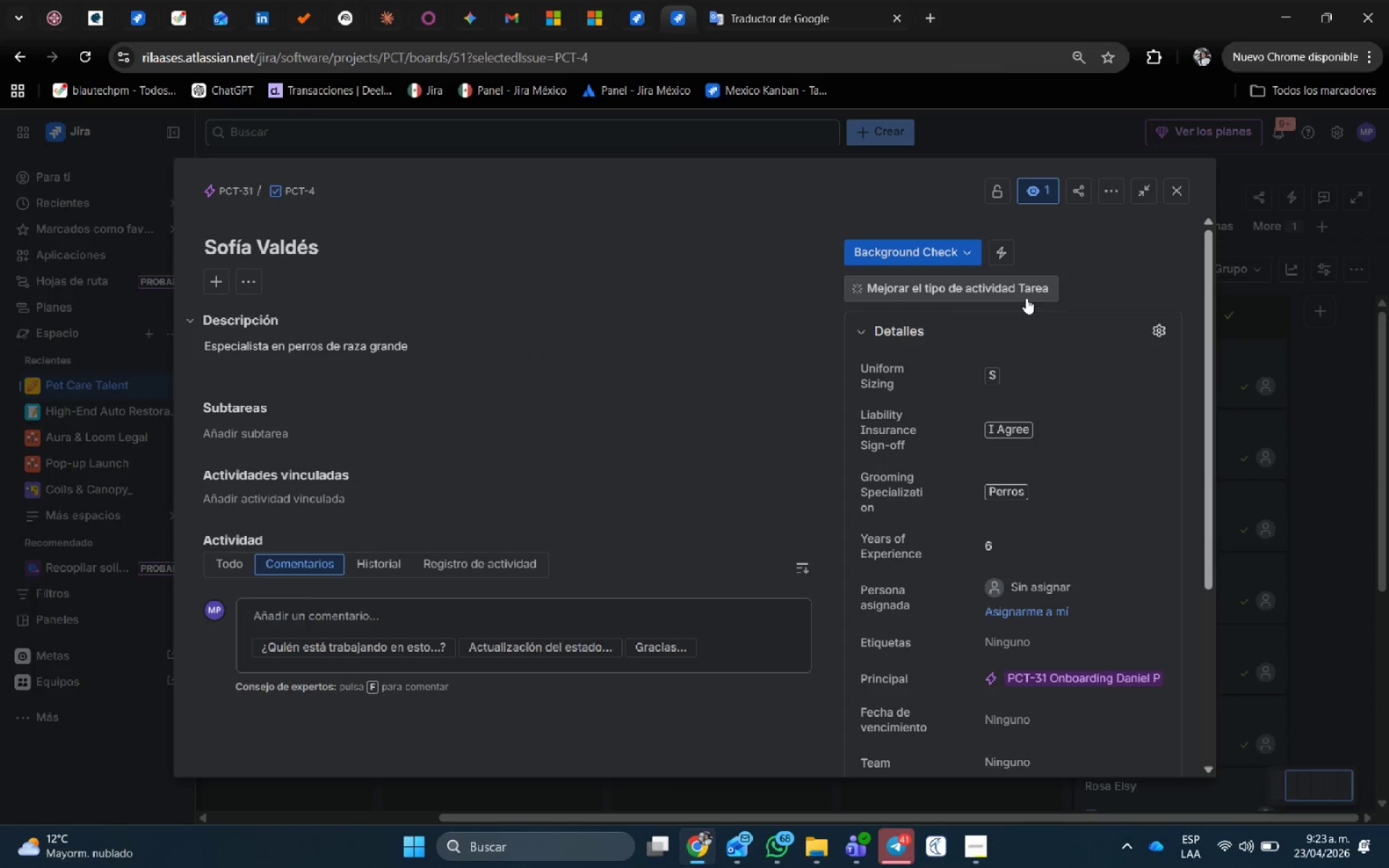 
scroll: coordinate [1048, 498], scroll_direction: down, amount: 2.0
 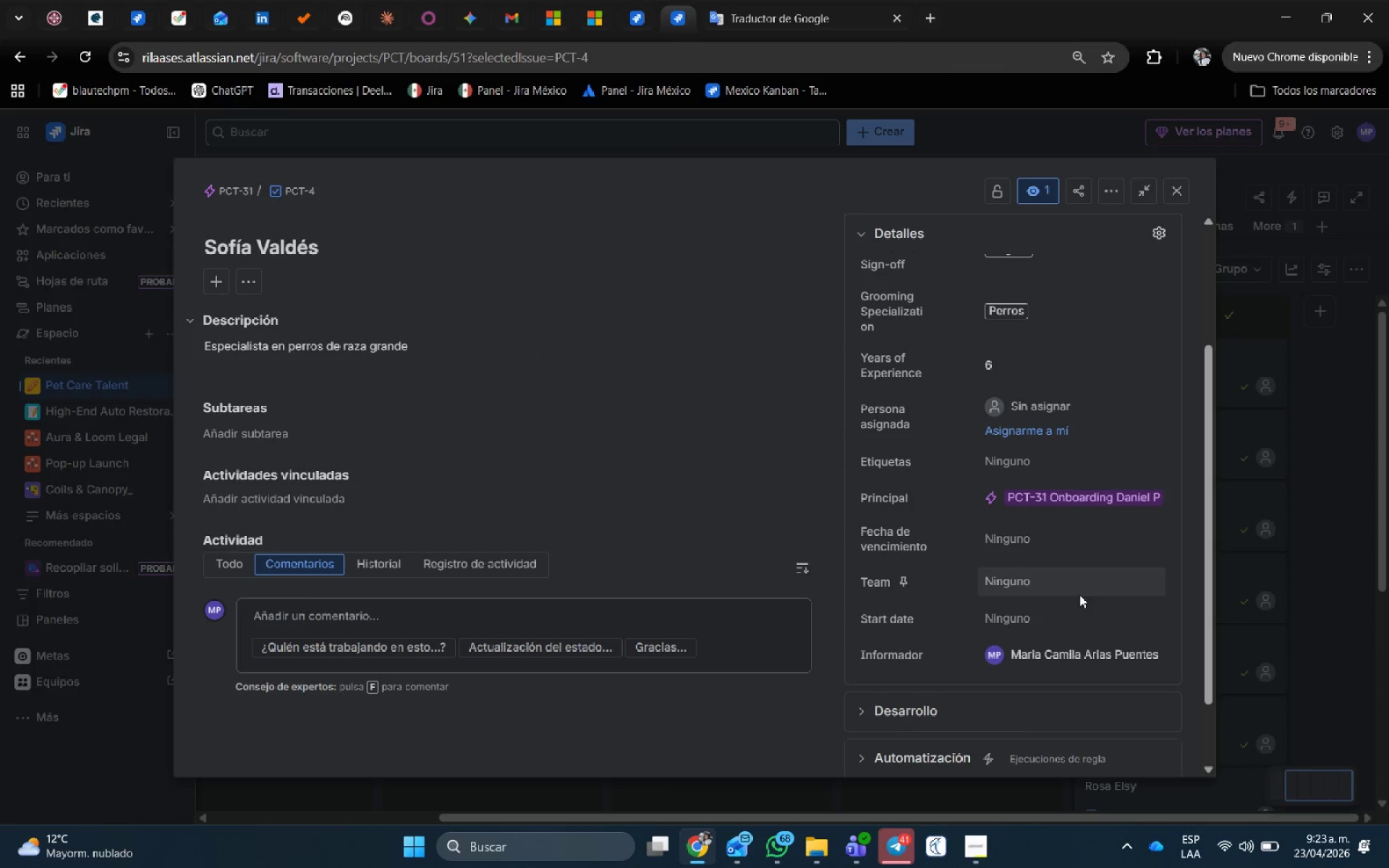 
left_click([1082, 621])
 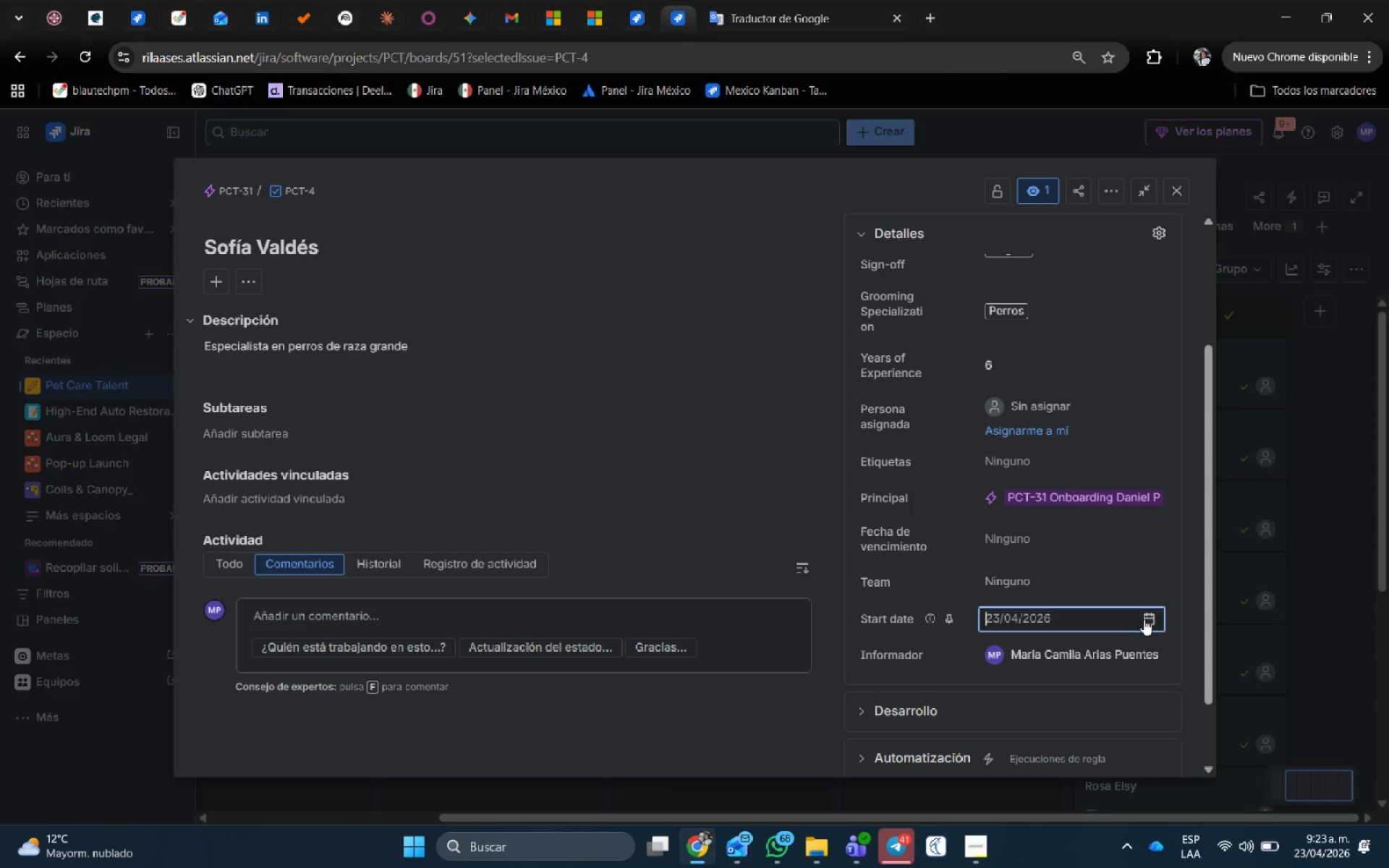 
left_click([1148, 618])
 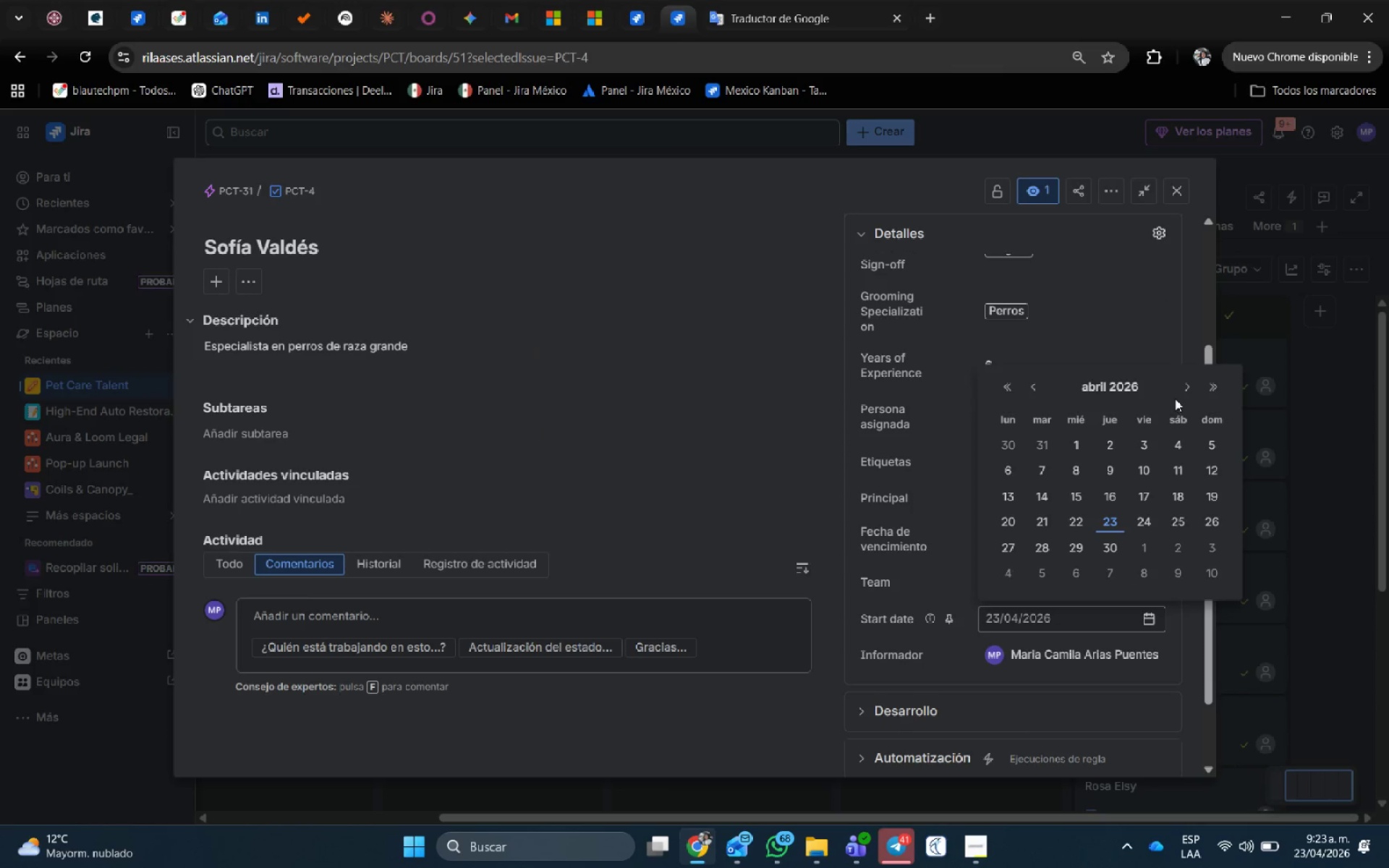 
left_click([1192, 380])
 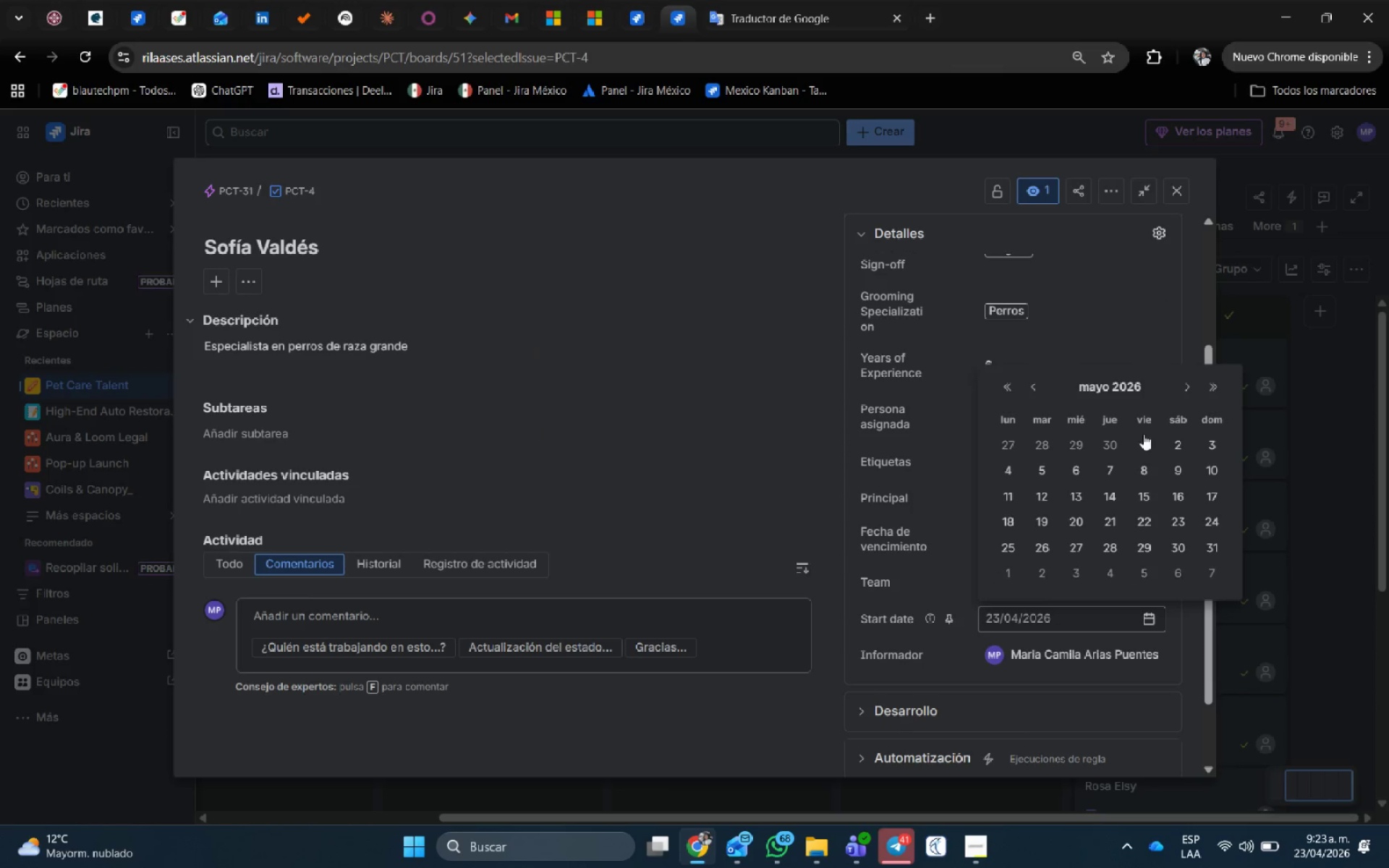 
left_click([1146, 438])
 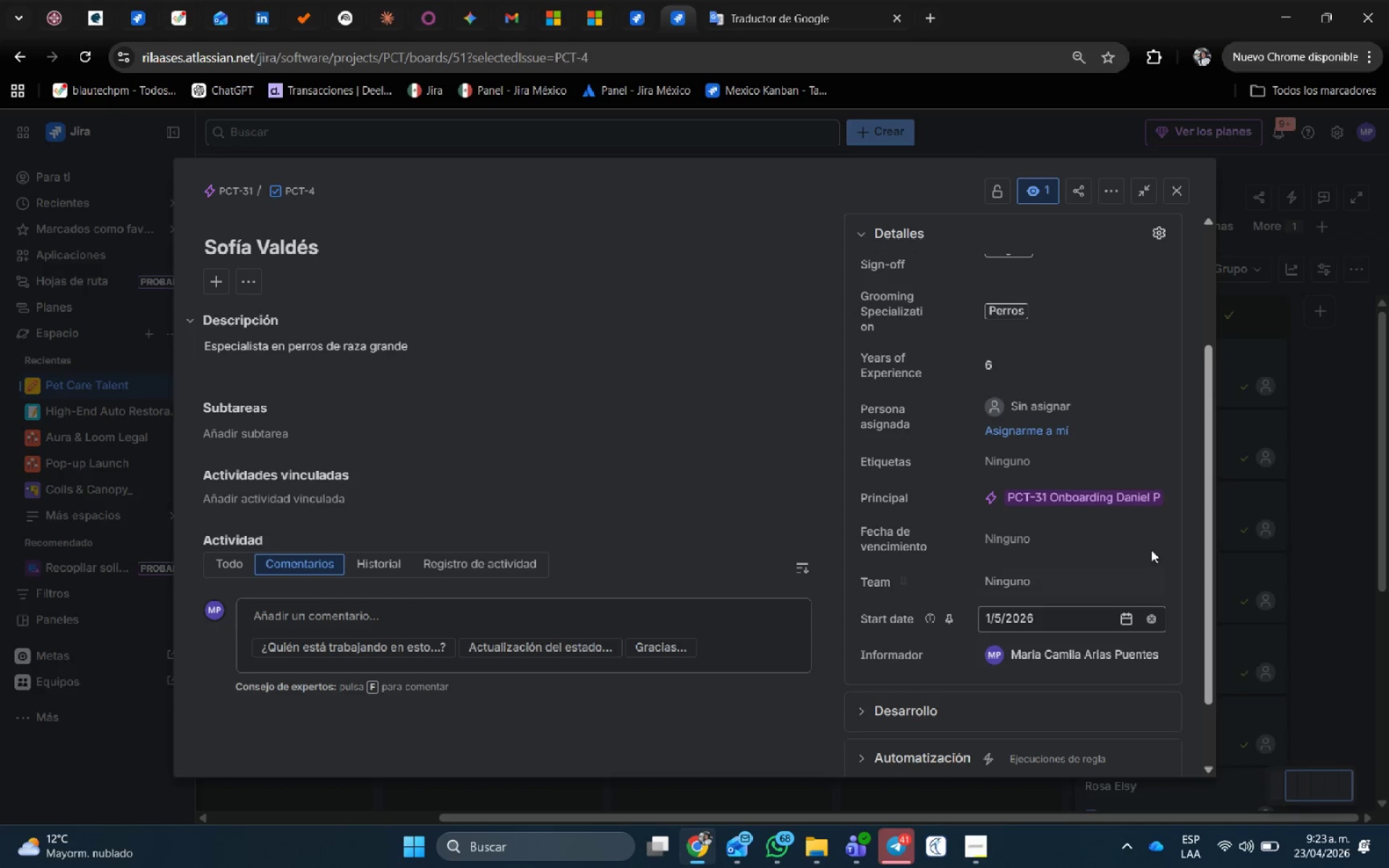 
left_click([1157, 537])
 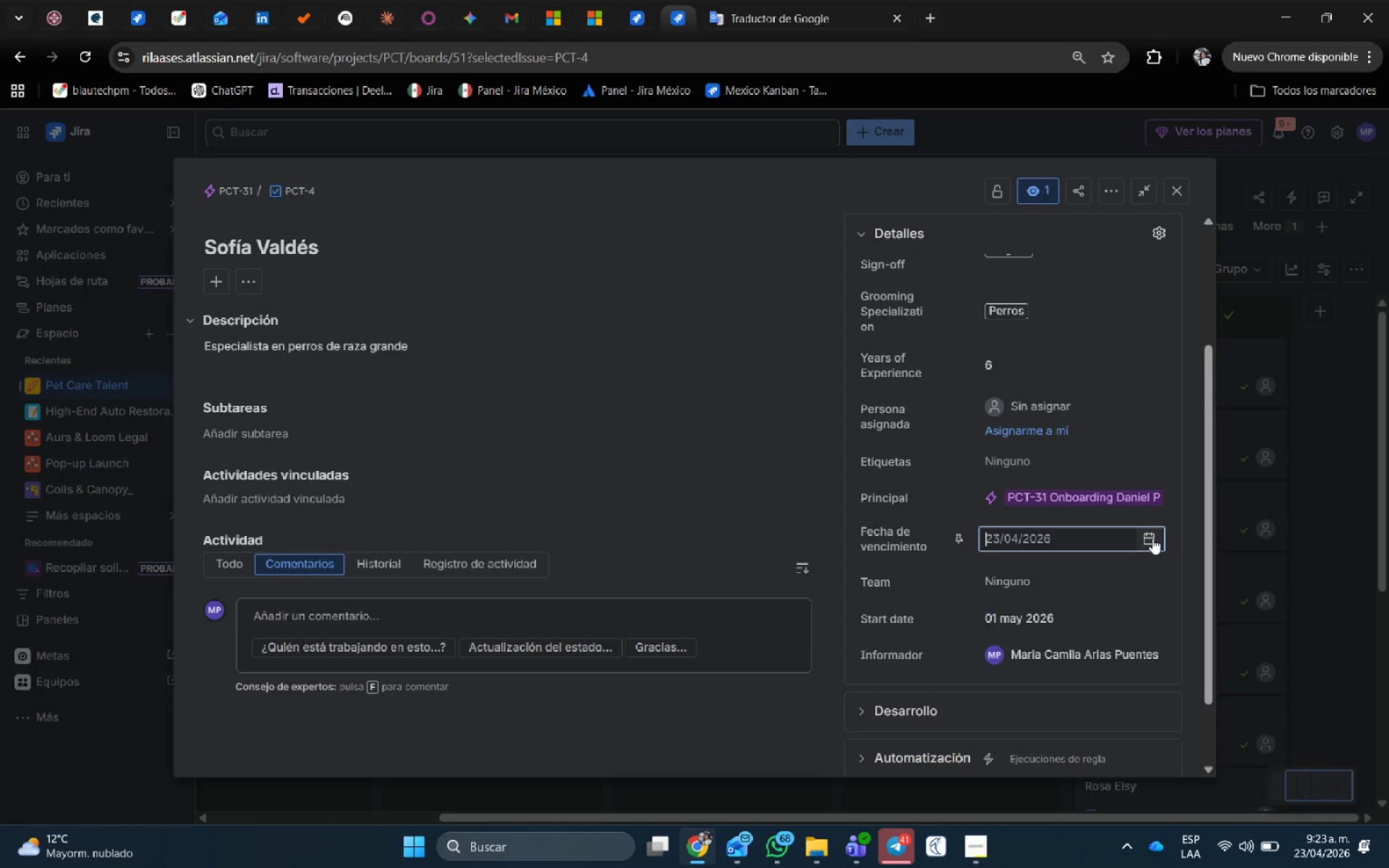 
left_click([1150, 538])
 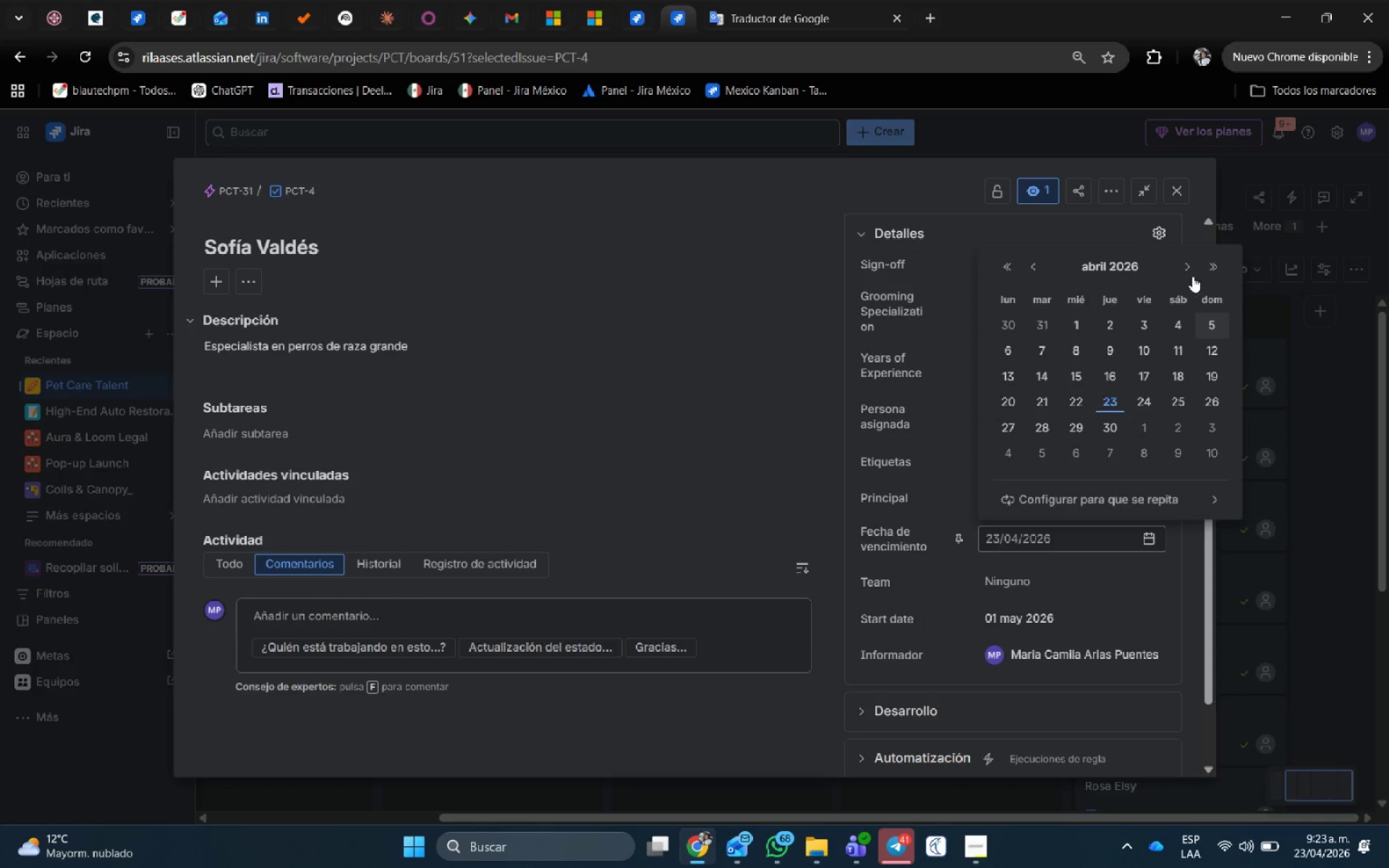 
left_click([1185, 271])
 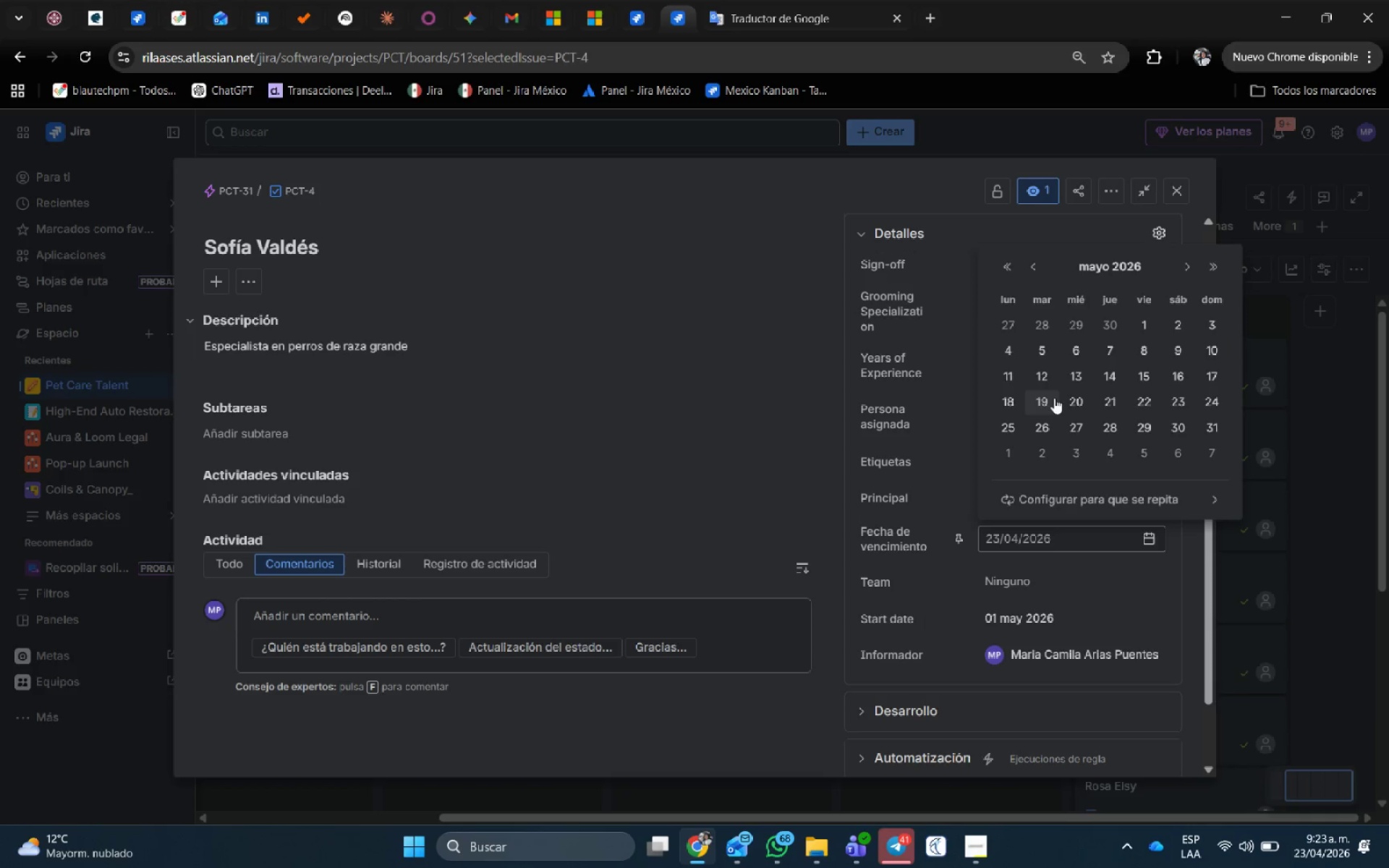 
left_click([1039, 406])
 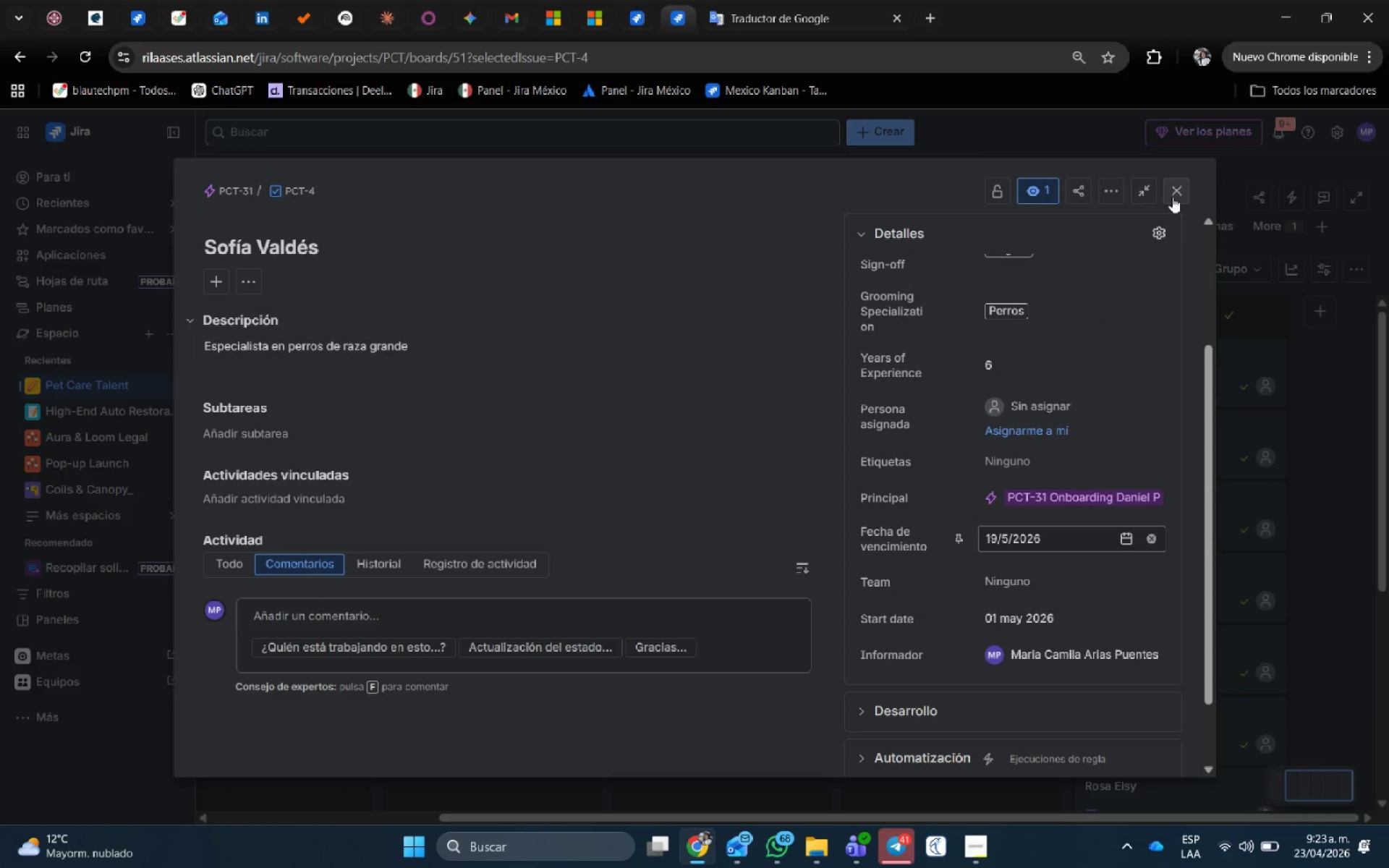 
left_click([1172, 197])
 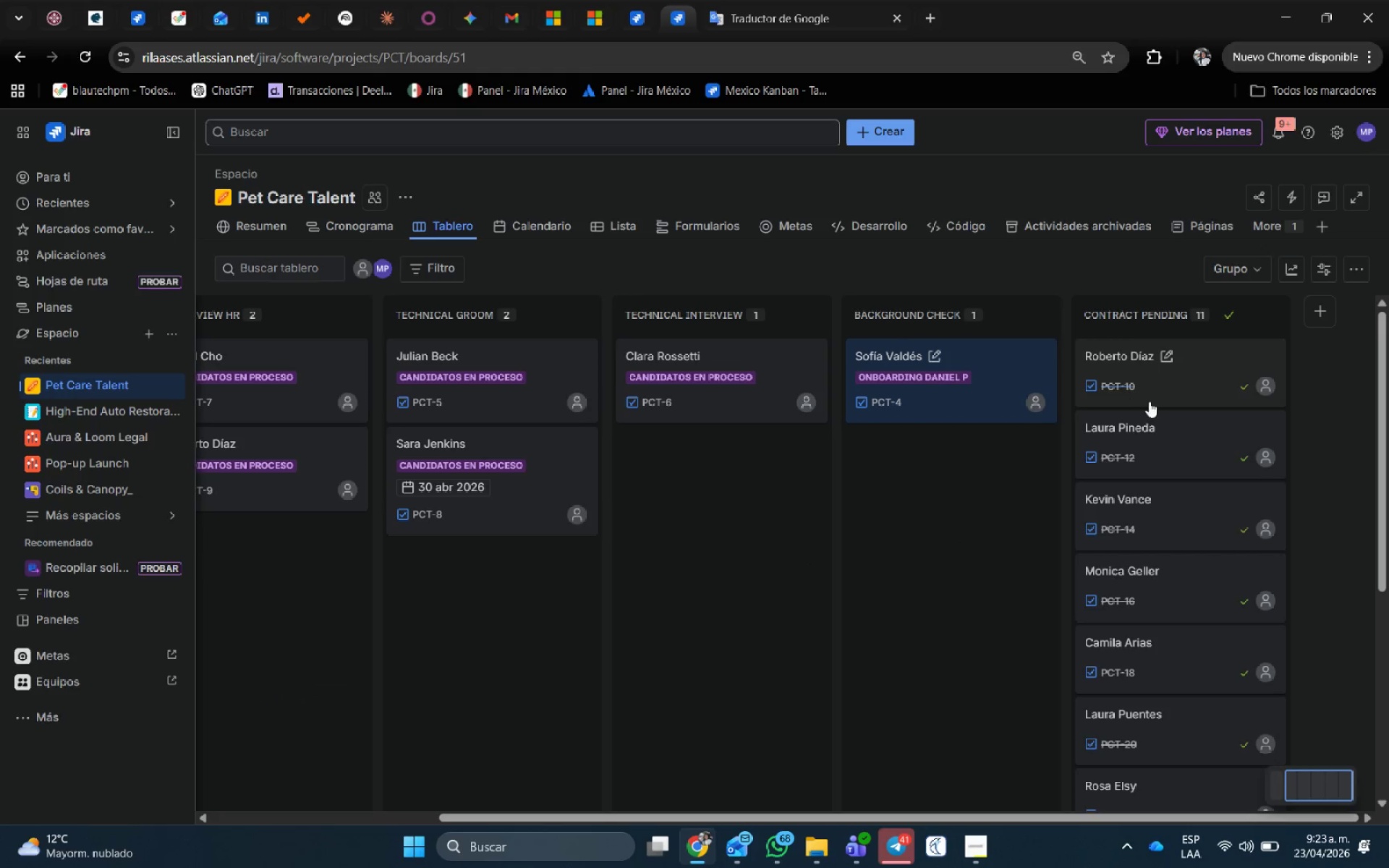 
left_click([1163, 380])
 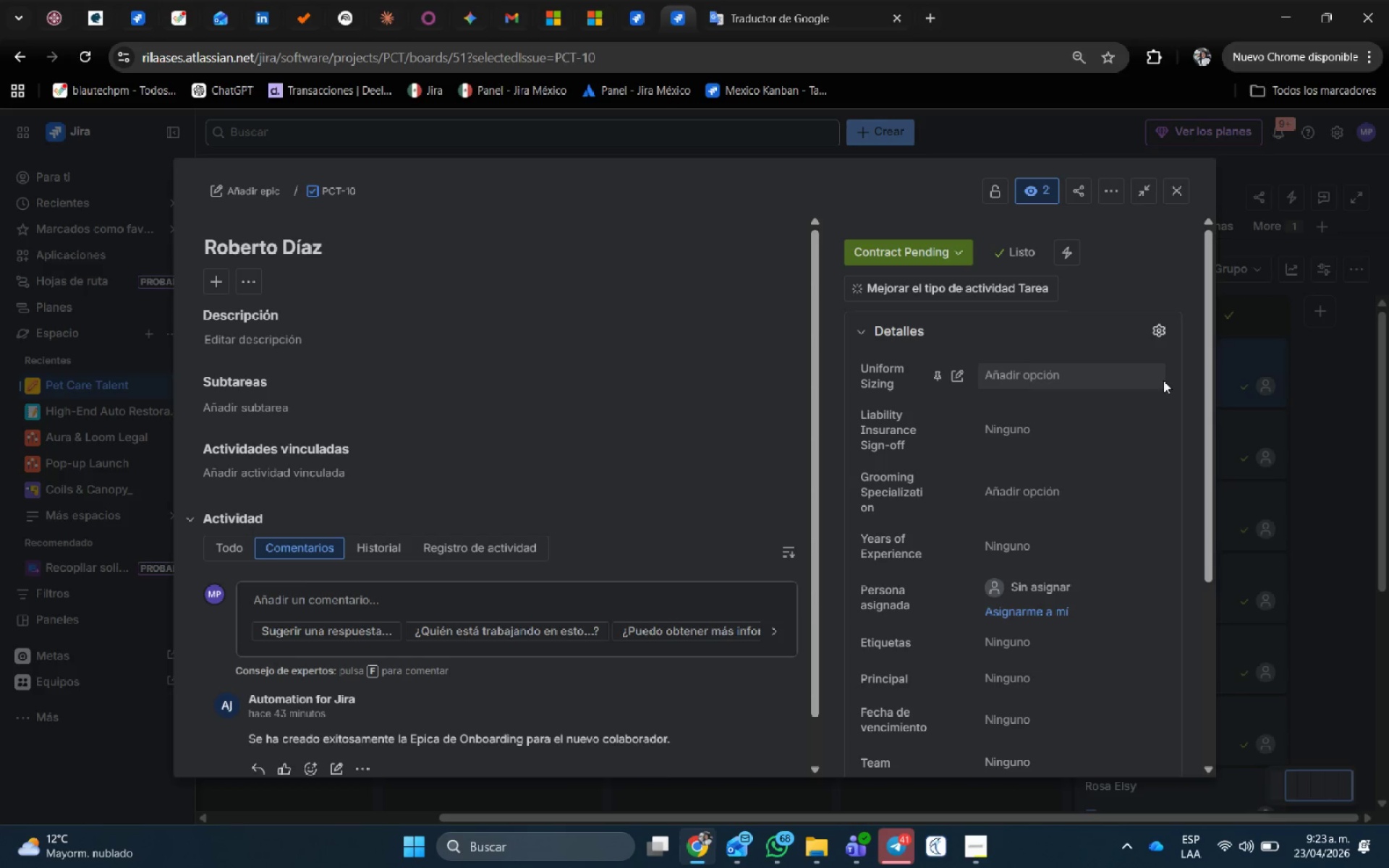 
wait(26.75)
 